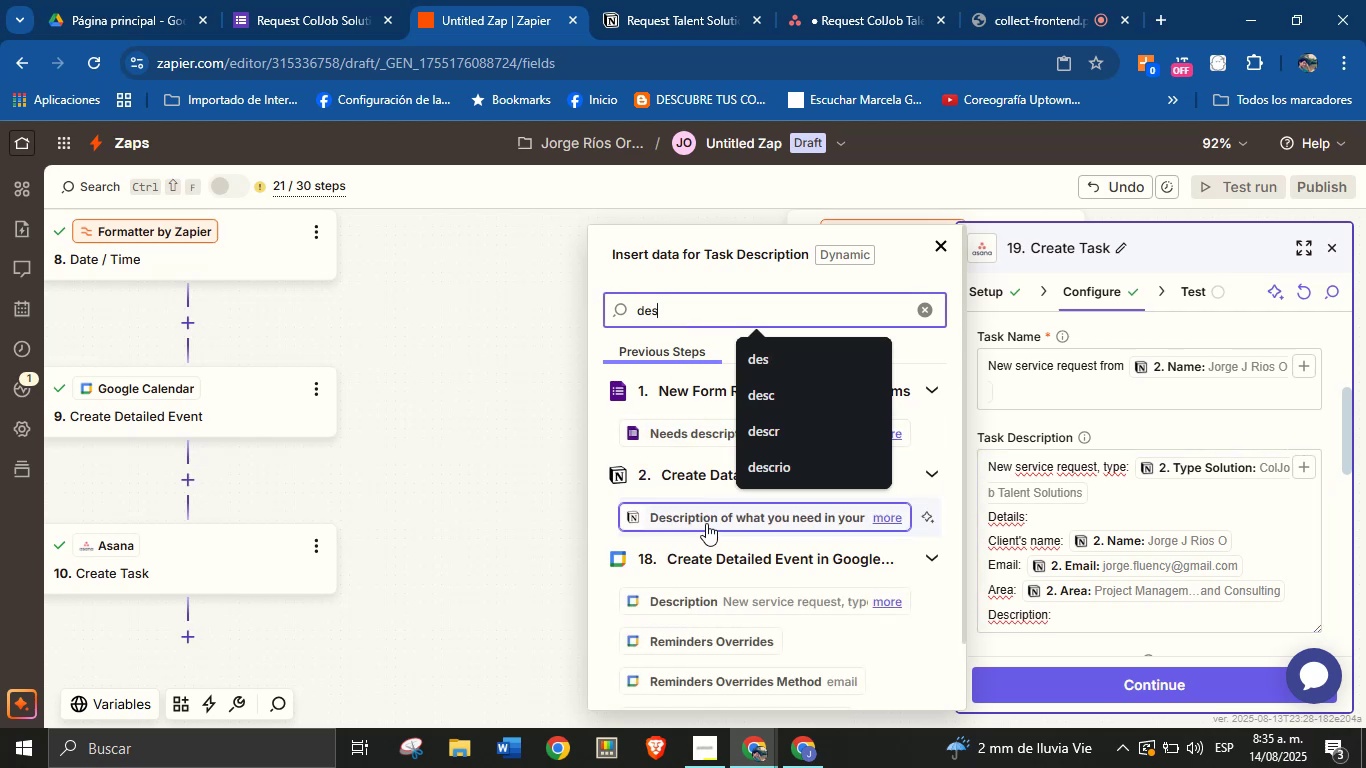 
left_click([707, 521])
 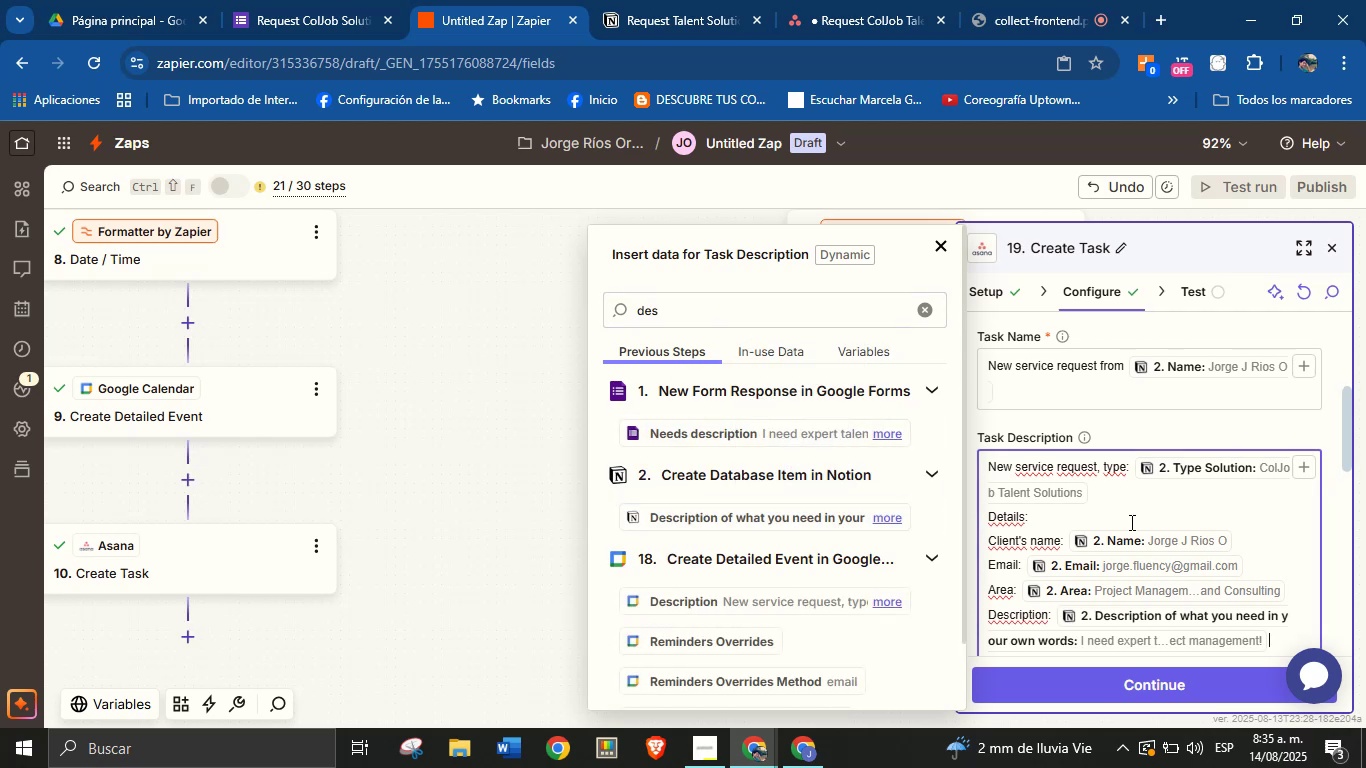 
key(Enter)
 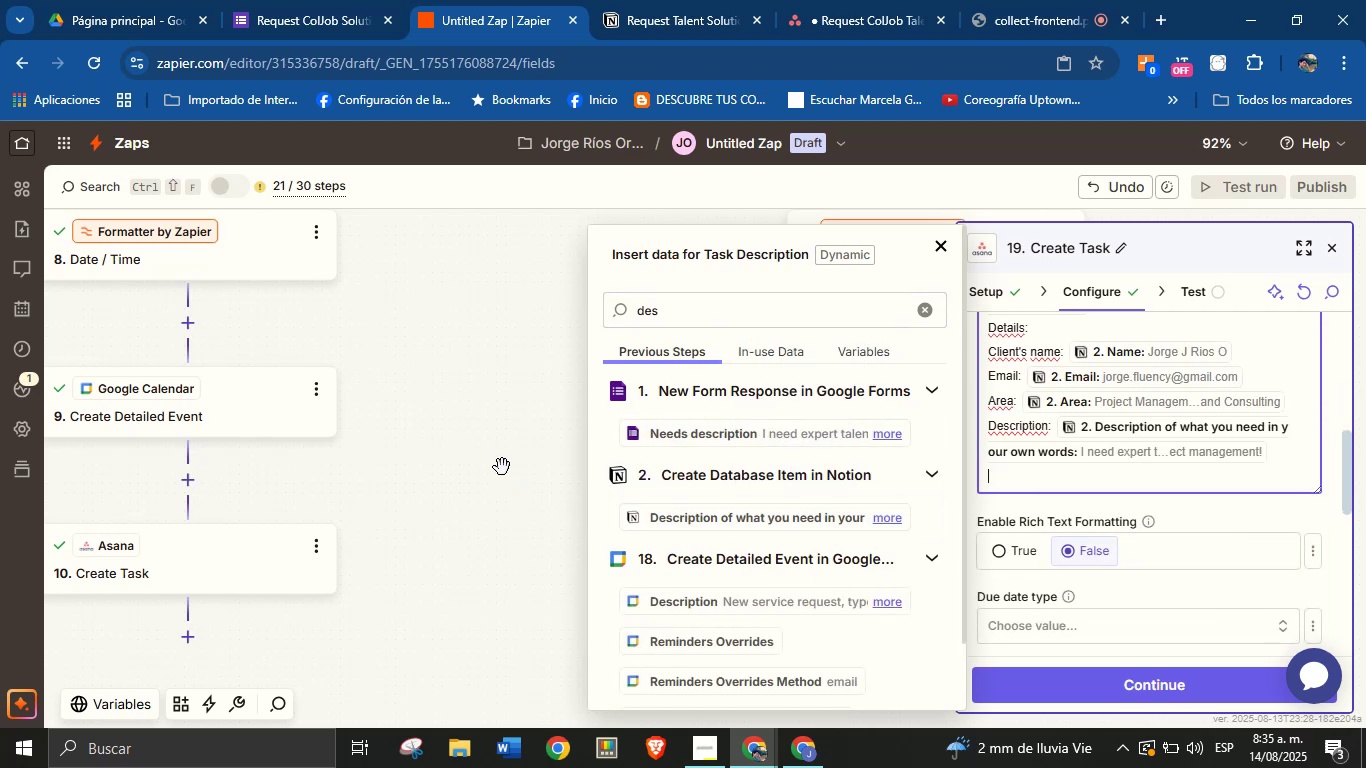 
left_click_drag(start_coordinate=[502, 462], to_coordinate=[488, 464])
 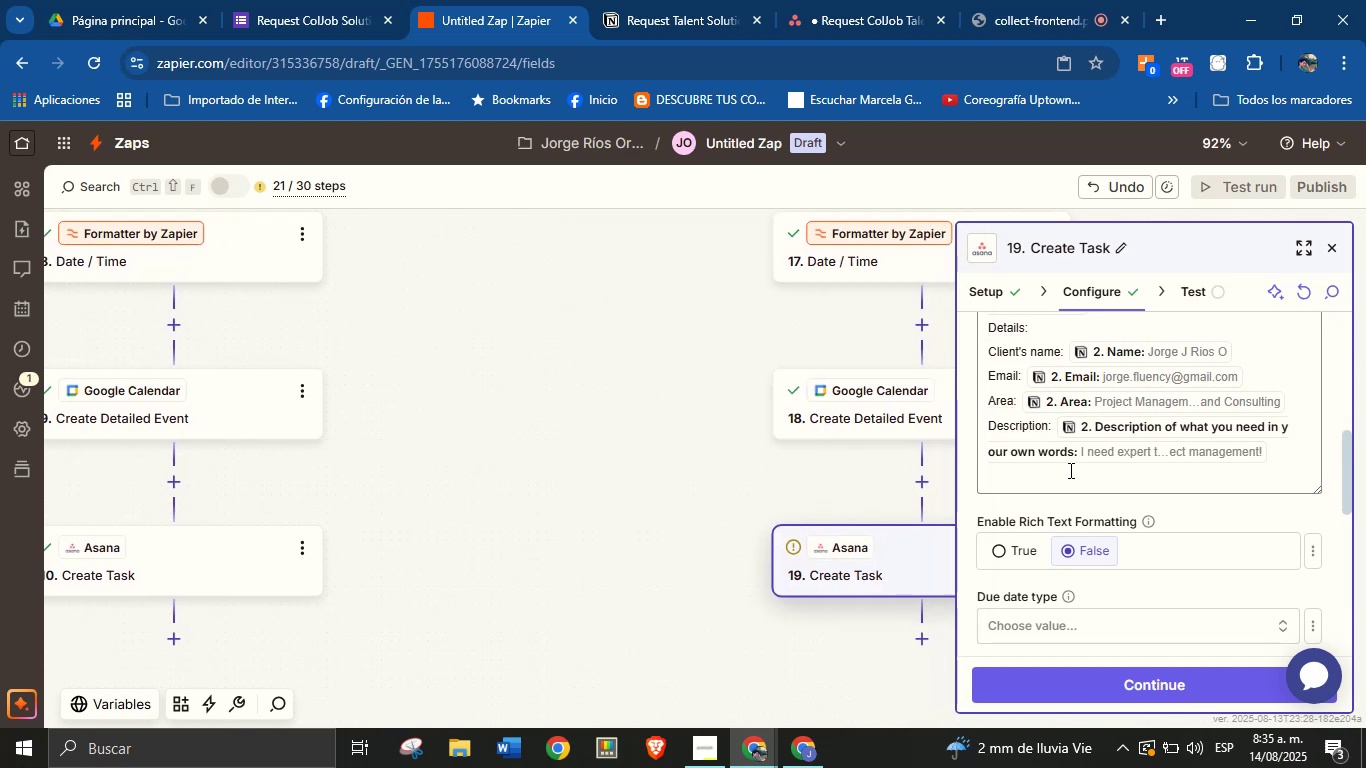 
left_click([1072, 478])
 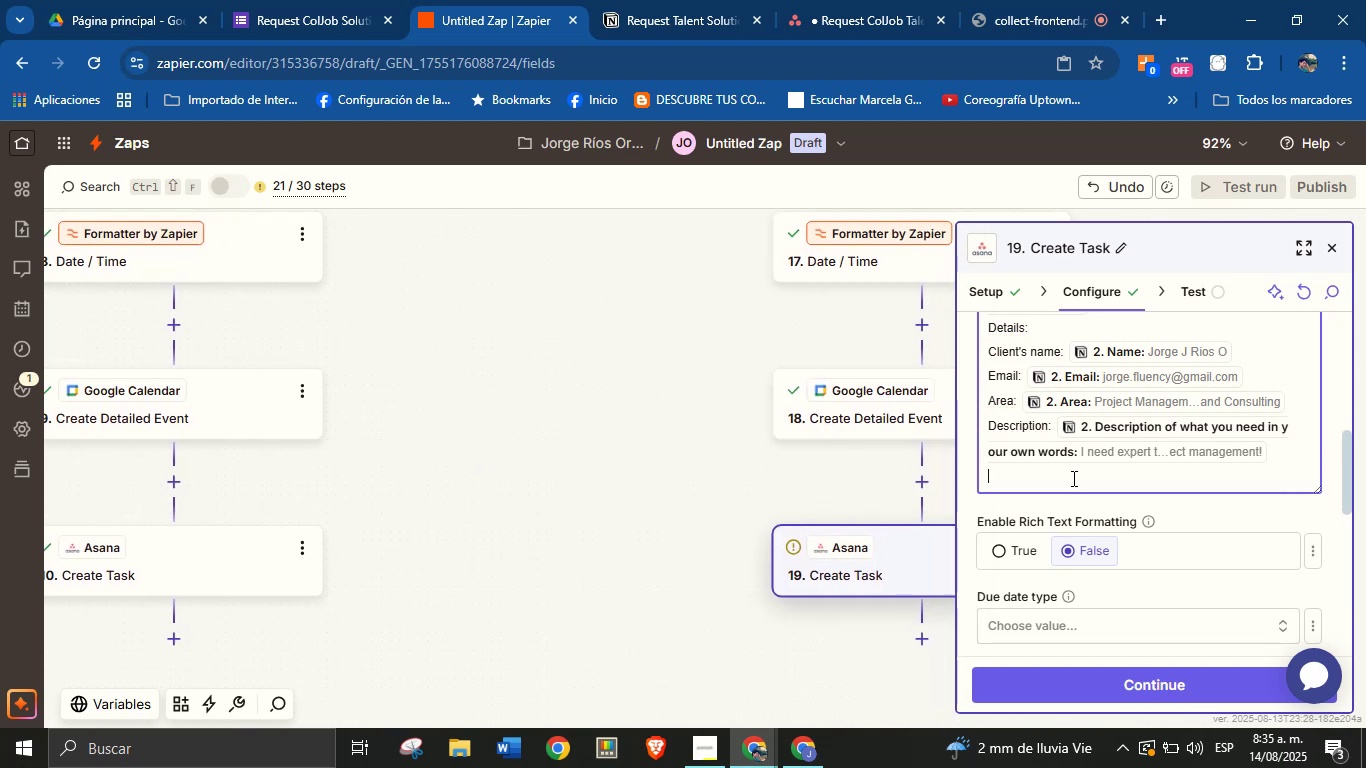 
key(CapsLock)
 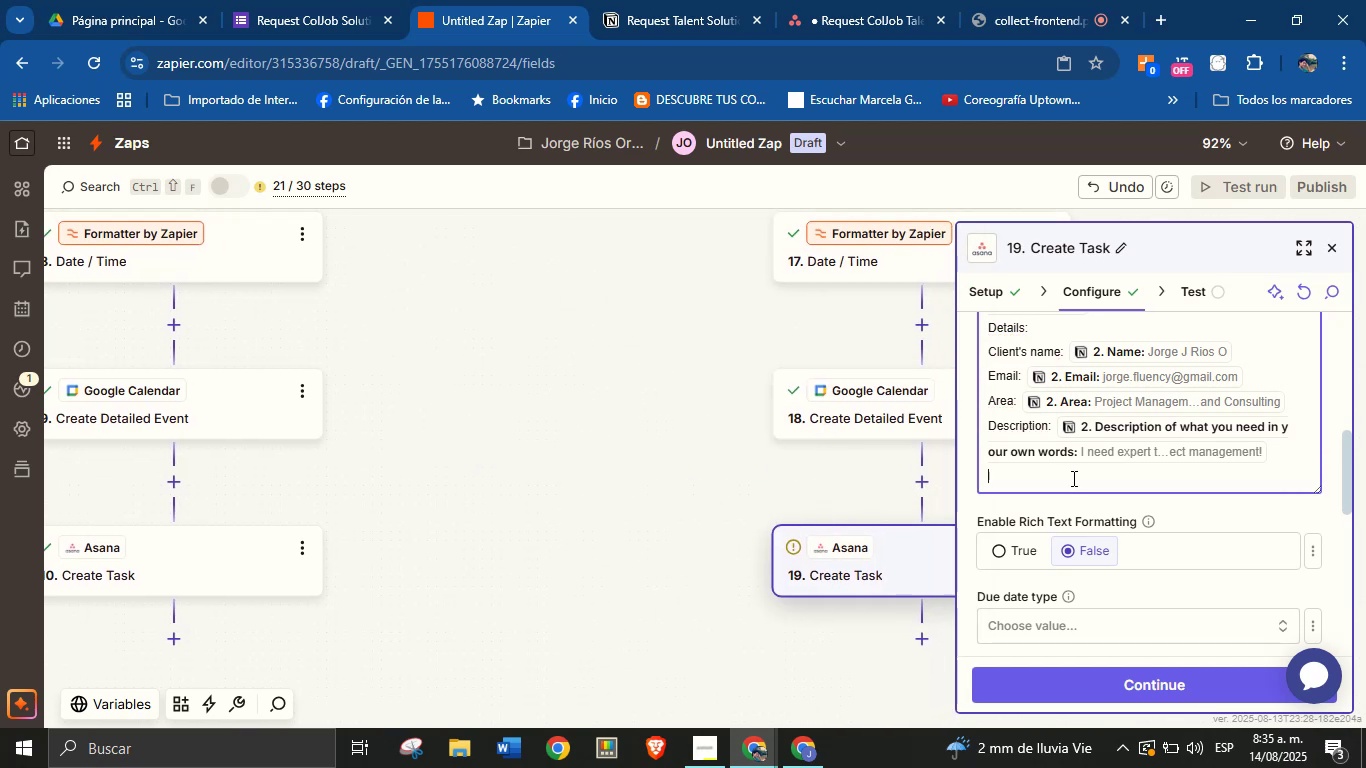 
key(D)
 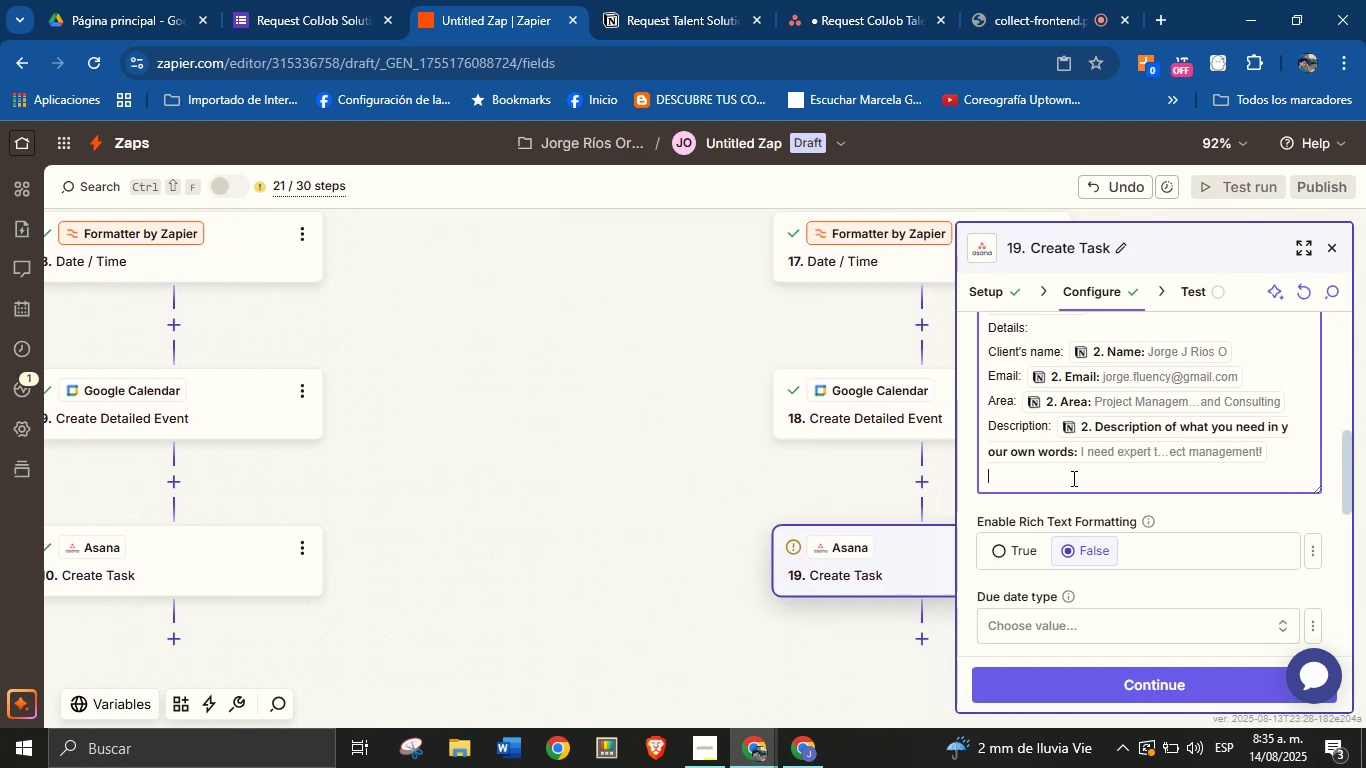 
key(CapsLock)
 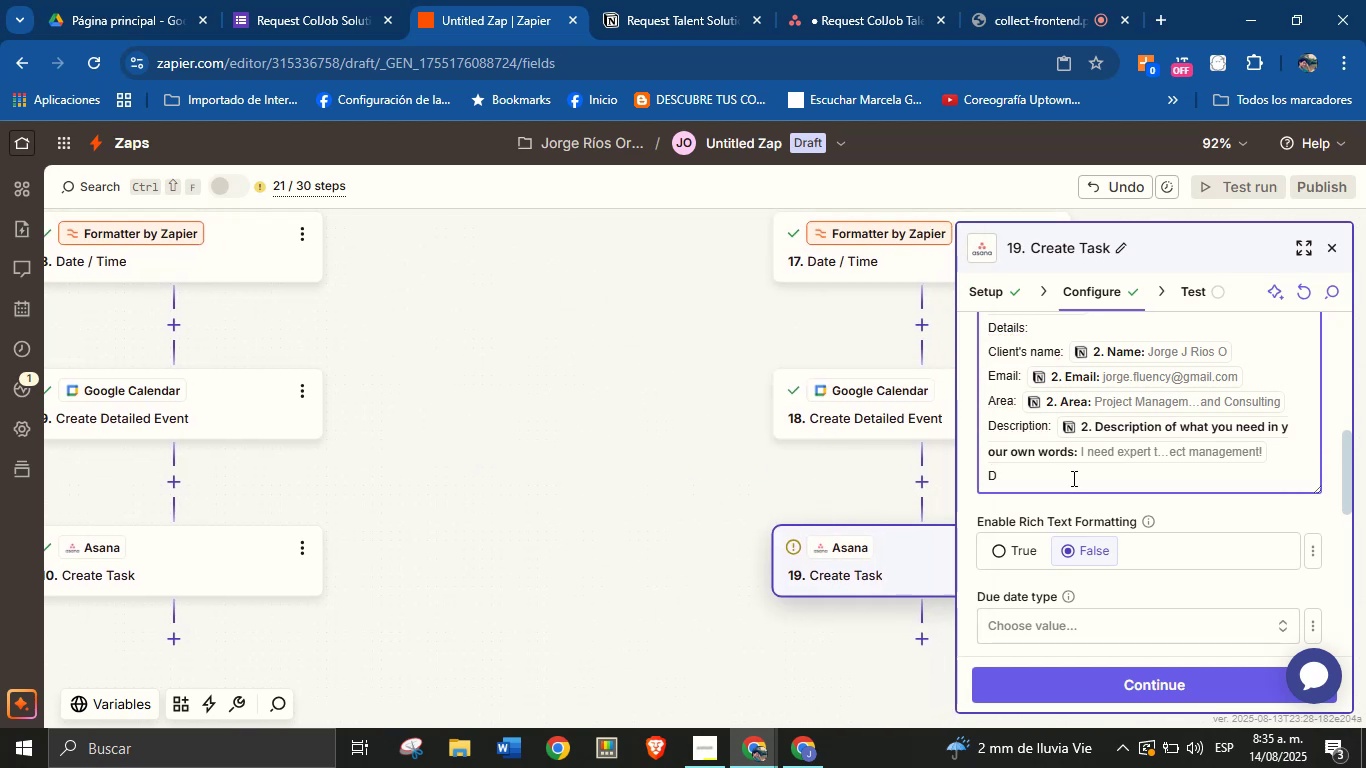 
key(Backspace)
 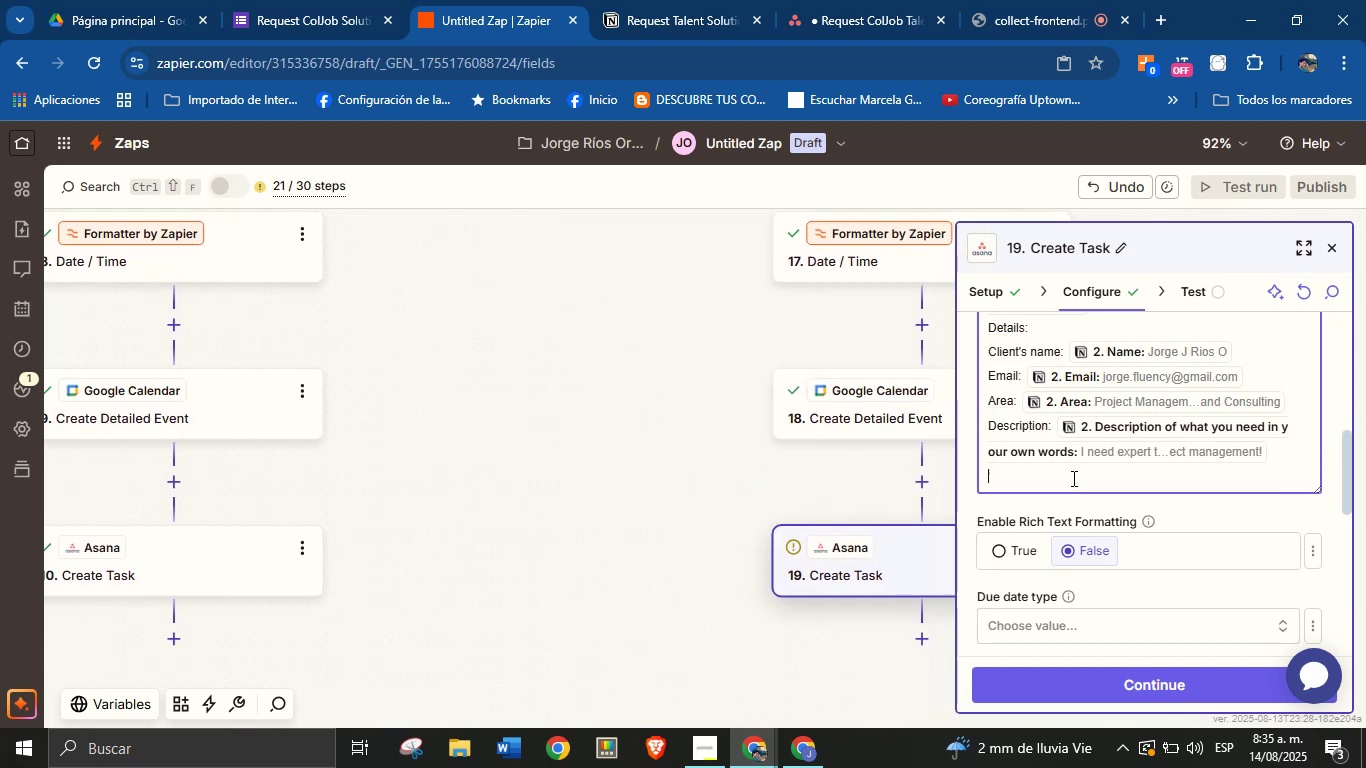 
key(CapsLock)
 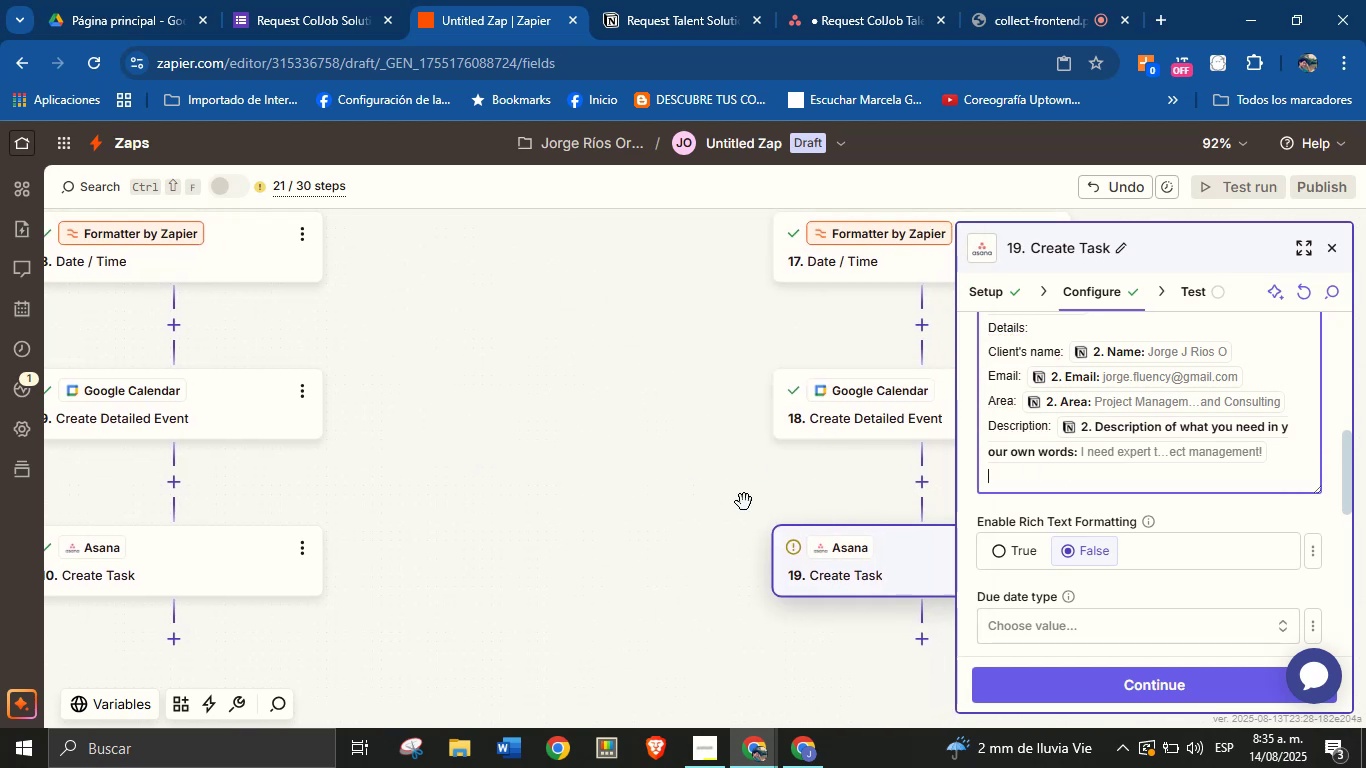 
left_click([193, 586])
 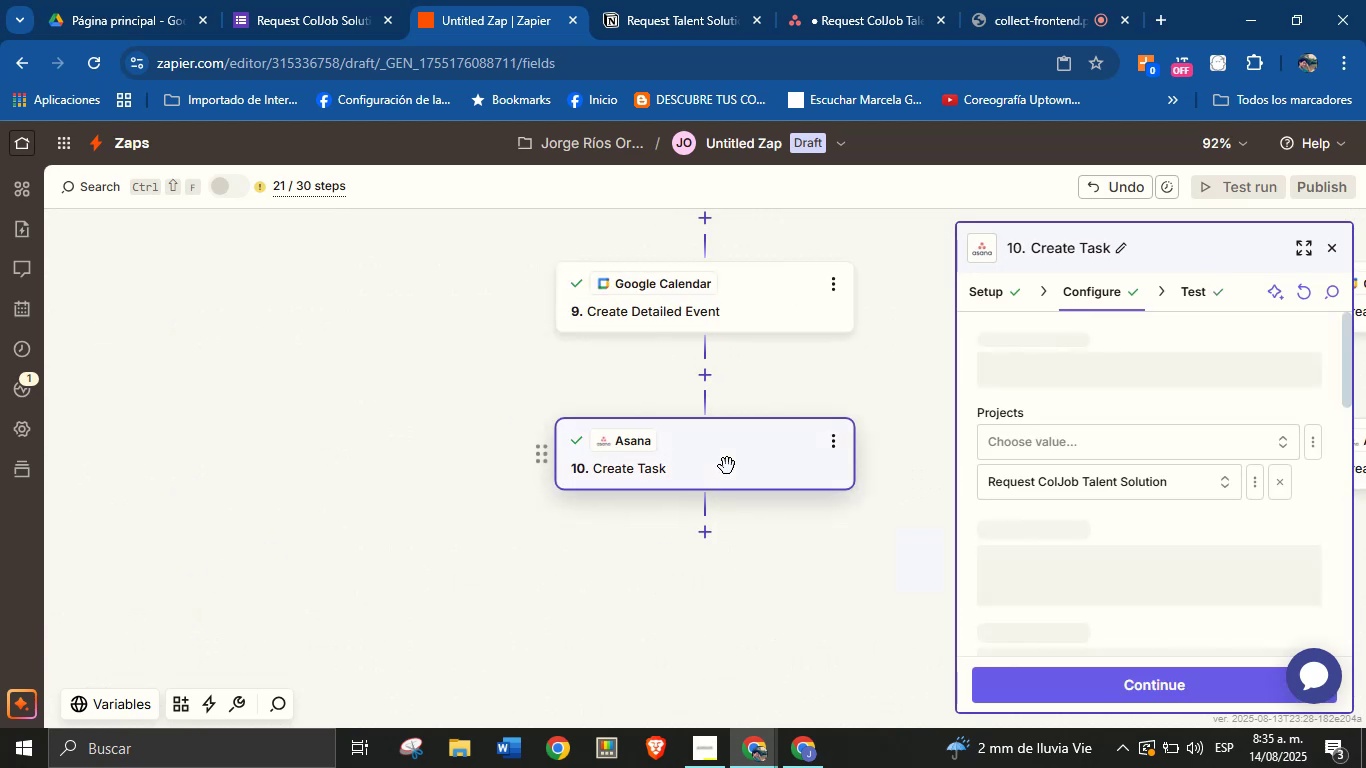 
scroll: coordinate [1136, 530], scroll_direction: down, amount: 3.0
 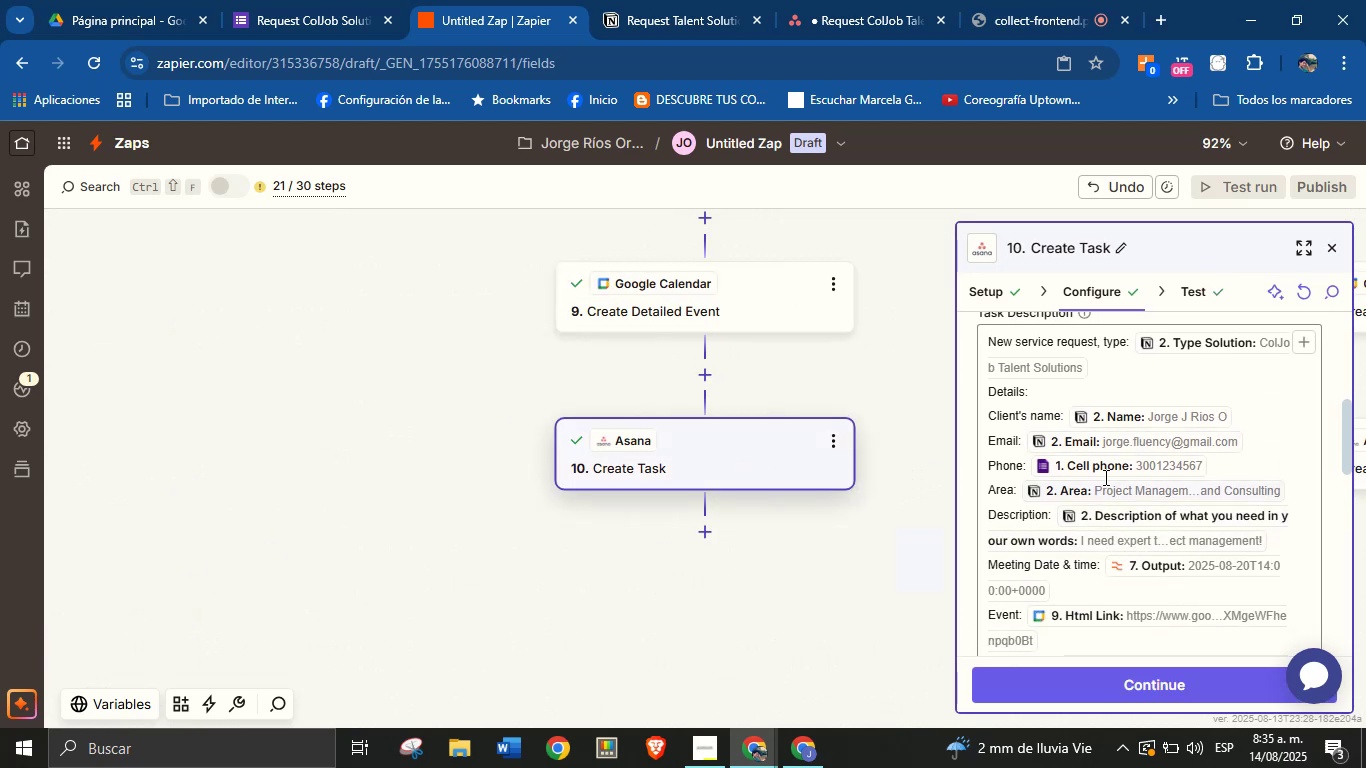 
left_click([1111, 468])
 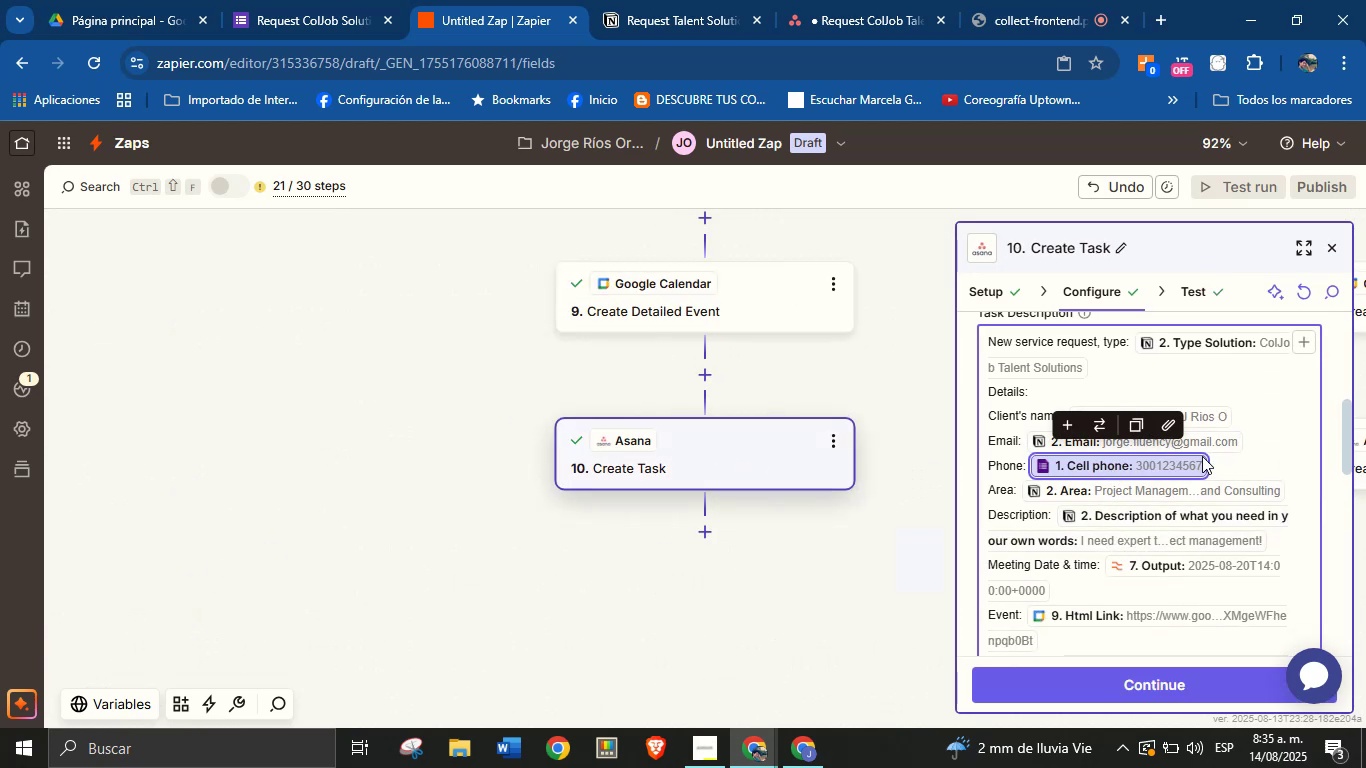 
key(Backspace)
 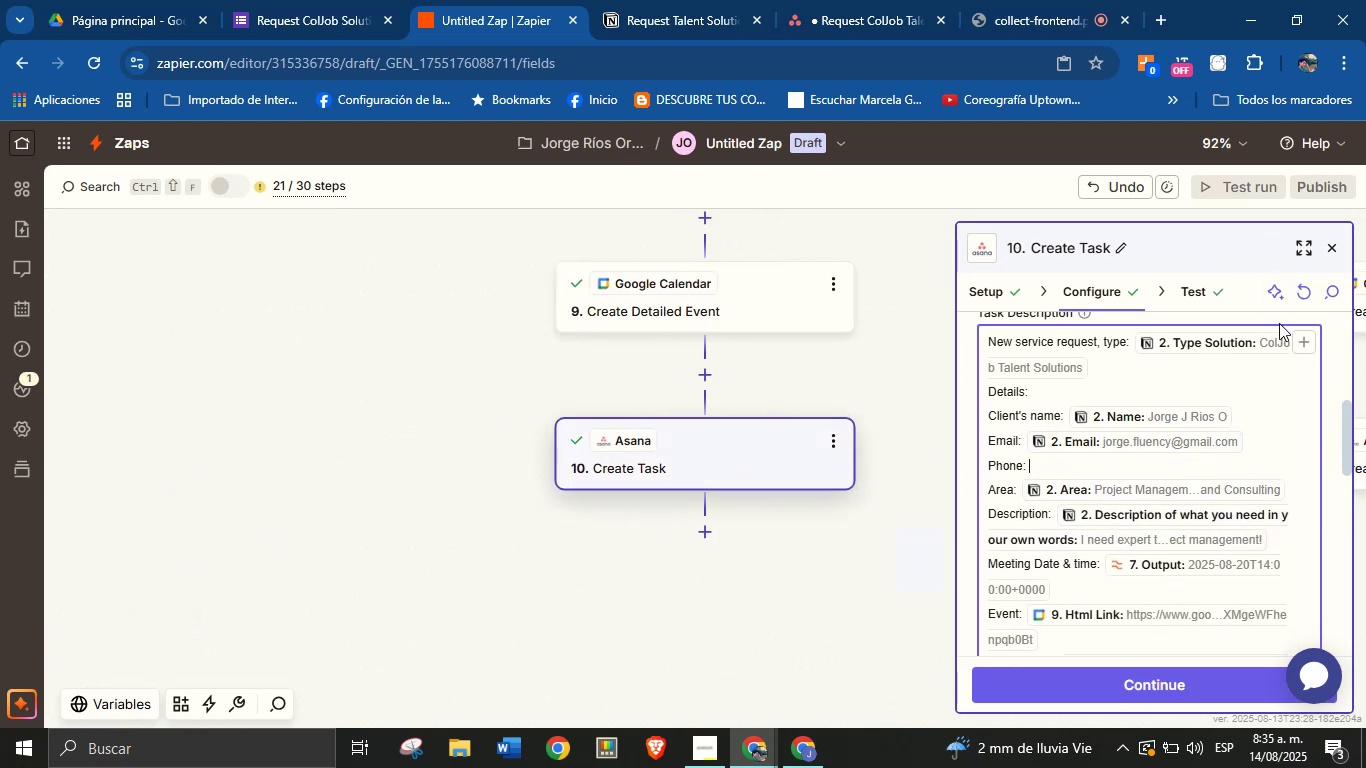 
left_click([1299, 341])
 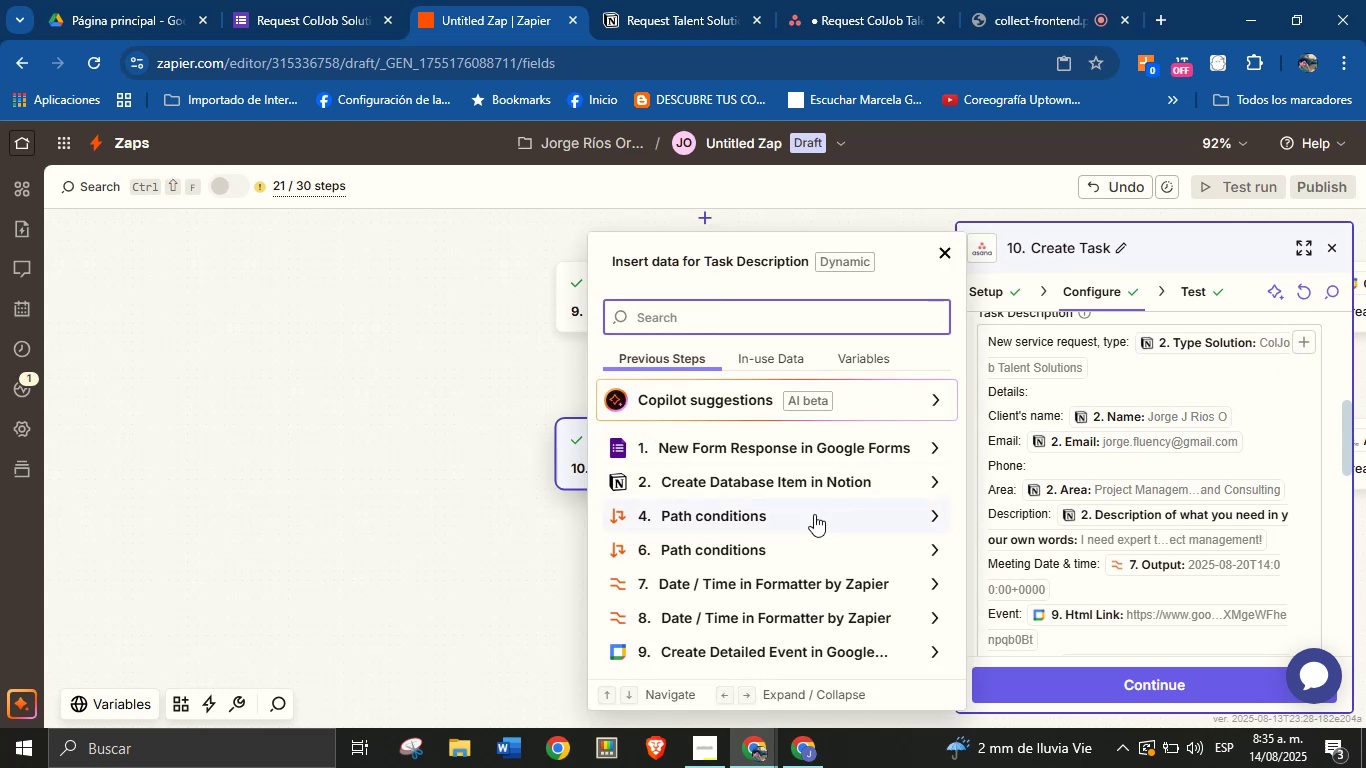 
left_click([876, 481])
 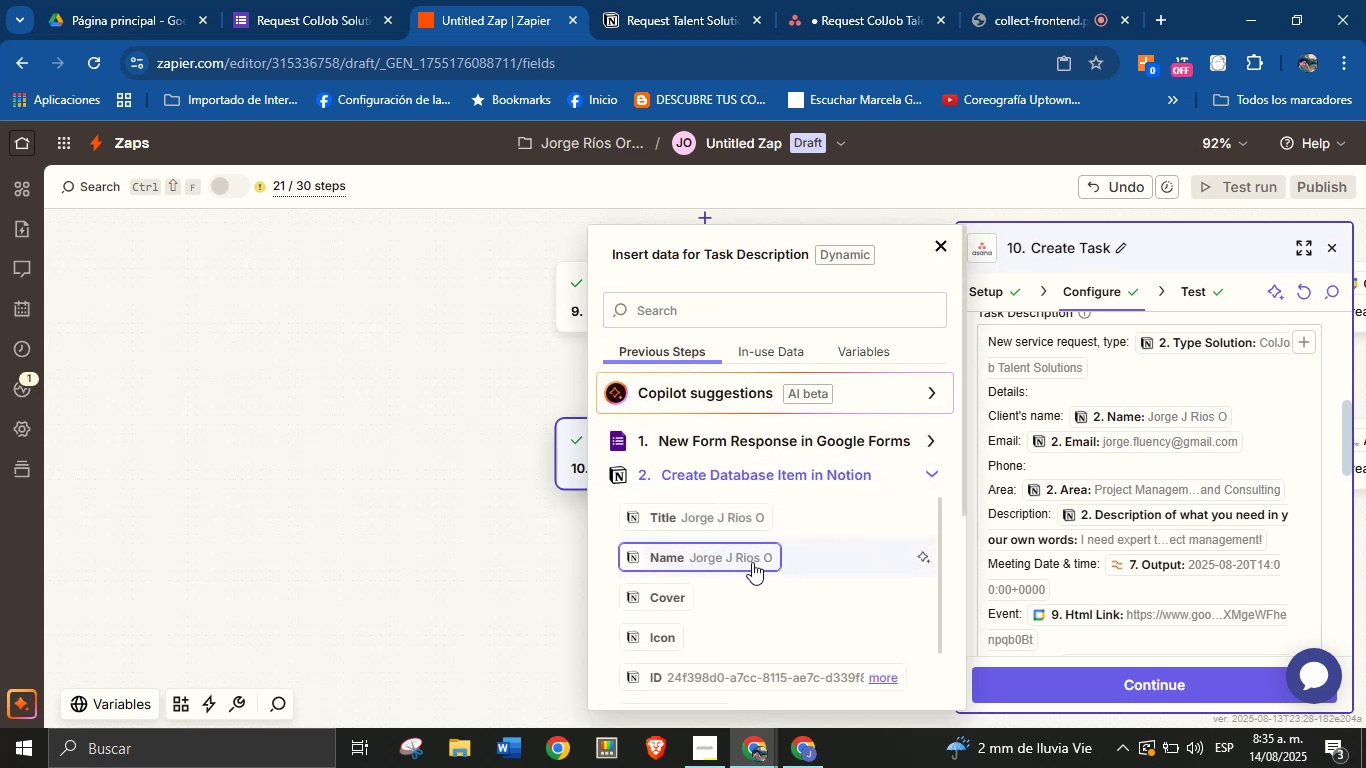 
scroll: coordinate [719, 586], scroll_direction: down, amount: 2.0
 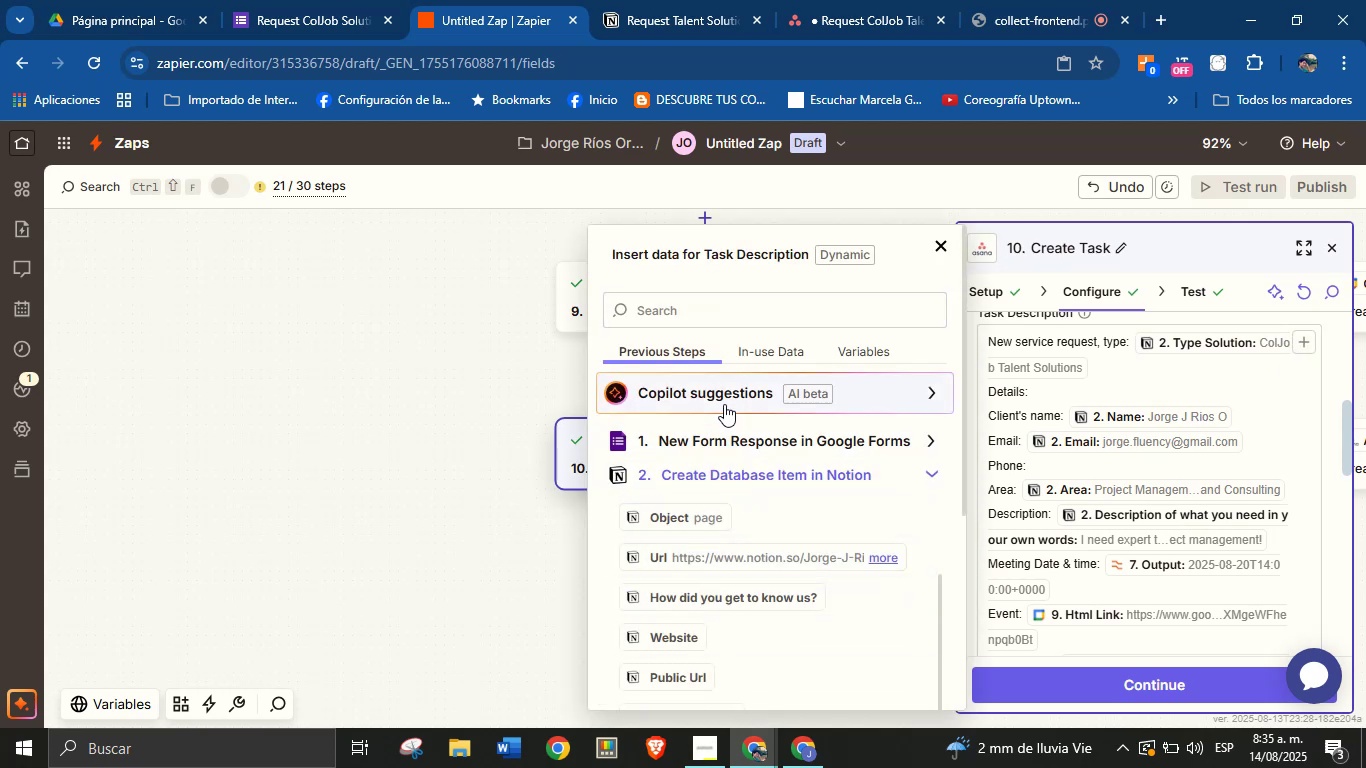 
left_click([727, 311])
 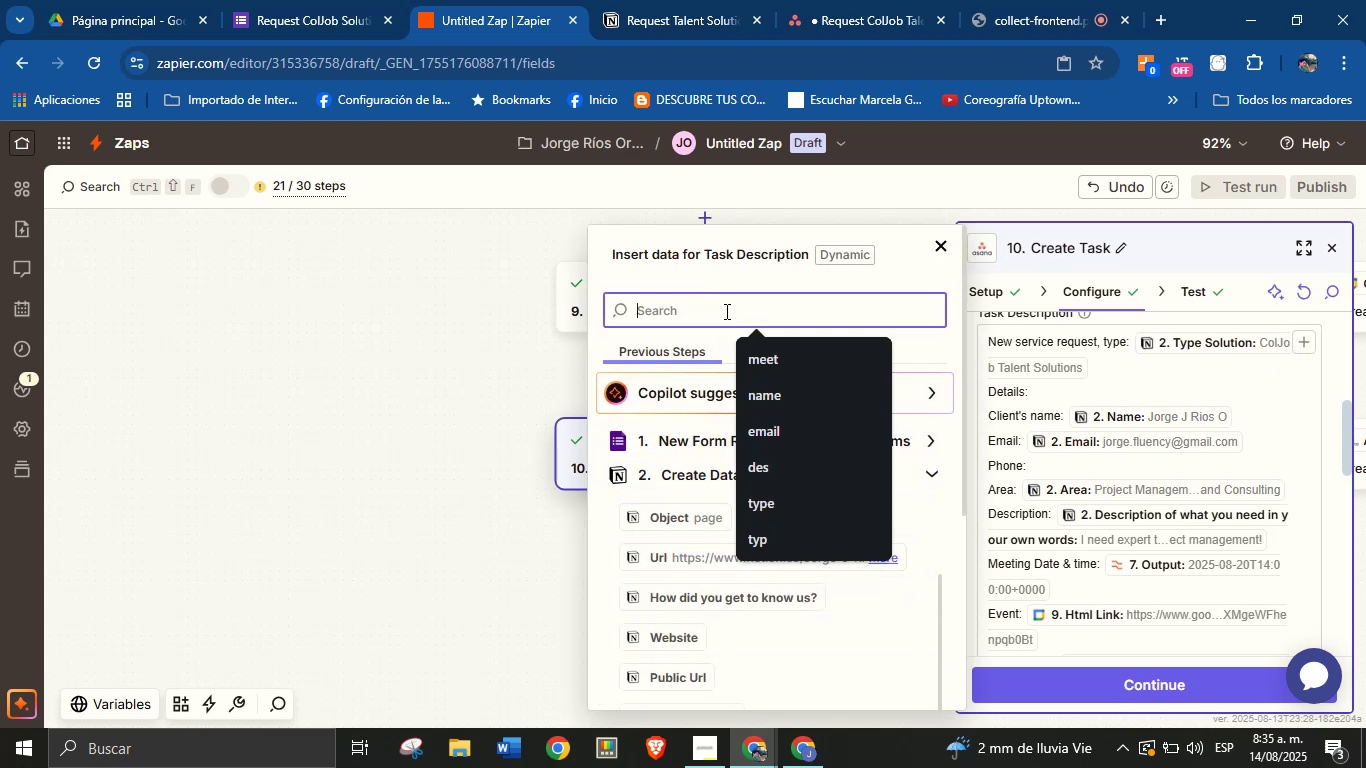 
type(PHON)
 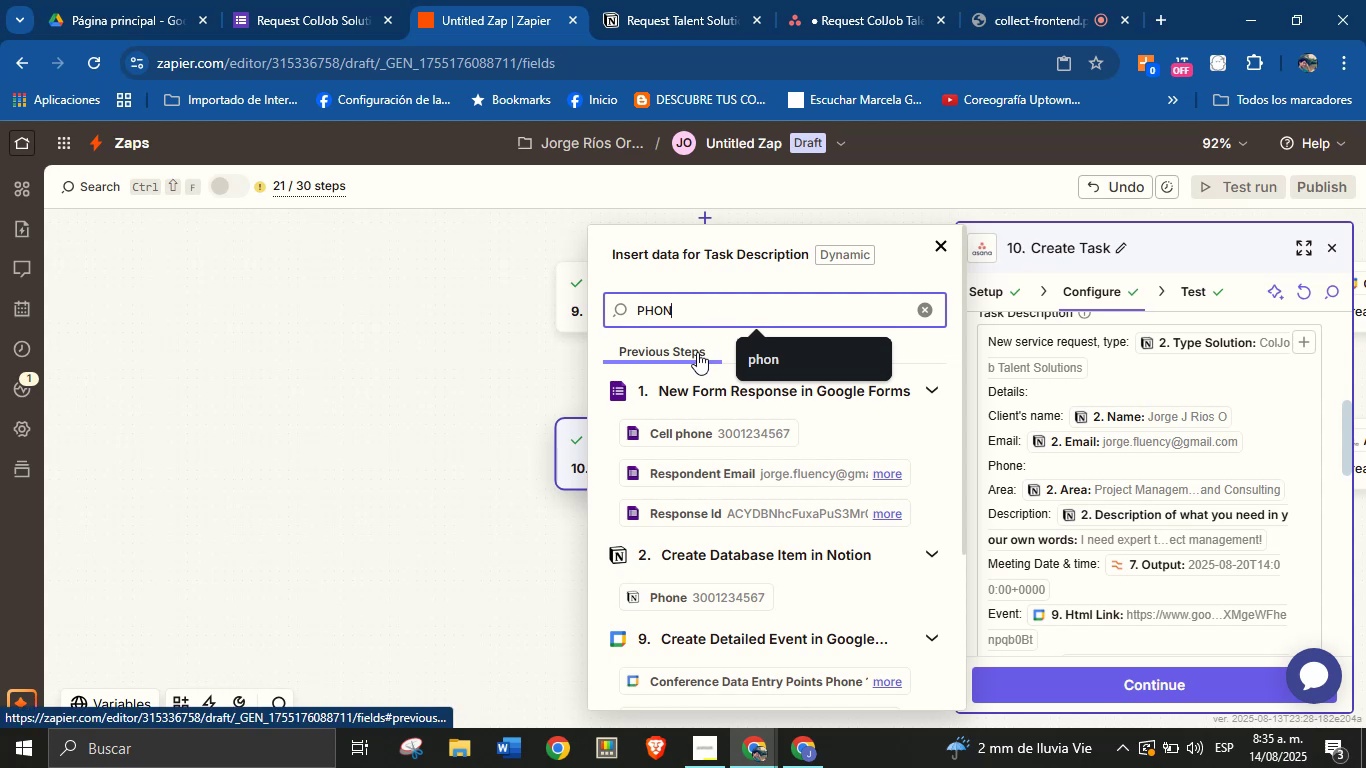 
wait(7.85)
 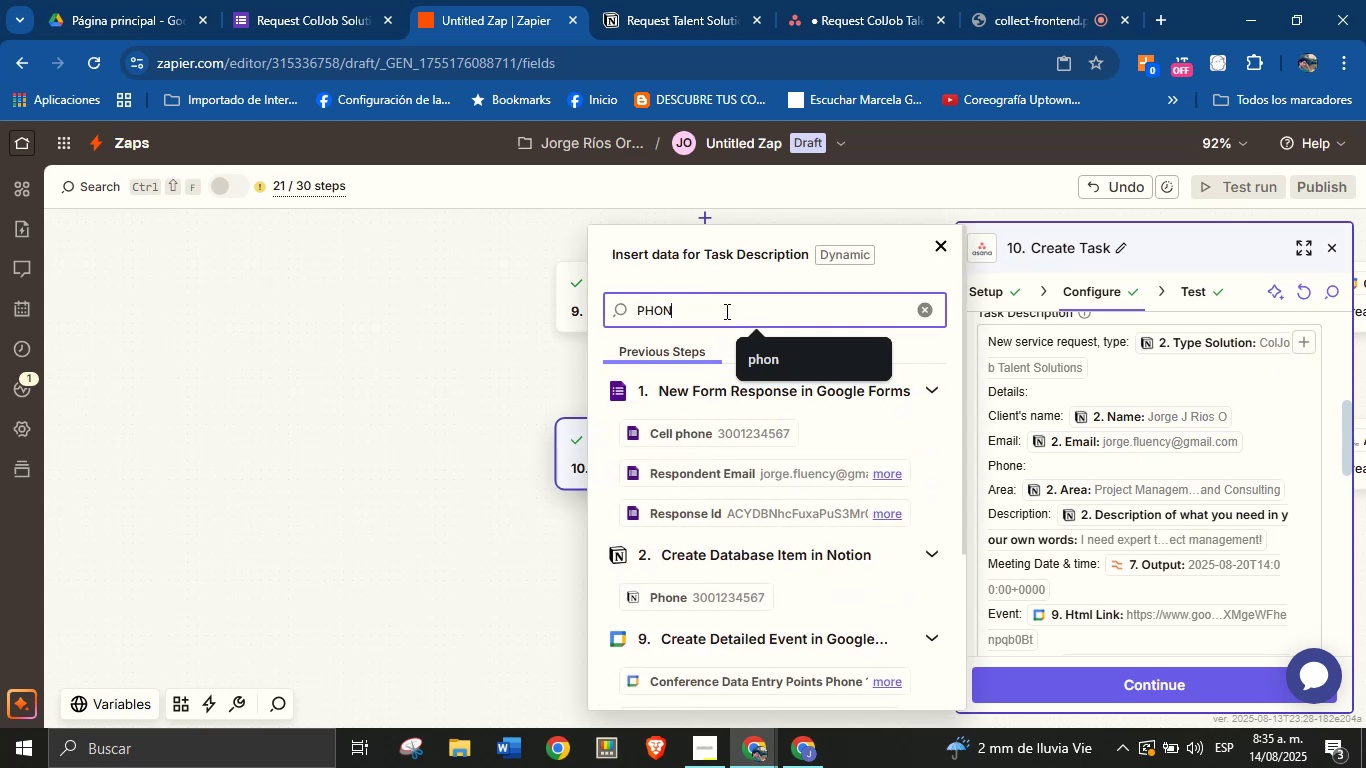 
left_click([714, 601])
 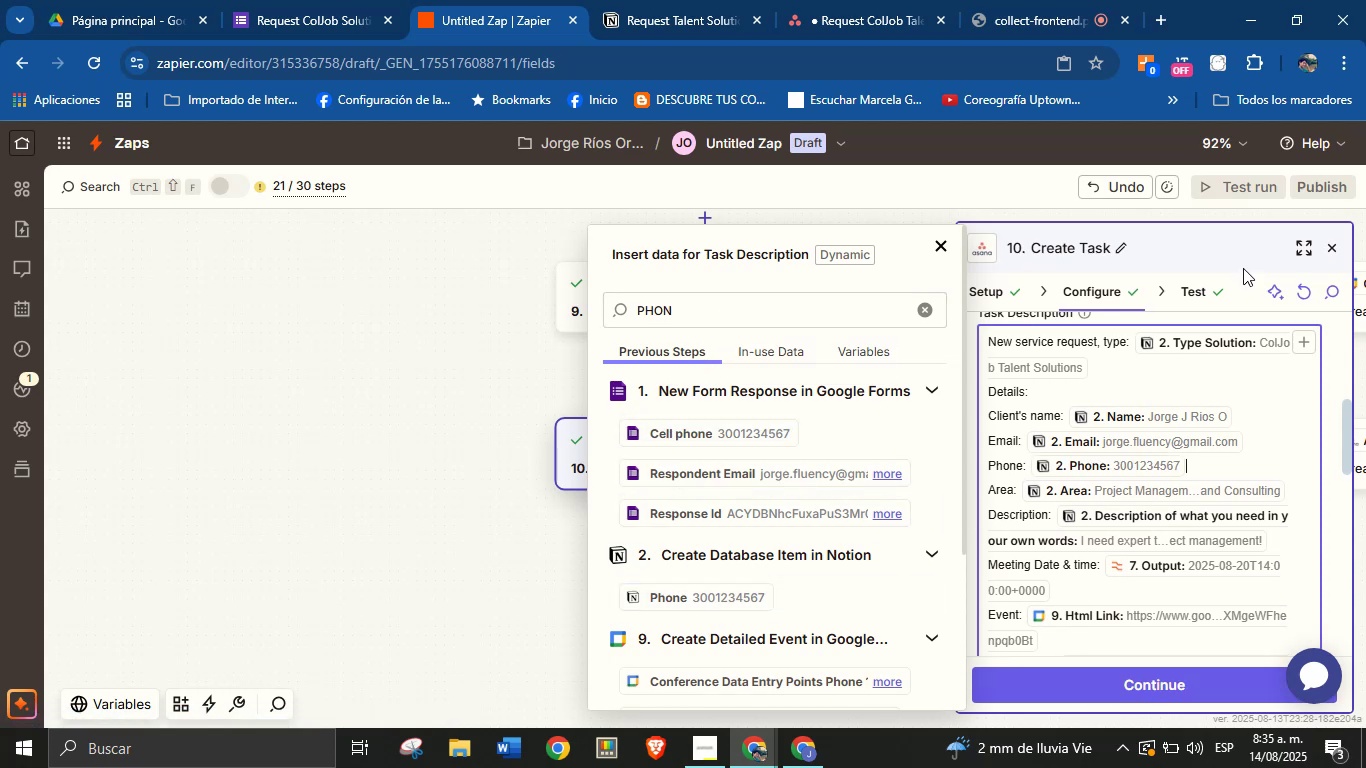 
left_click([409, 530])
 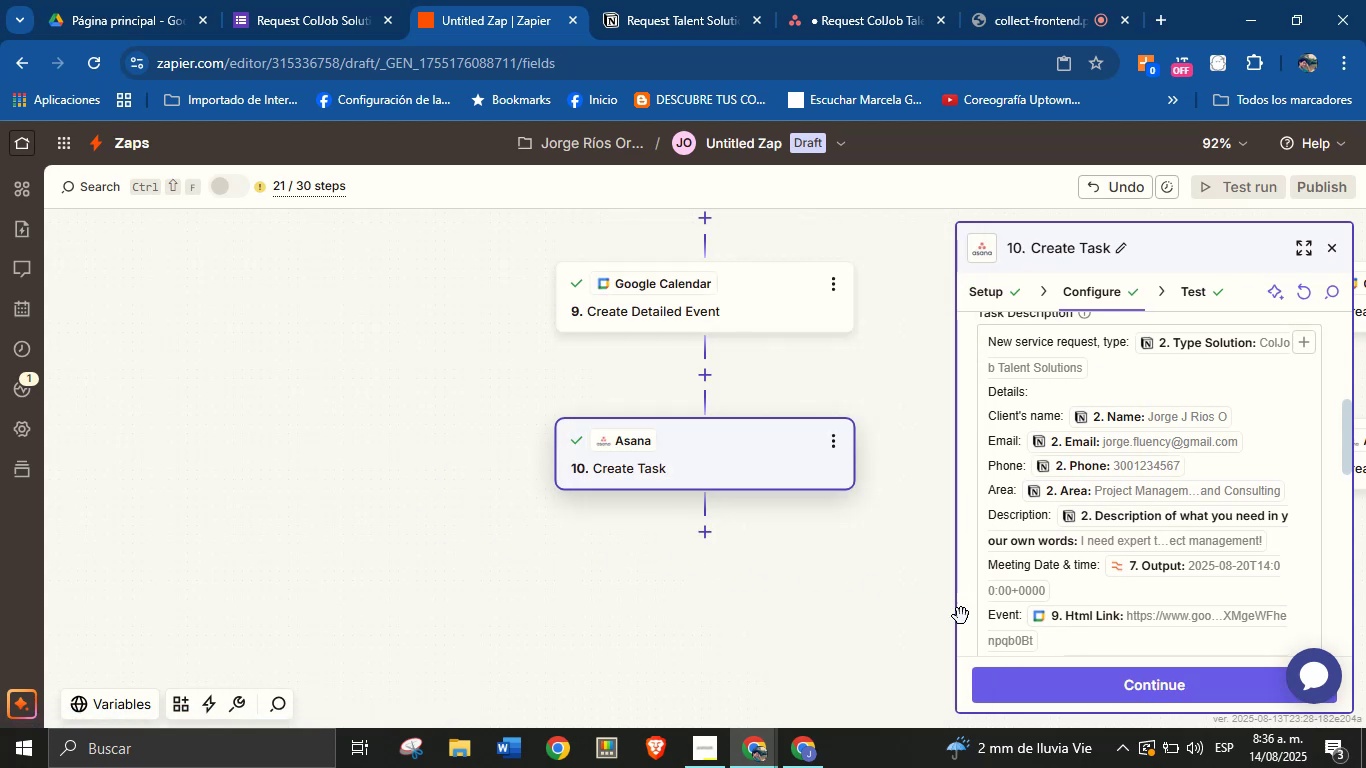 
left_click([1061, 691])
 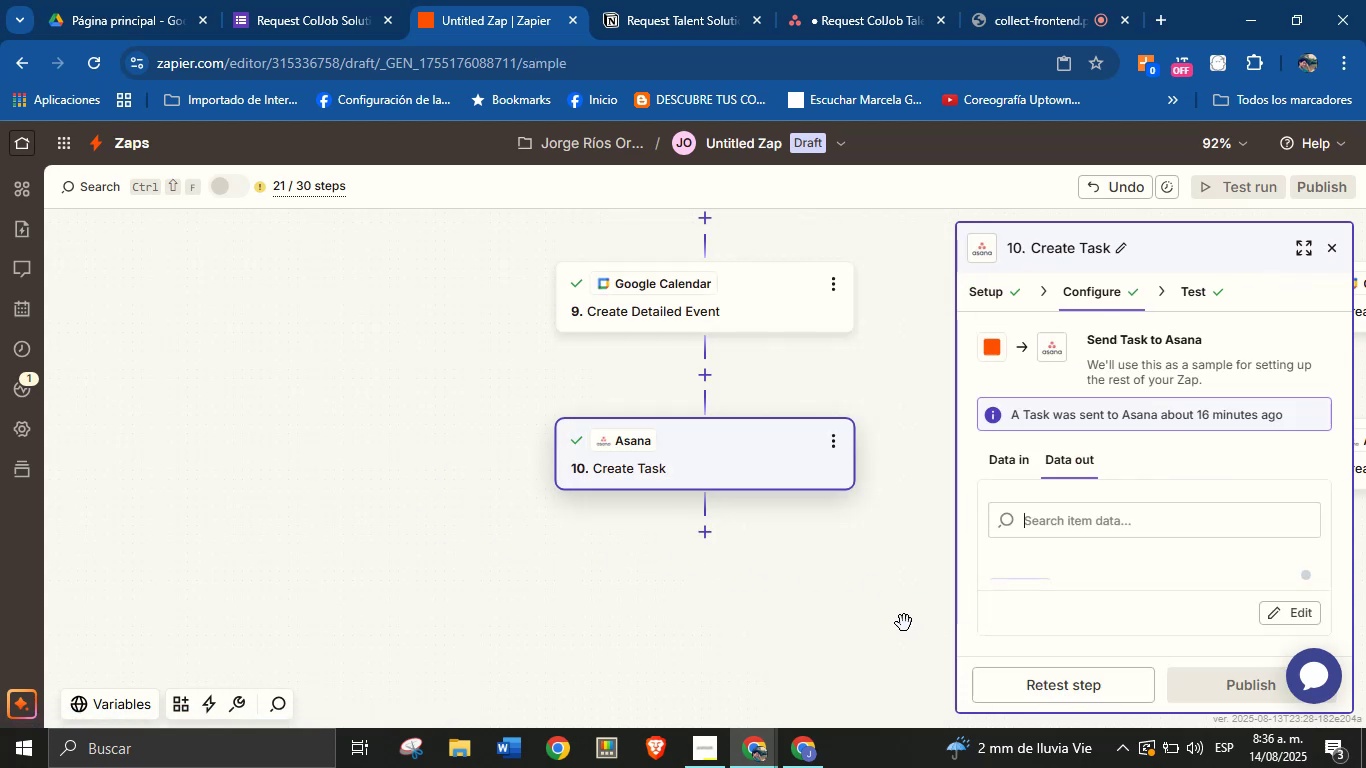 
left_click_drag(start_coordinate=[846, 621], to_coordinate=[586, 613])
 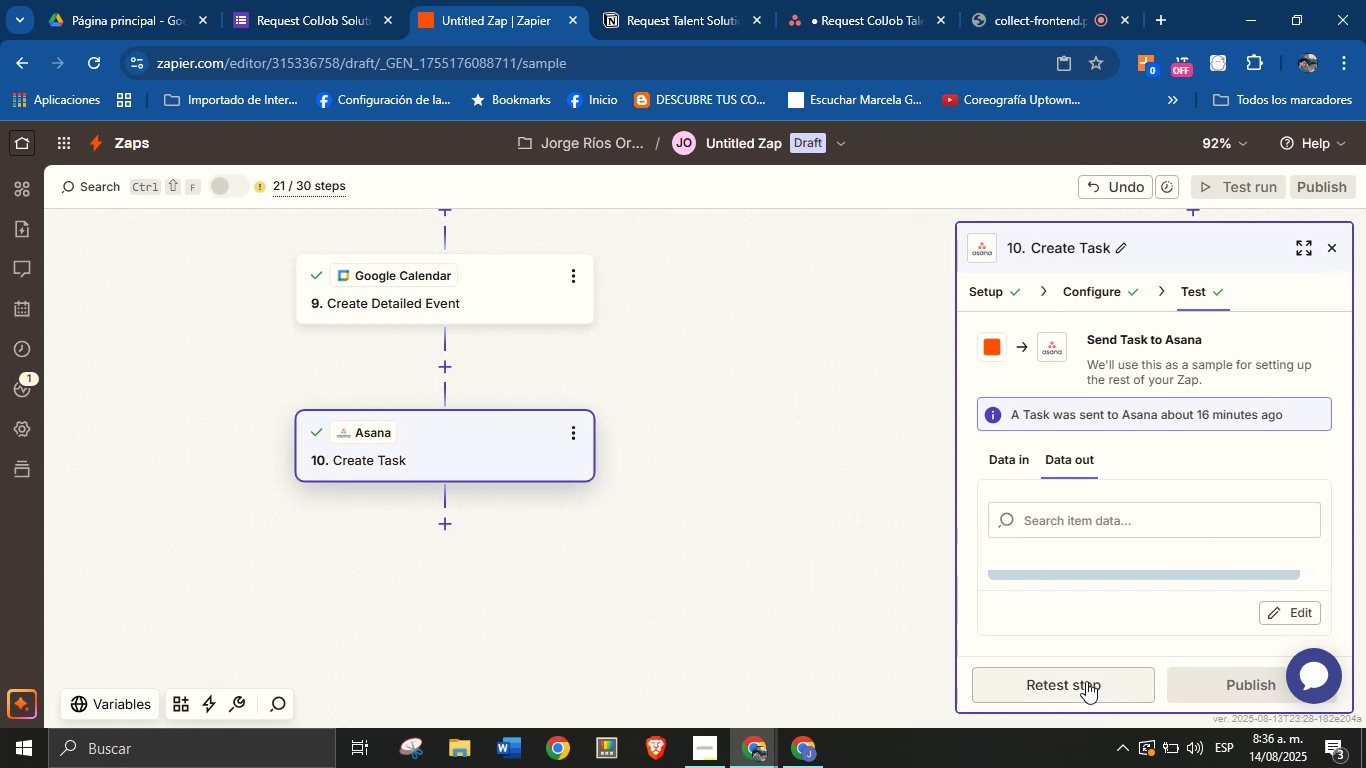 
left_click_drag(start_coordinate=[802, 424], to_coordinate=[468, 527])
 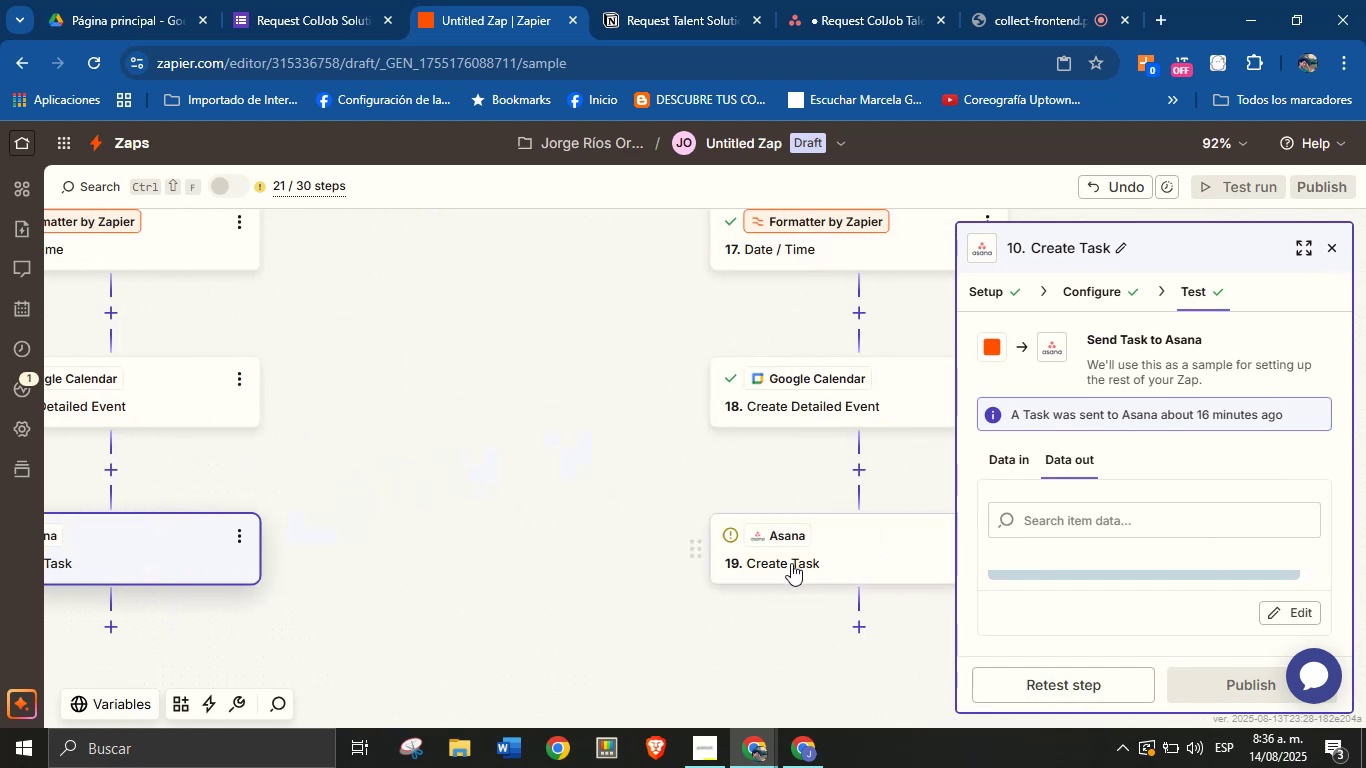 
left_click([823, 556])
 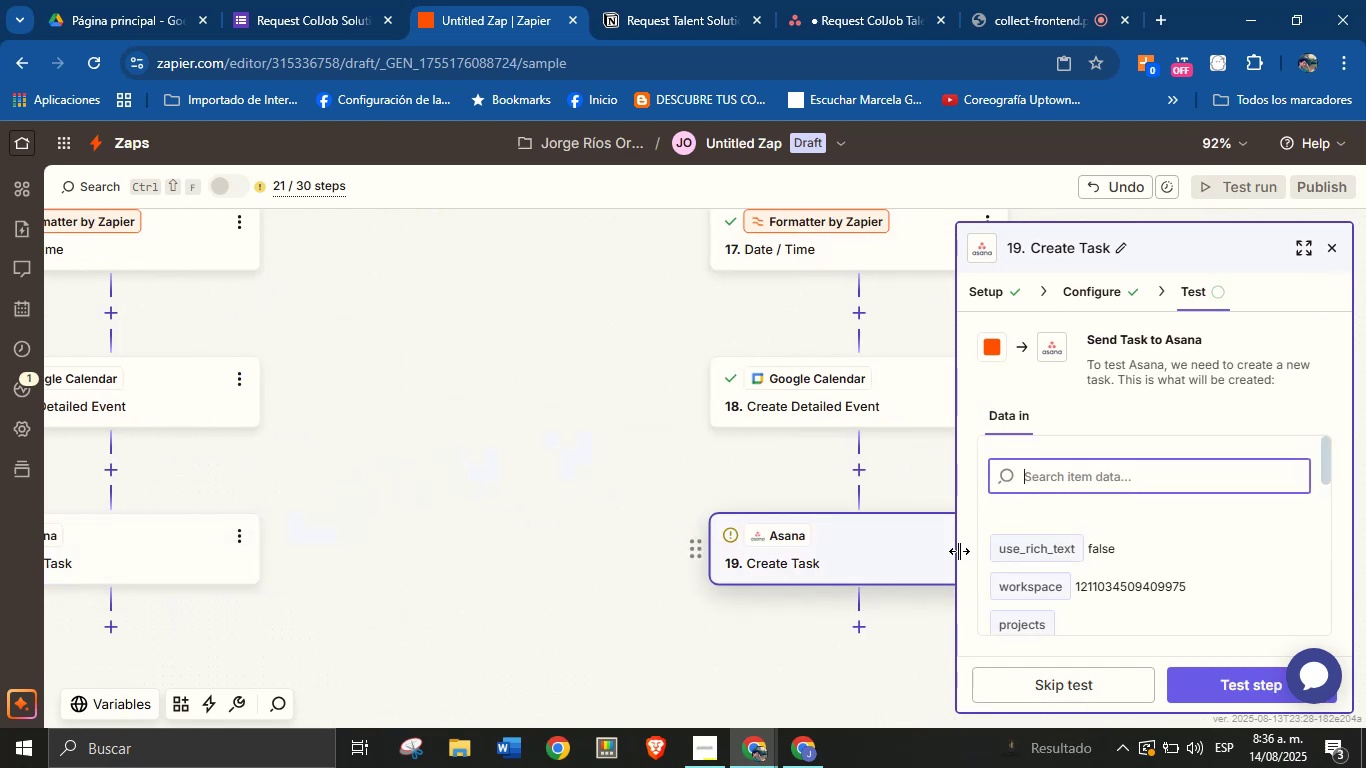 
scroll: coordinate [1127, 495], scroll_direction: down, amount: 4.0
 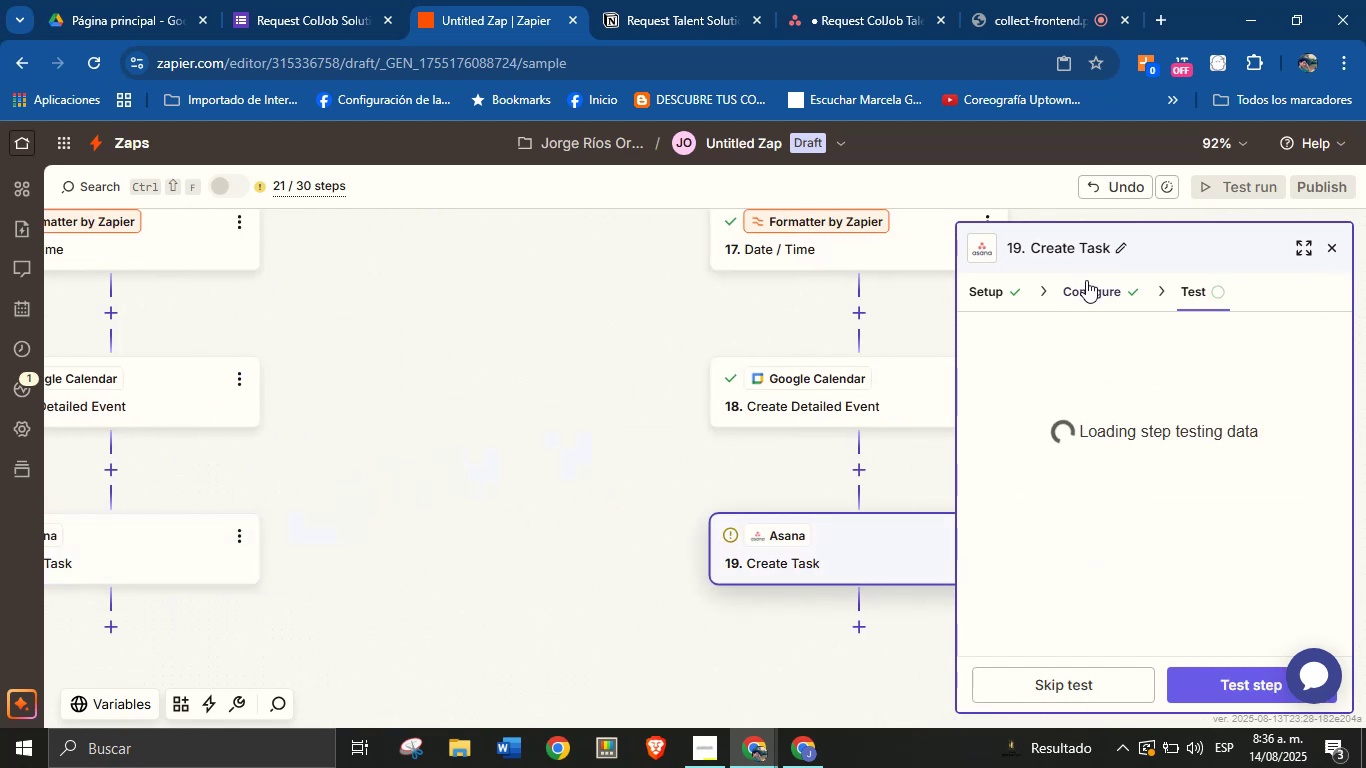 
left_click([1087, 299])
 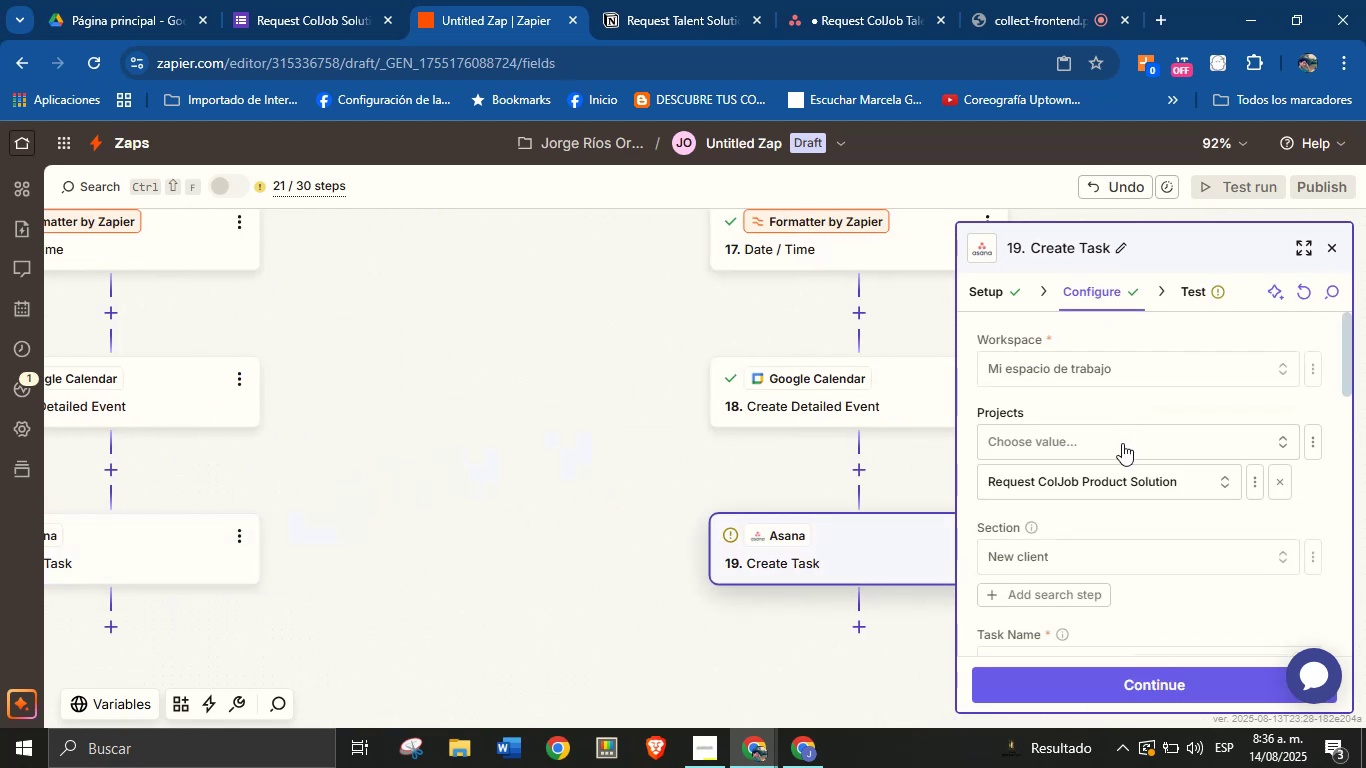 
scroll: coordinate [1127, 491], scroll_direction: down, amount: 2.0
 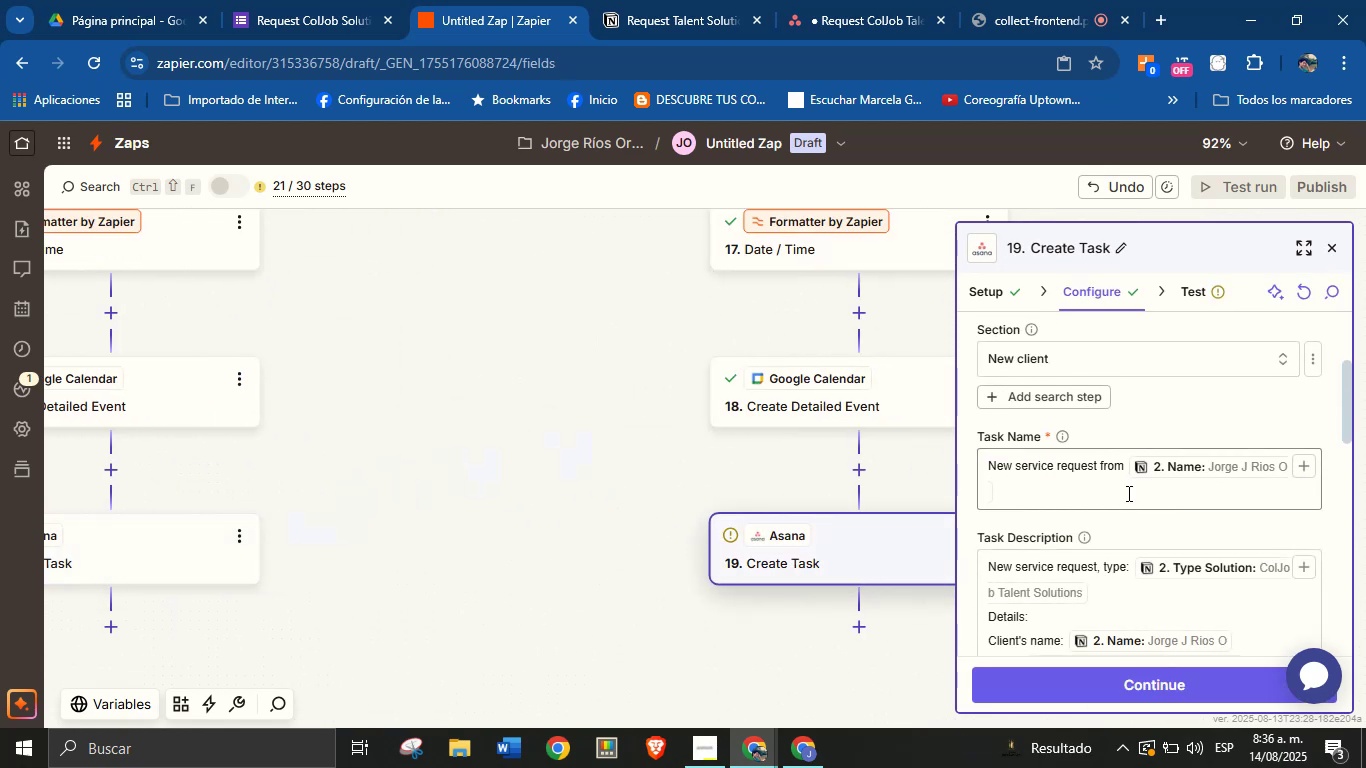 
scroll: coordinate [1130, 481], scroll_direction: up, amount: 1.0
 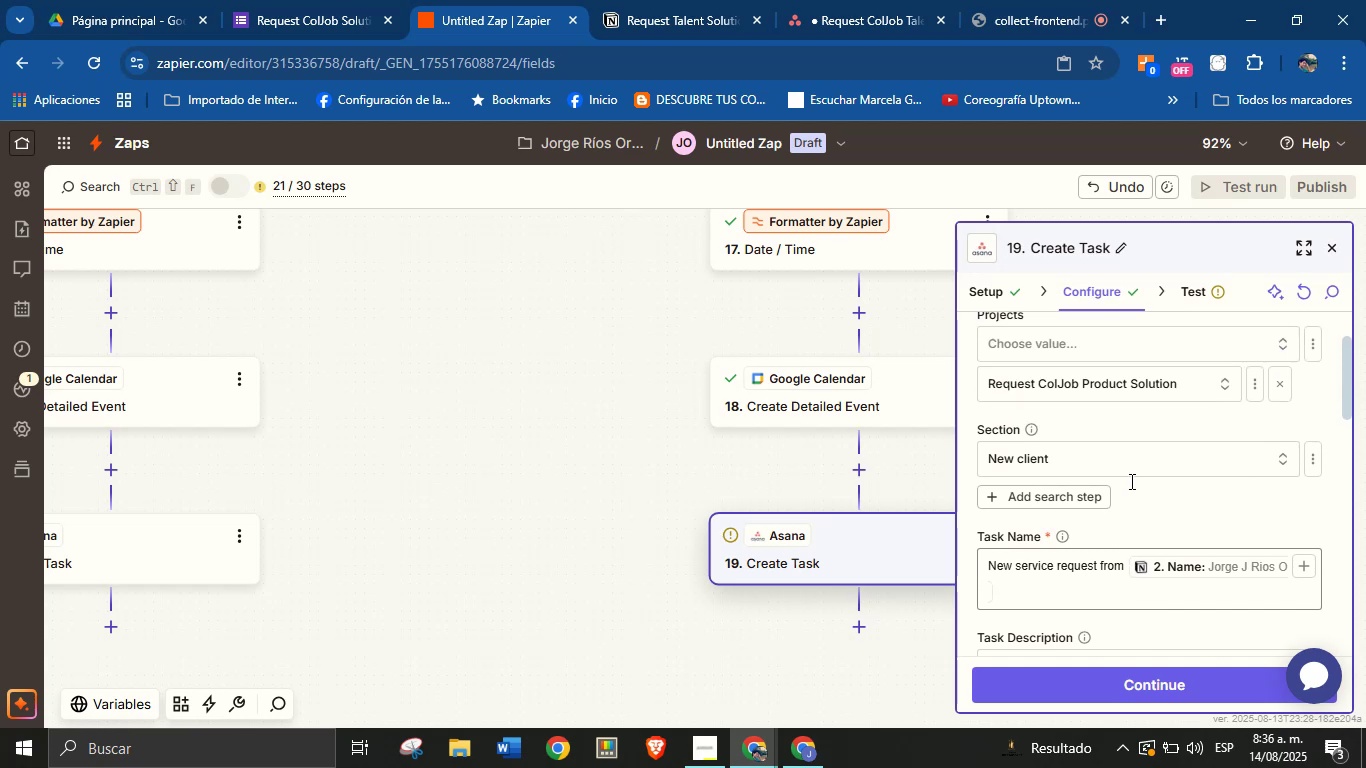 
scroll: coordinate [1155, 551], scroll_direction: down, amount: 3.0
 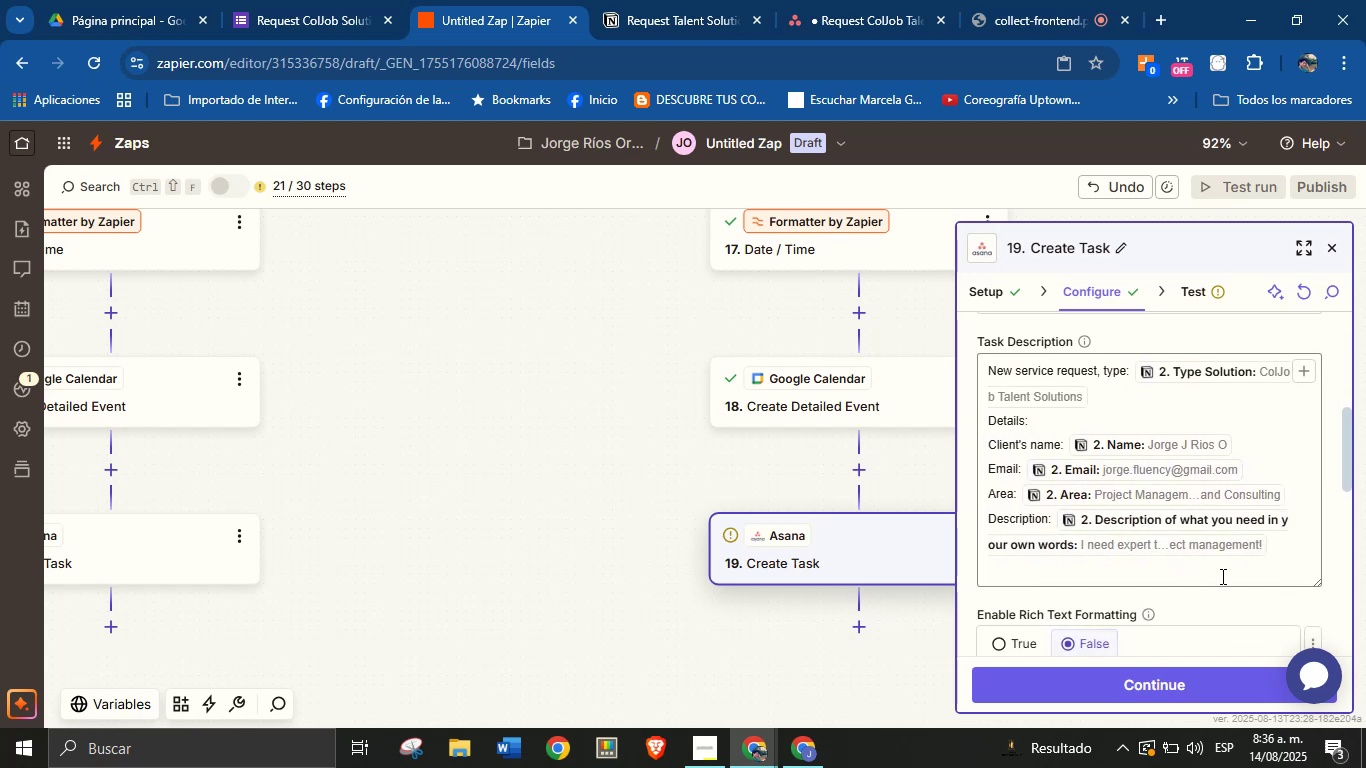 
left_click([1249, 576])
 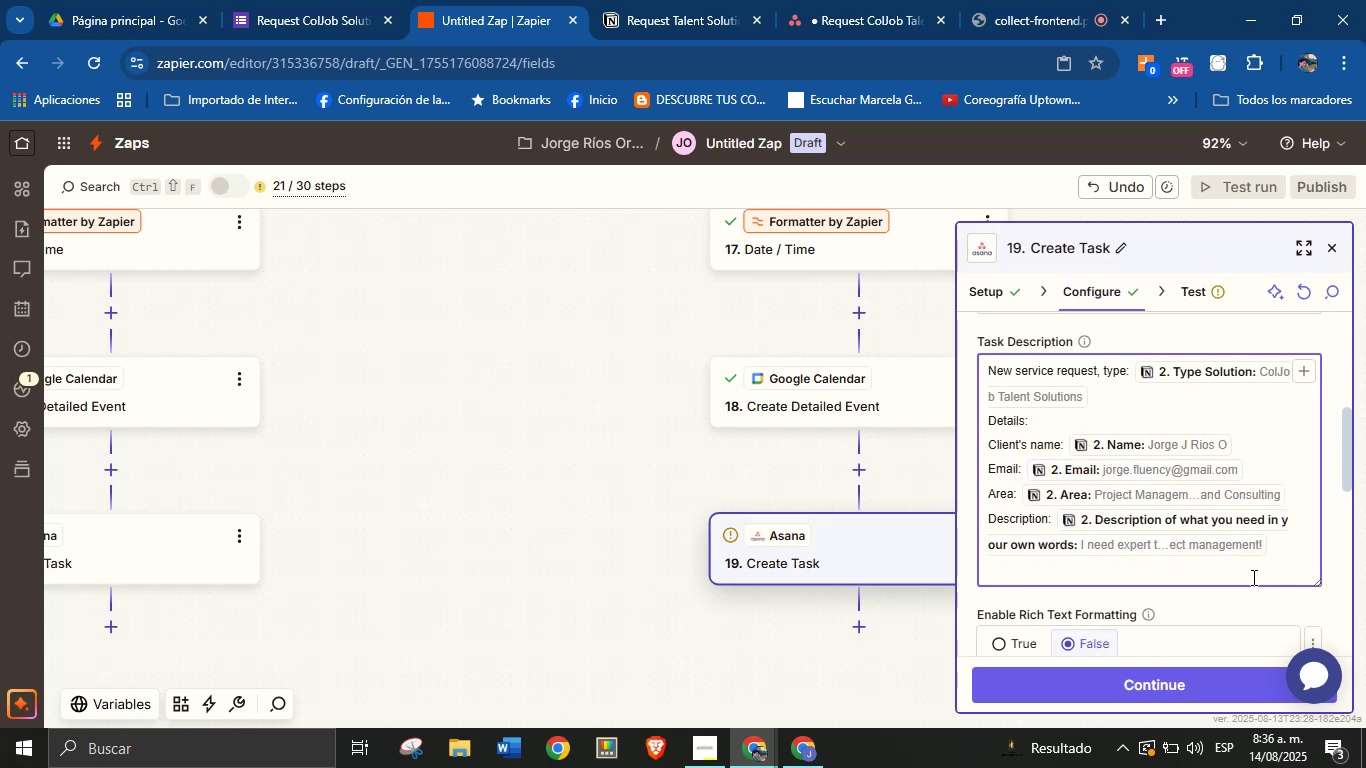 
type(Meeting date ^ time> )
 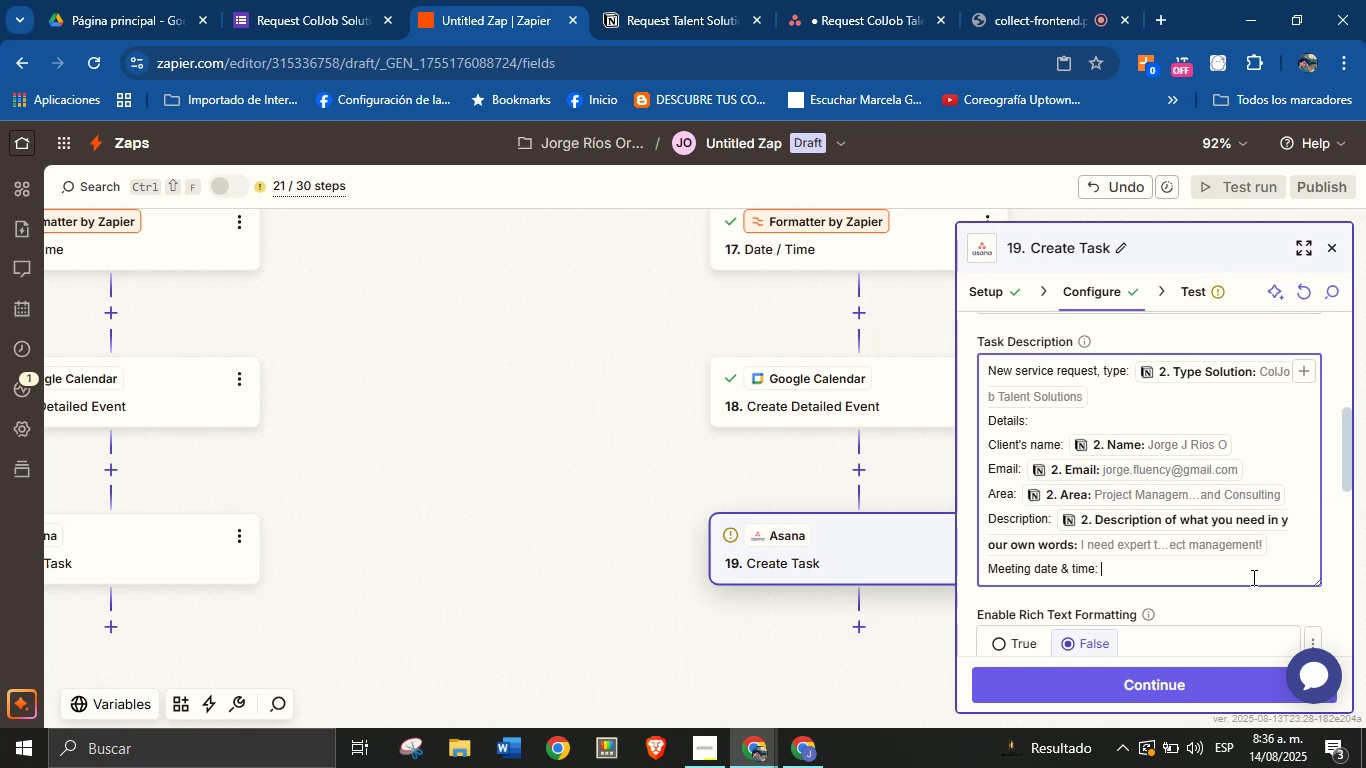 
left_click([1310, 374])
 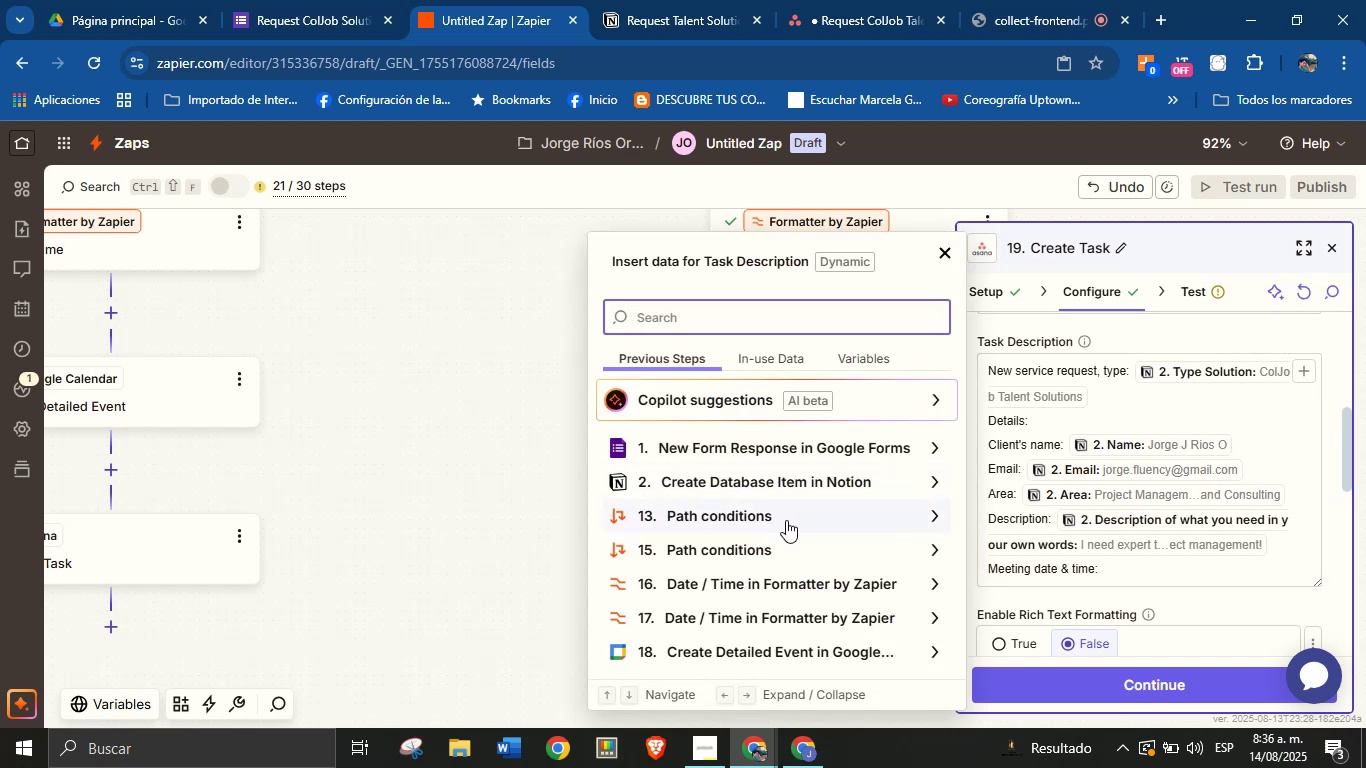 
left_click([1129, 567])
 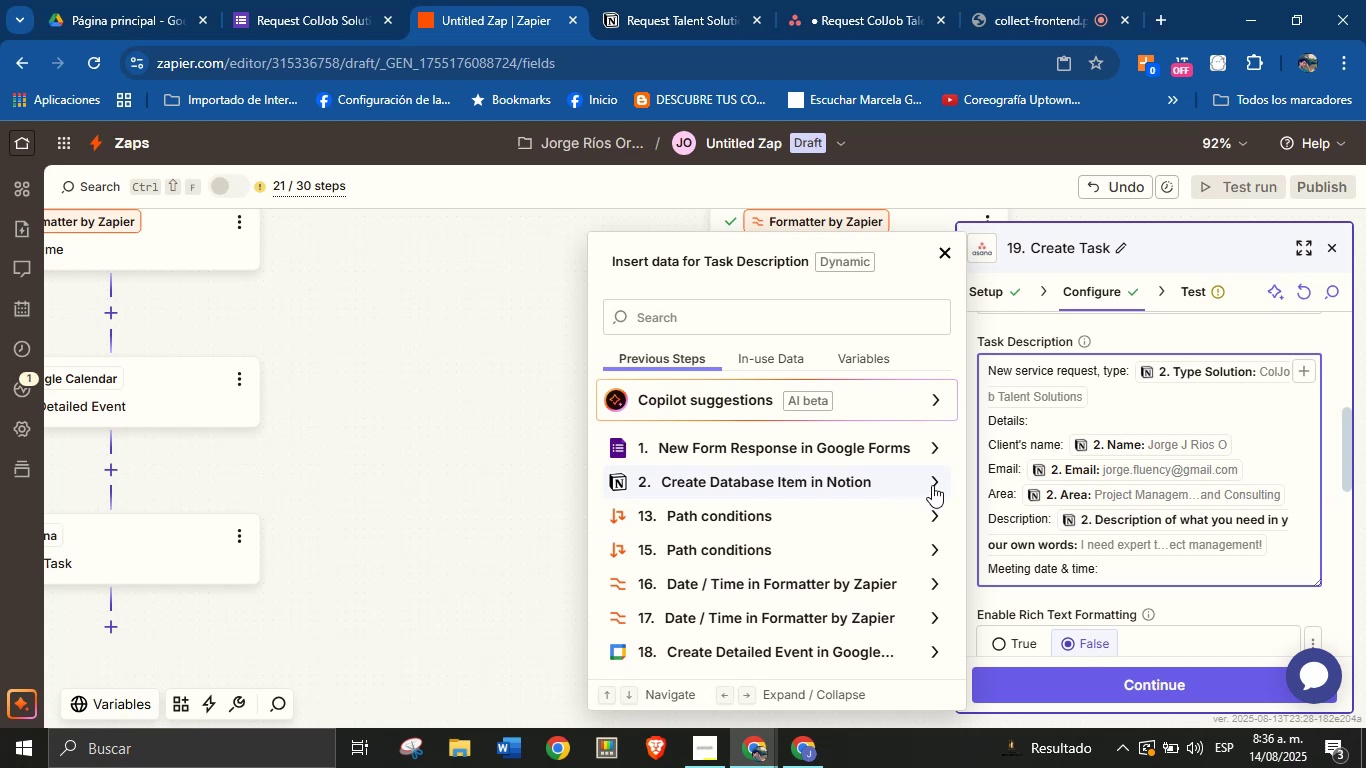 
wait(9.06)
 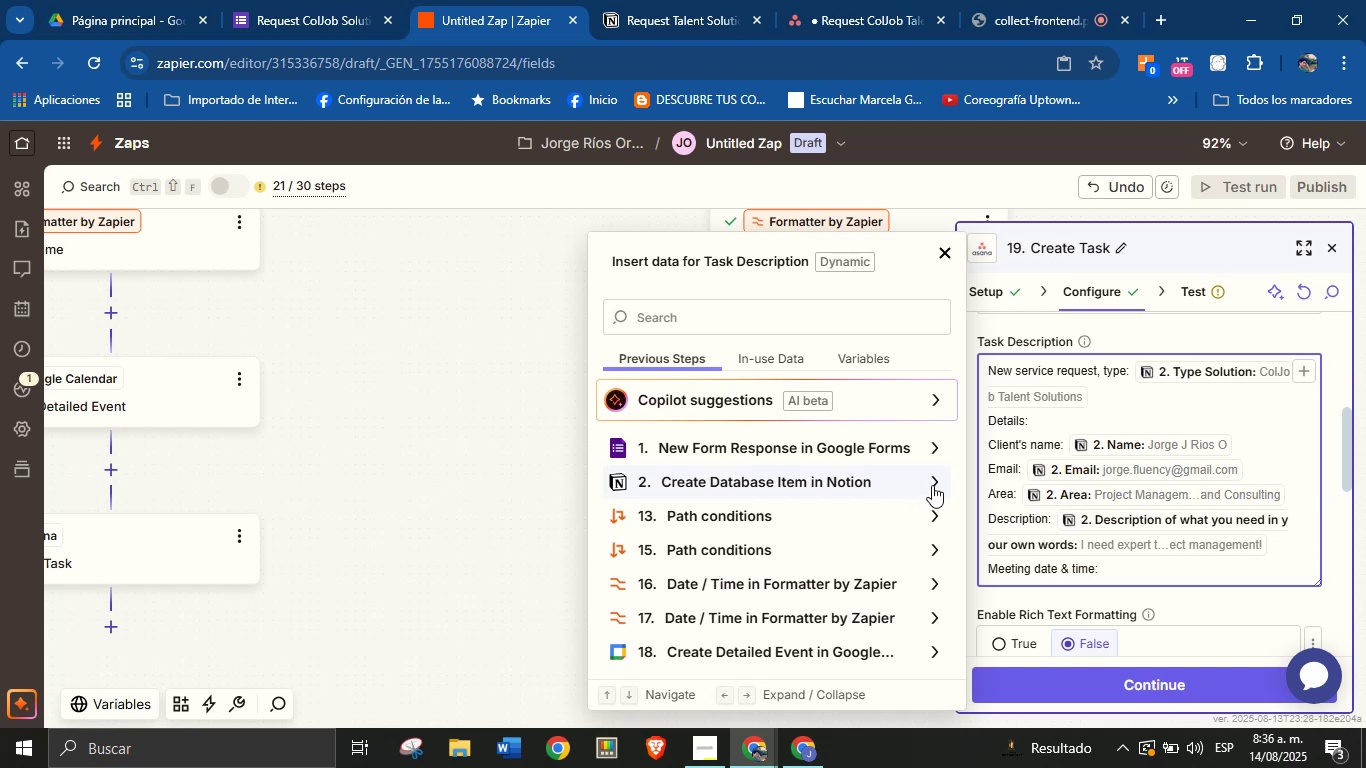 
left_click([808, 311])
 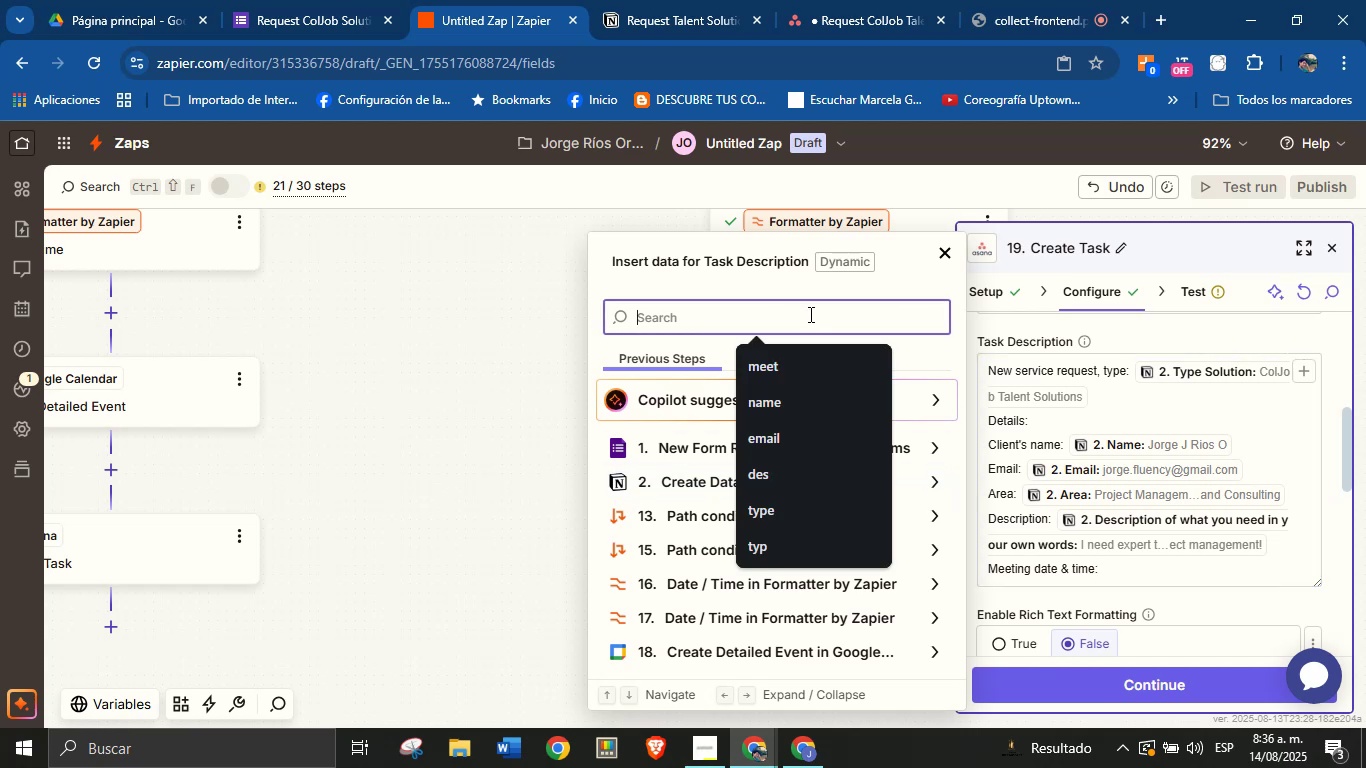 
type(meet)
 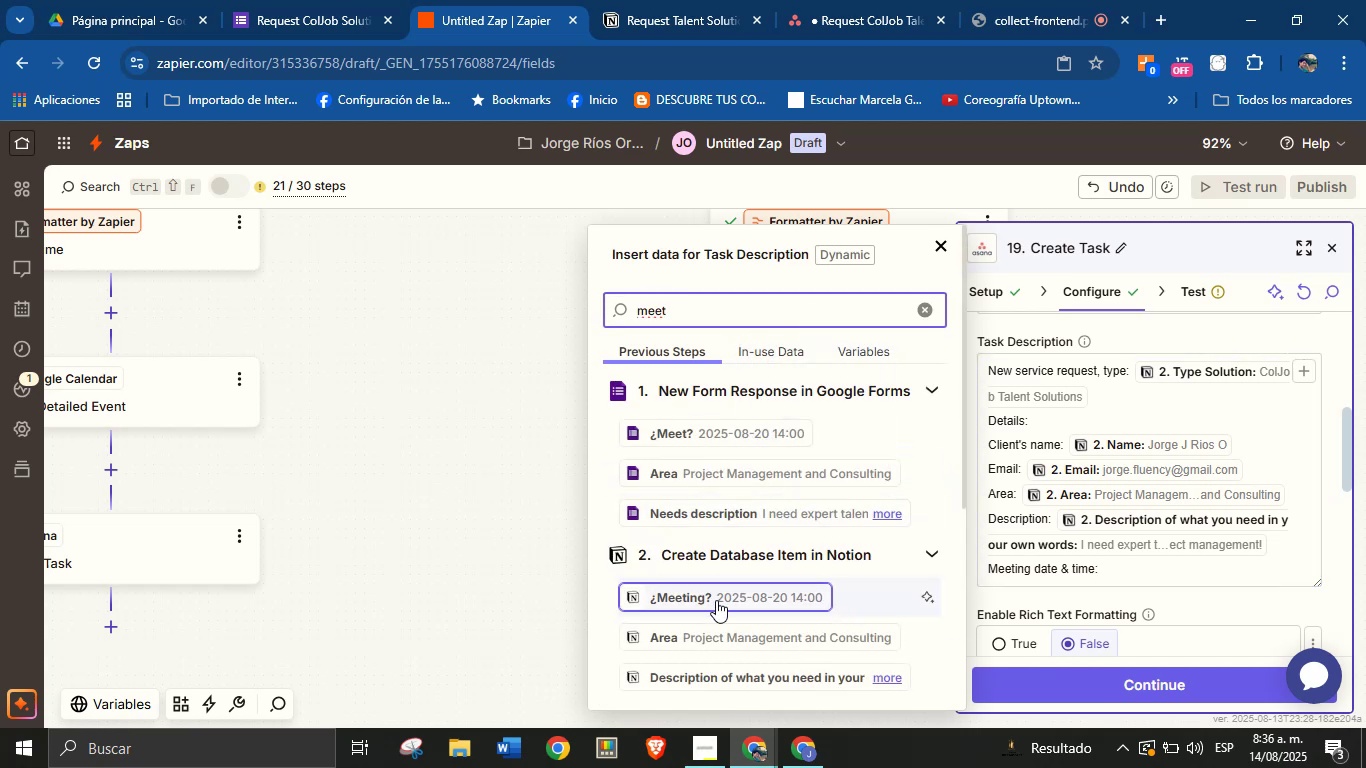 
scroll: coordinate [800, 493], scroll_direction: down, amount: 1.0
 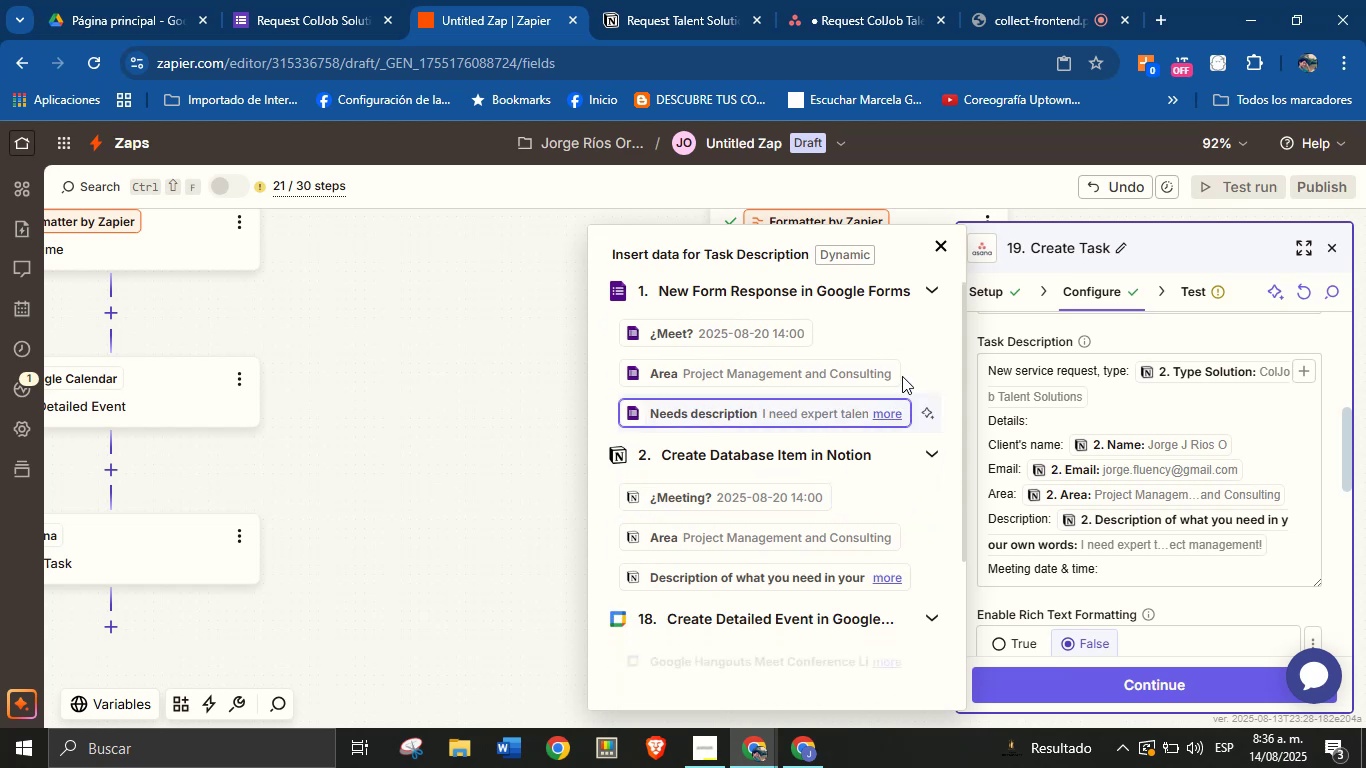 
scroll: coordinate [925, 349], scroll_direction: none, amount: 0.0
 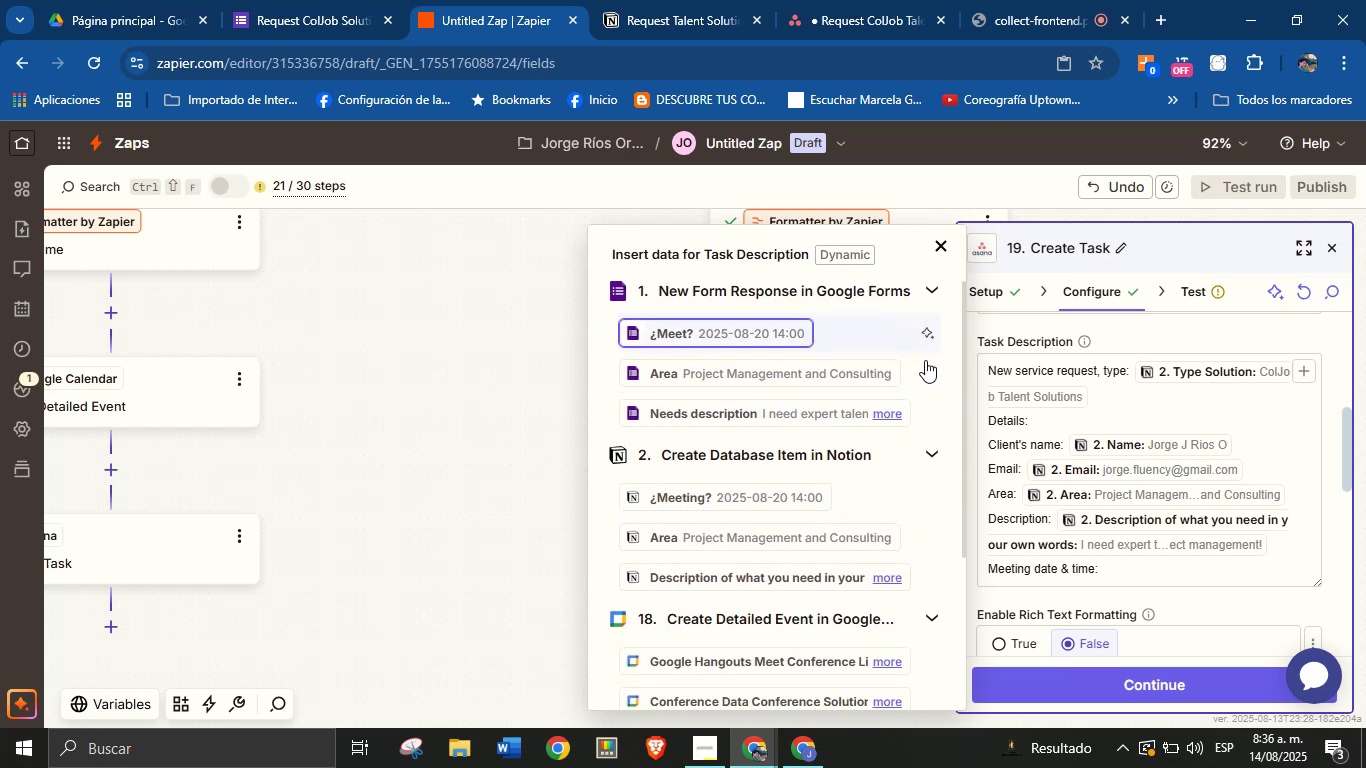 
scroll: coordinate [913, 375], scroll_direction: up, amount: 3.0
 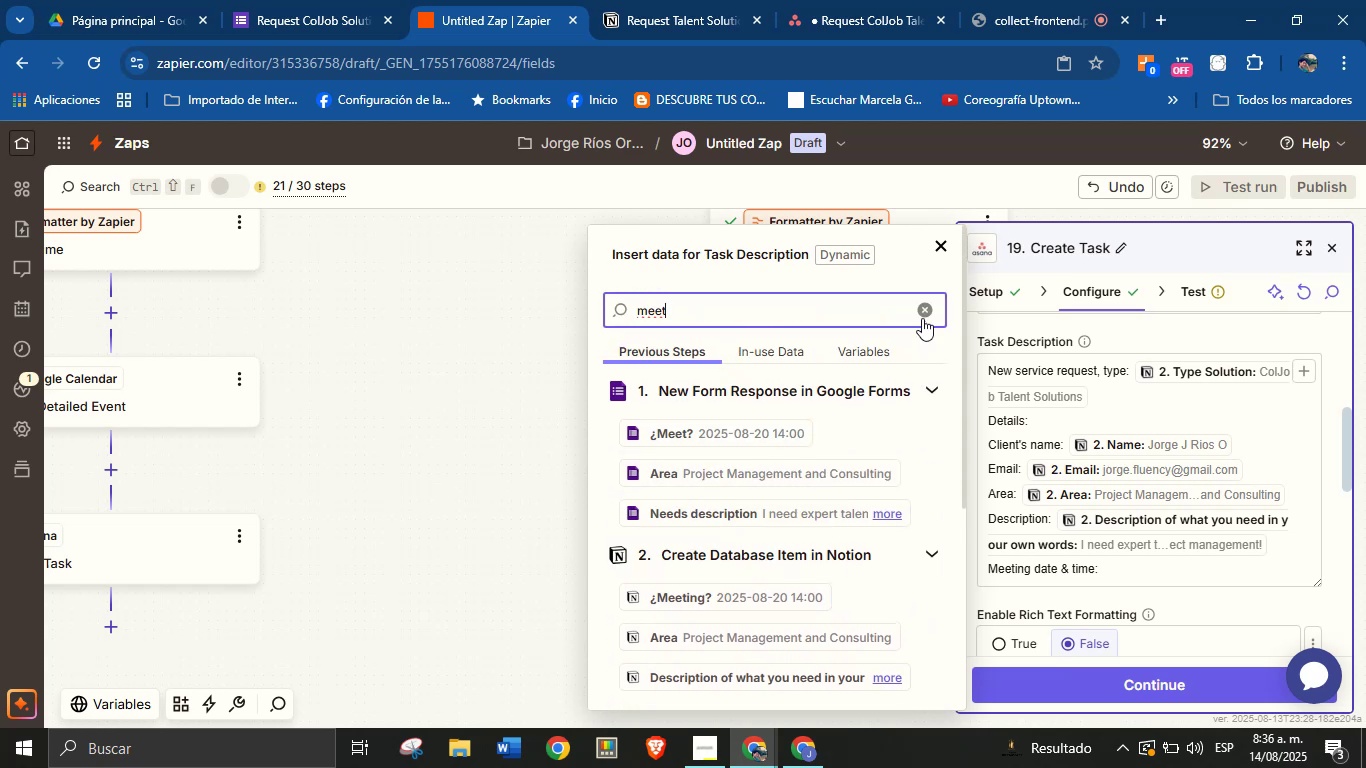 
left_click([924, 302])
 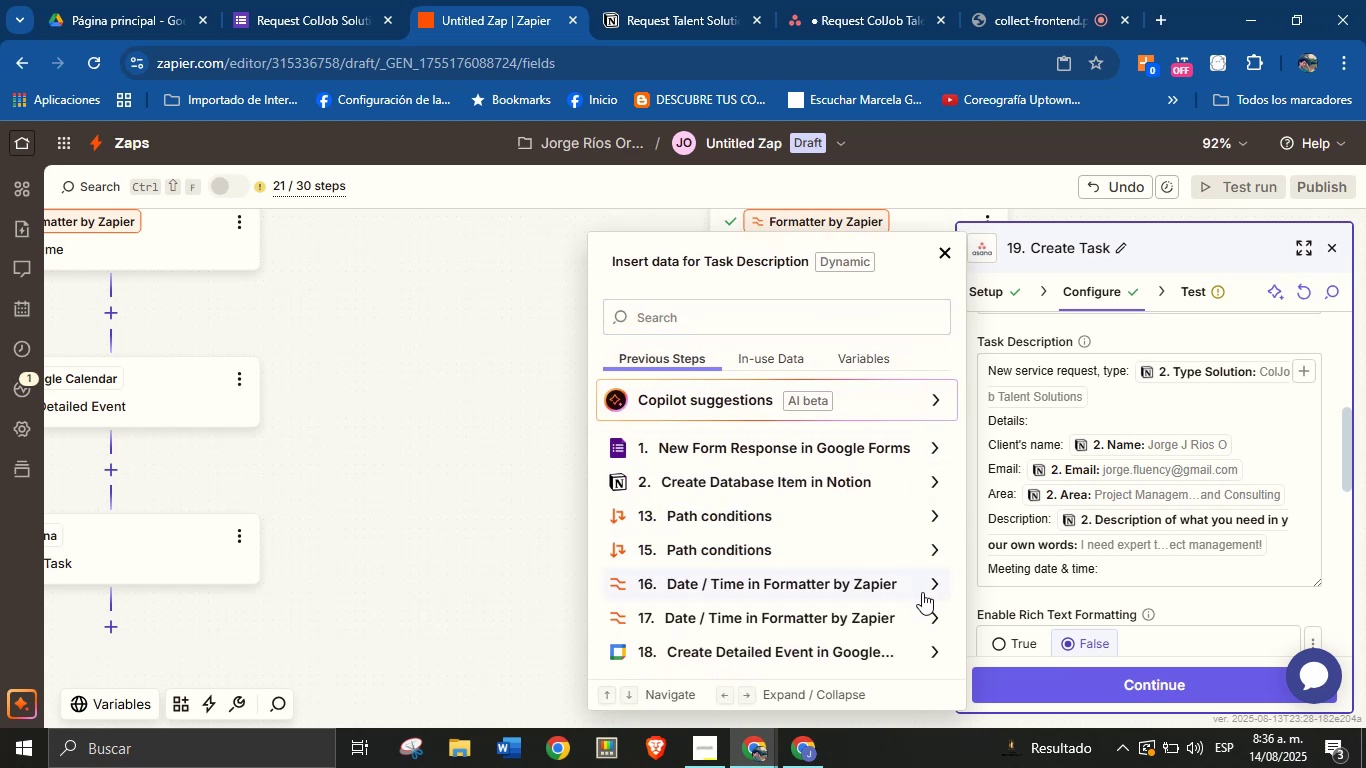 
left_click([927, 586])
 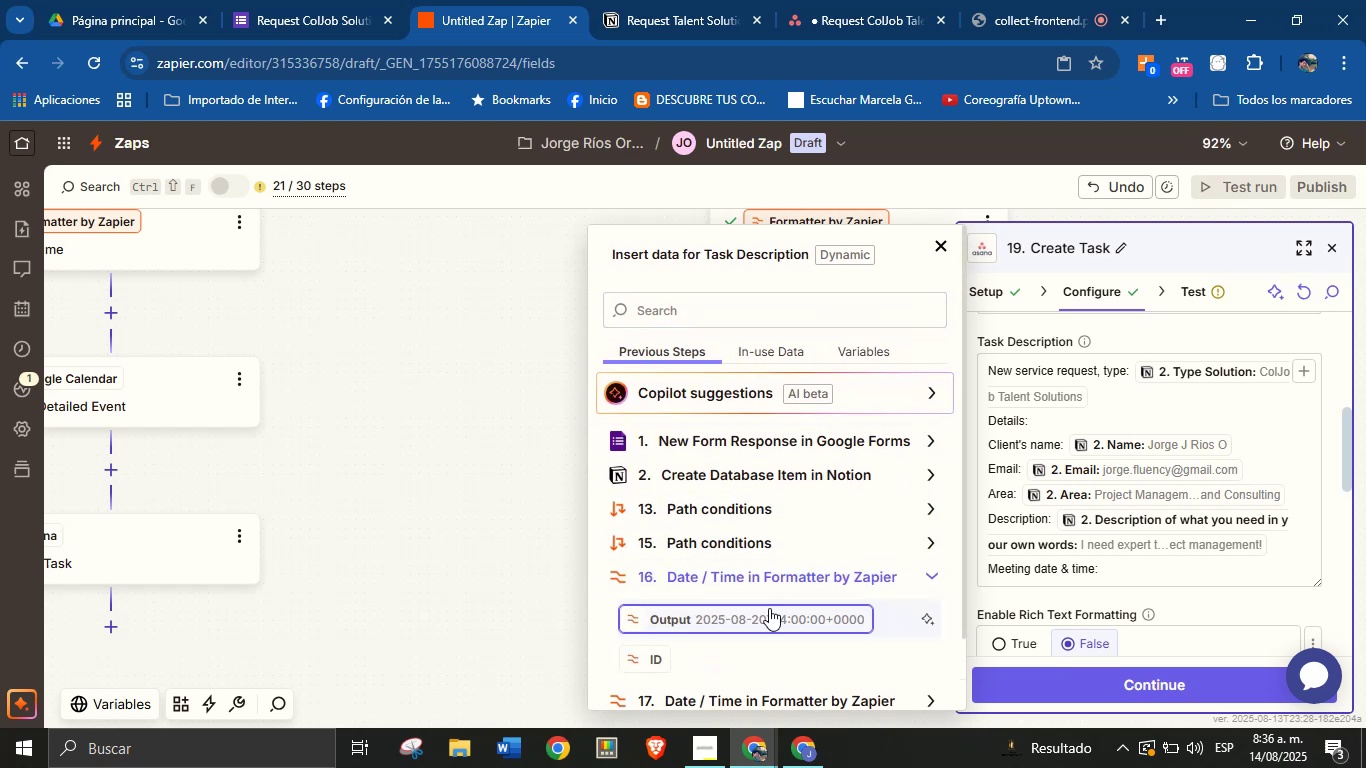 
left_click([767, 614])
 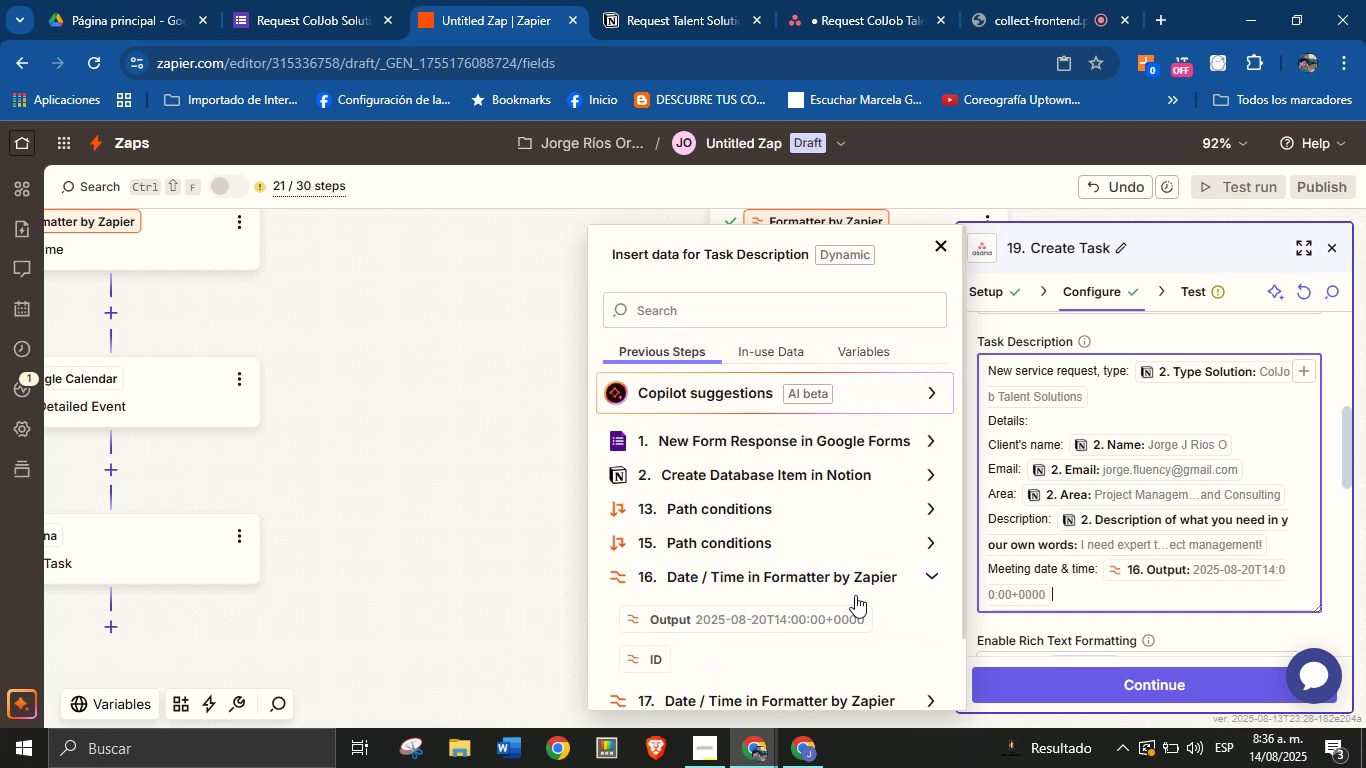 
key(Enter)
 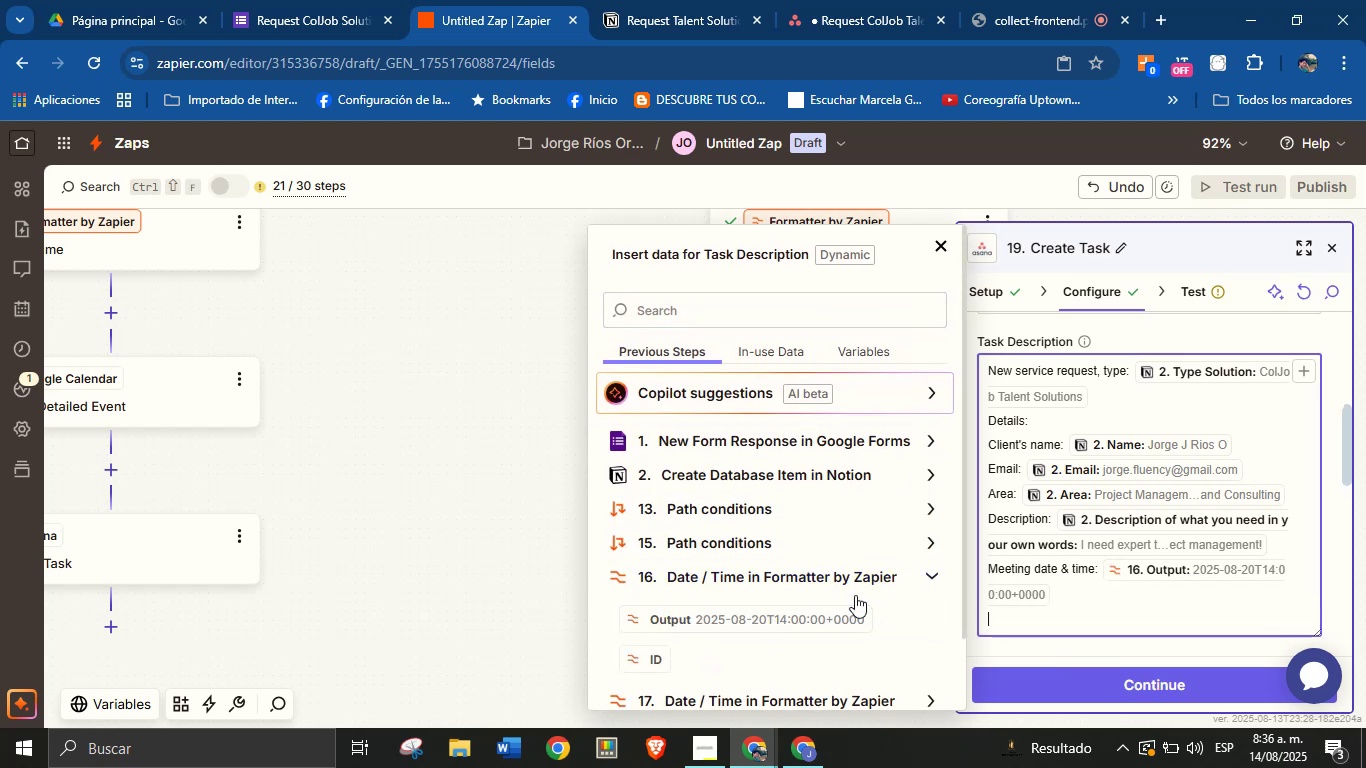 
type(L)
key(Backspace)
type(Meeting link> )
 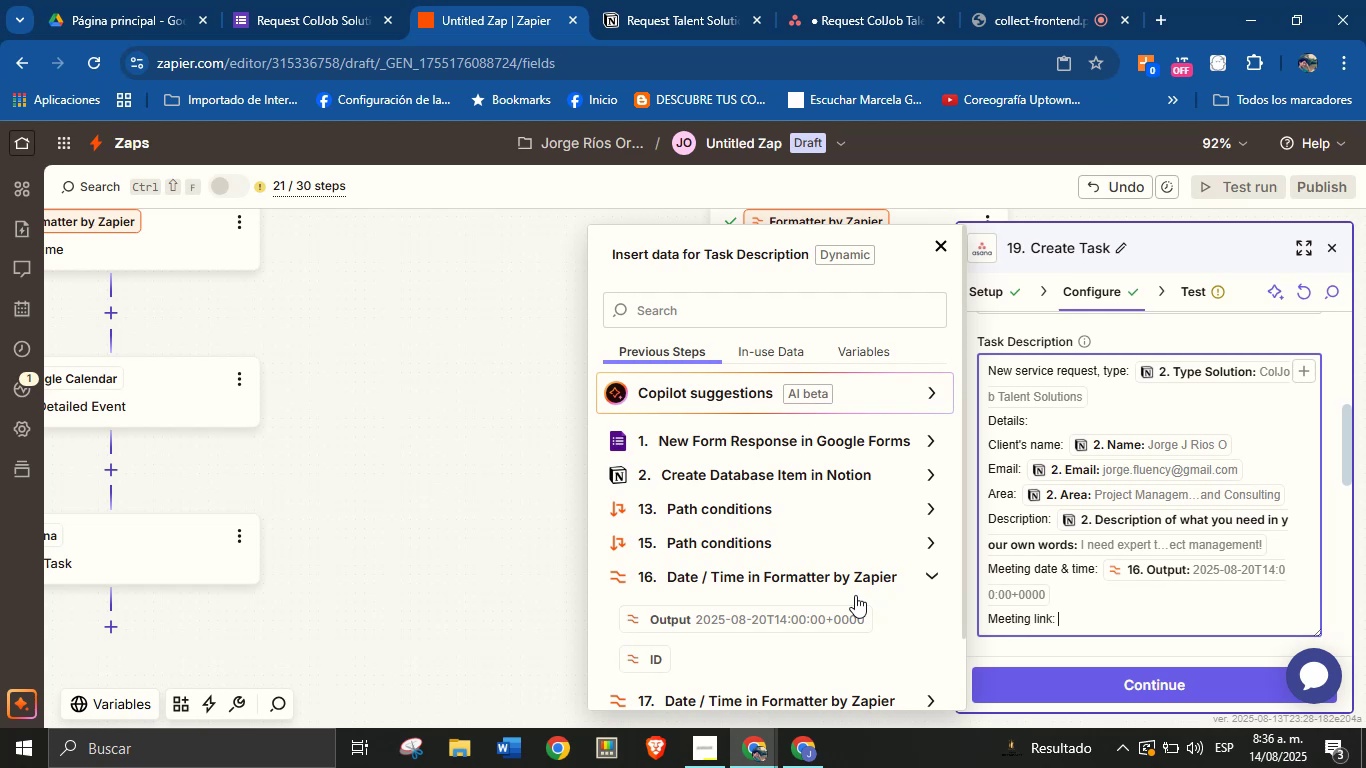 
scroll: coordinate [805, 549], scroll_direction: down, amount: 1.0
 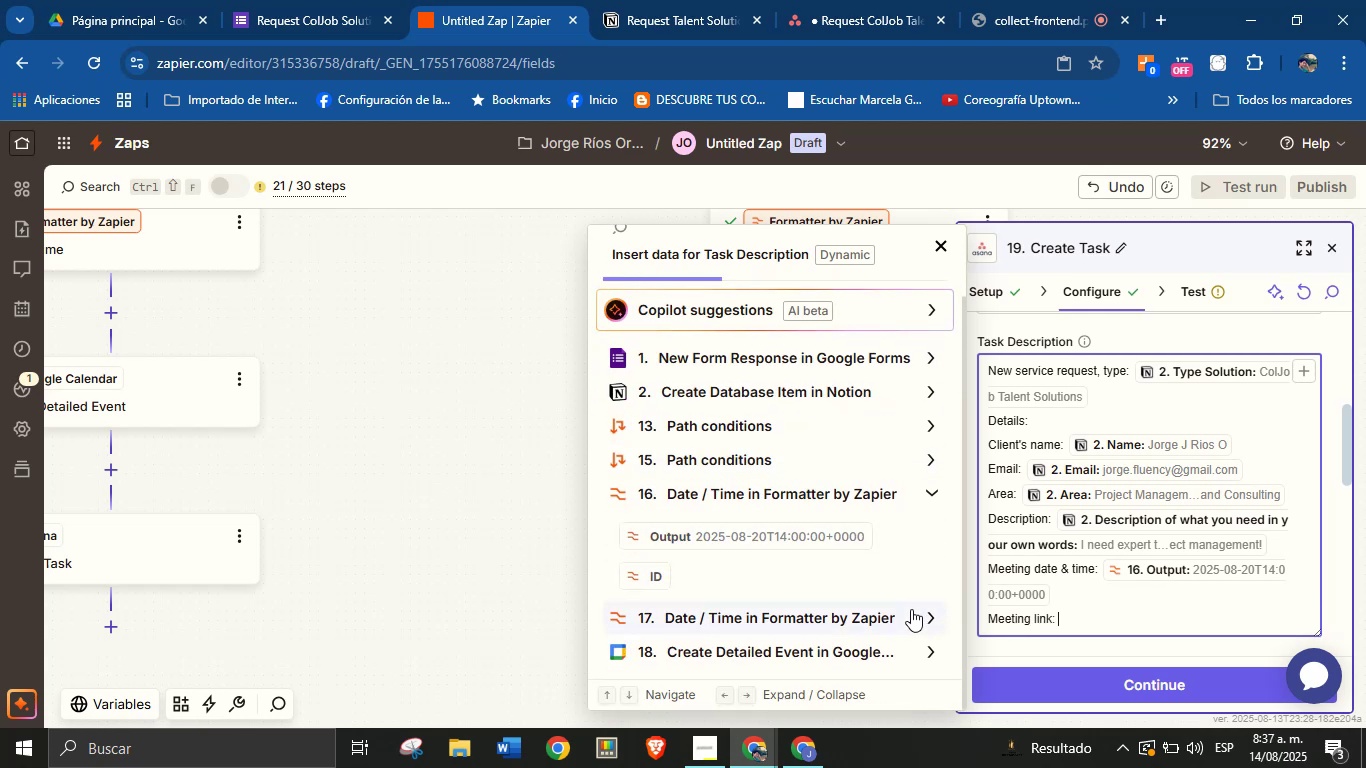 
left_click([924, 652])
 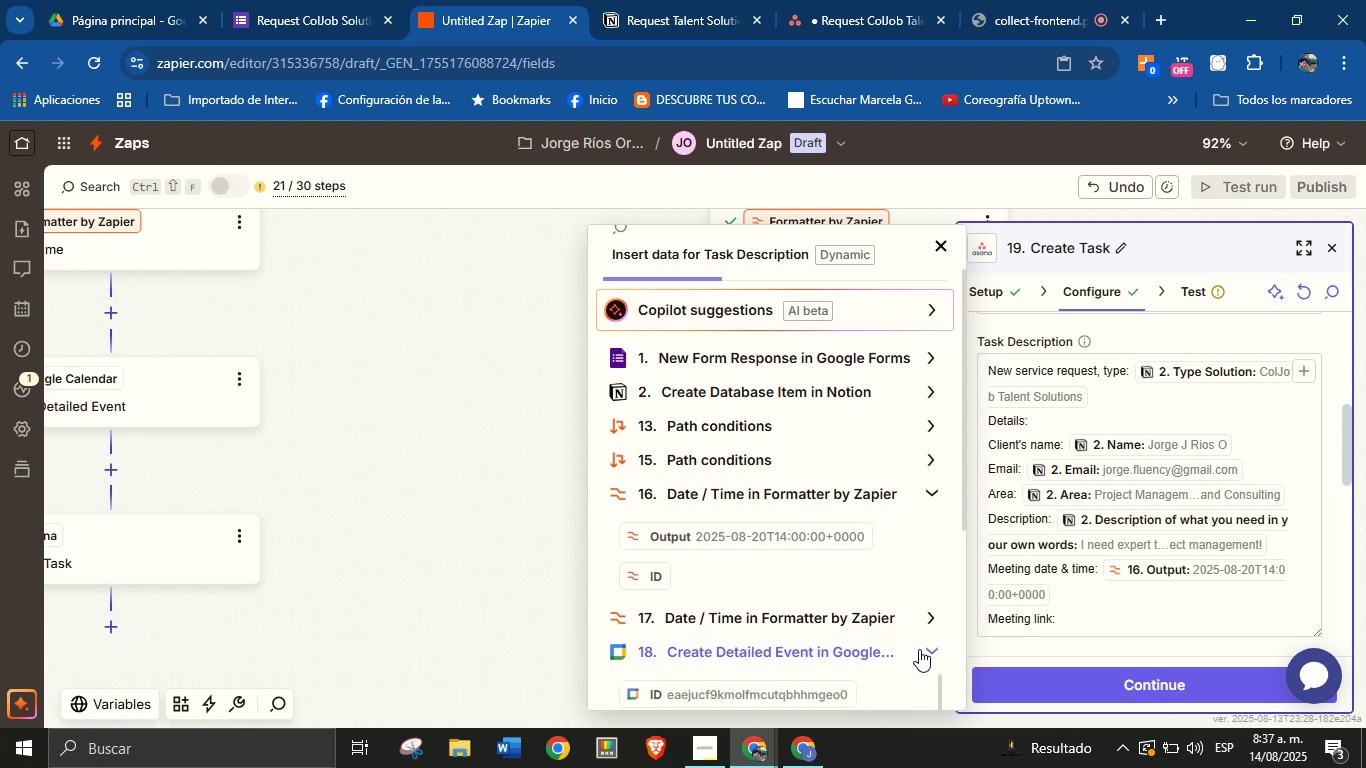 
scroll: coordinate [808, 457], scroll_direction: down, amount: 2.0
 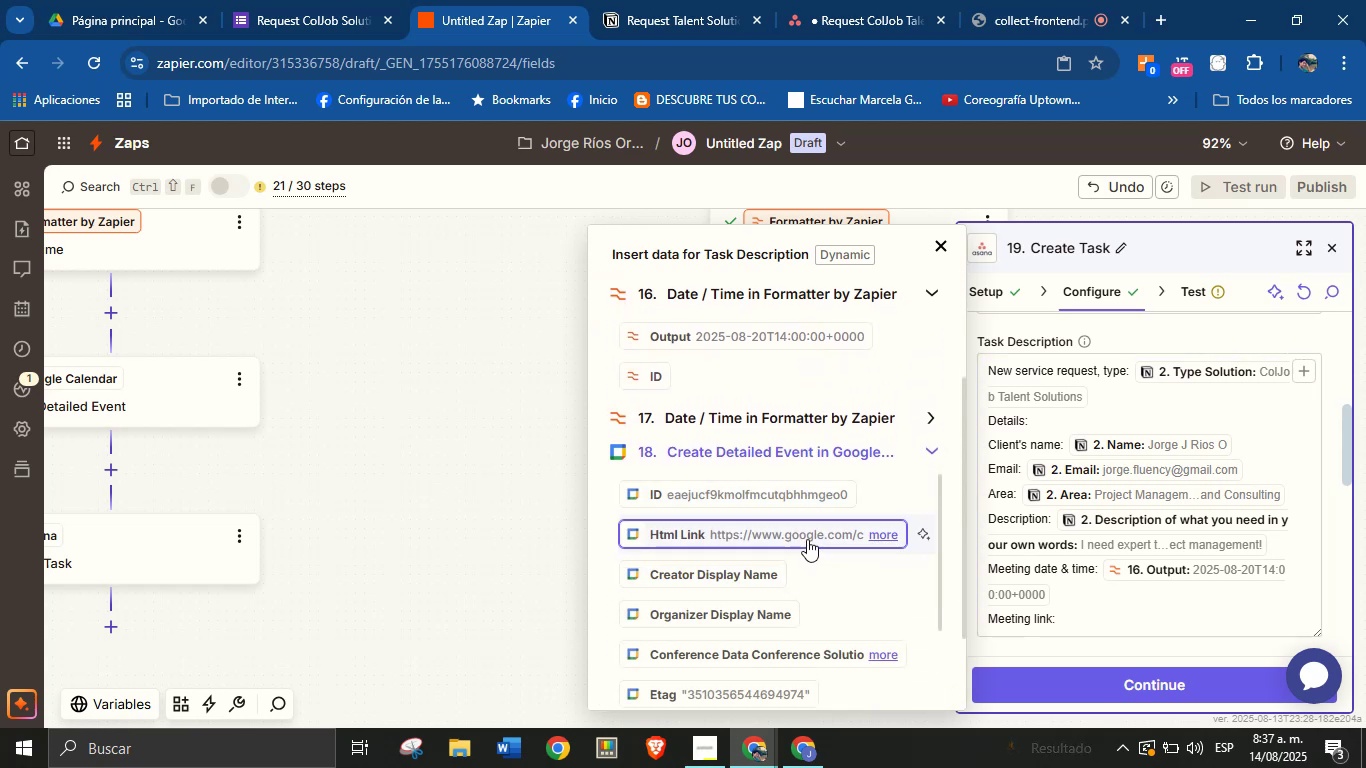 
scroll: coordinate [813, 563], scroll_direction: up, amount: 1.0
 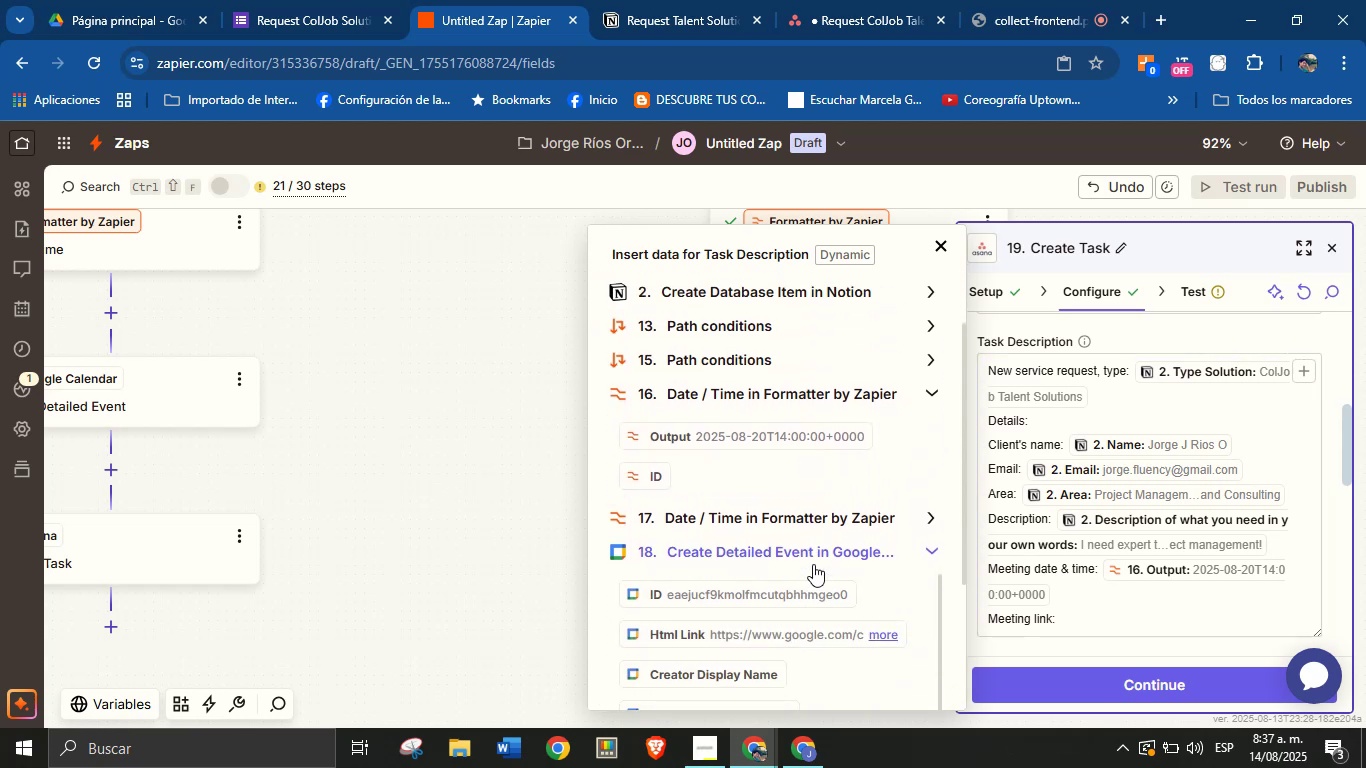 
scroll: coordinate [812, 497], scroll_direction: down, amount: 4.0
 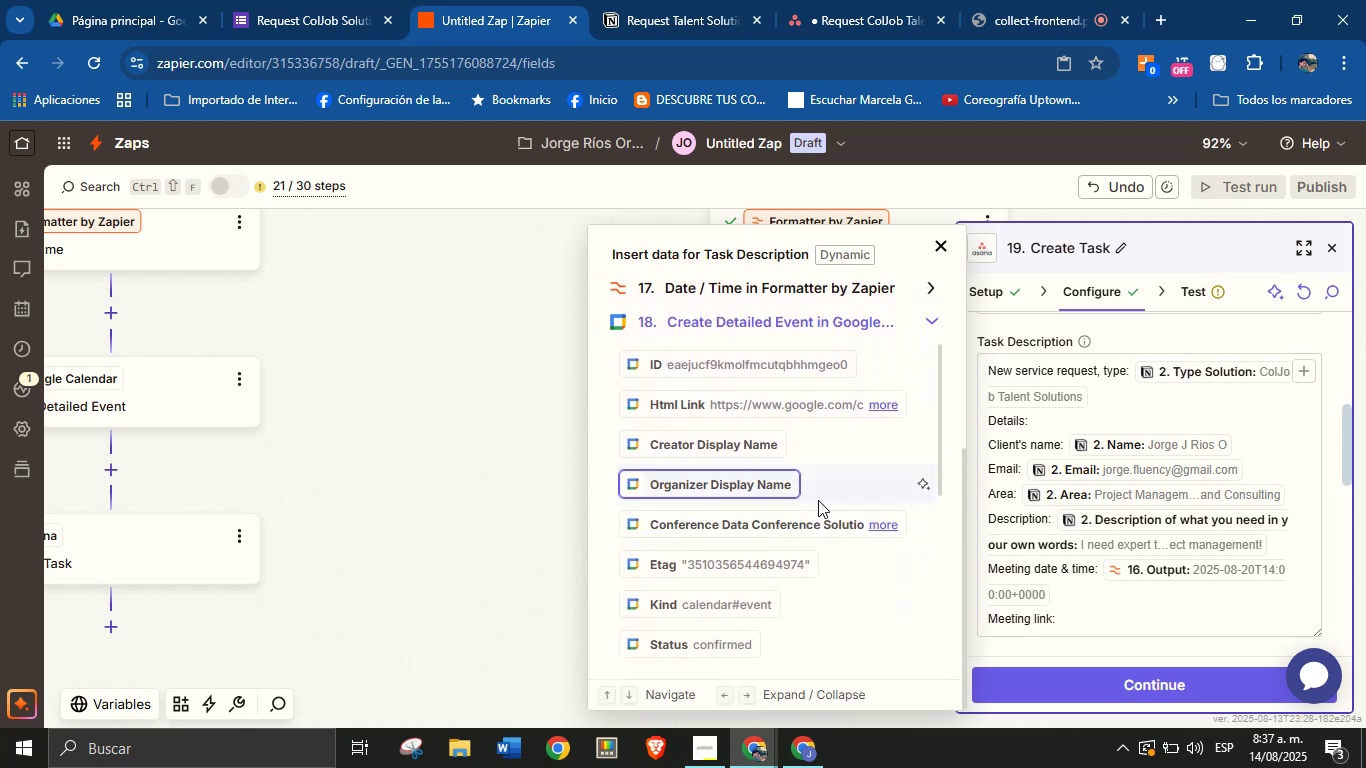 
scroll: coordinate [819, 493], scroll_direction: up, amount: 1.0
 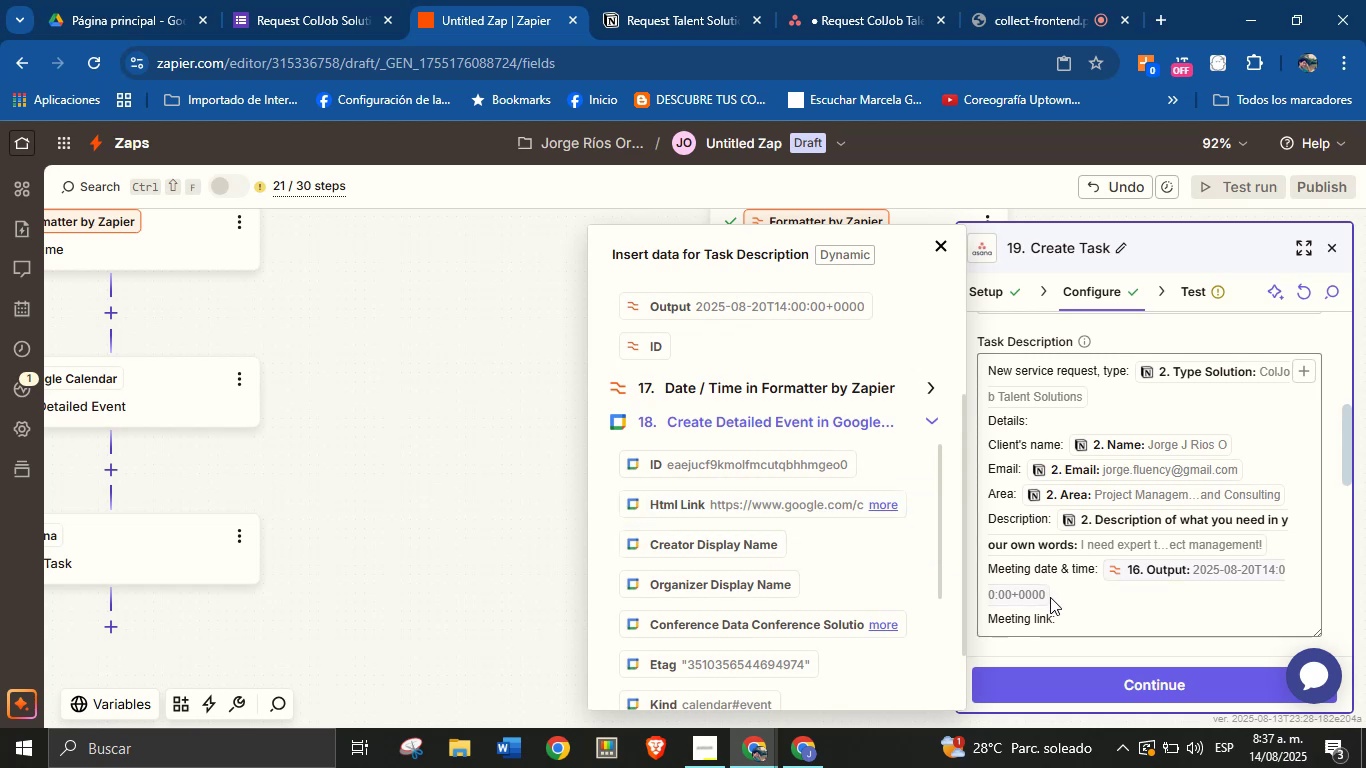 
left_click([1073, 600])
 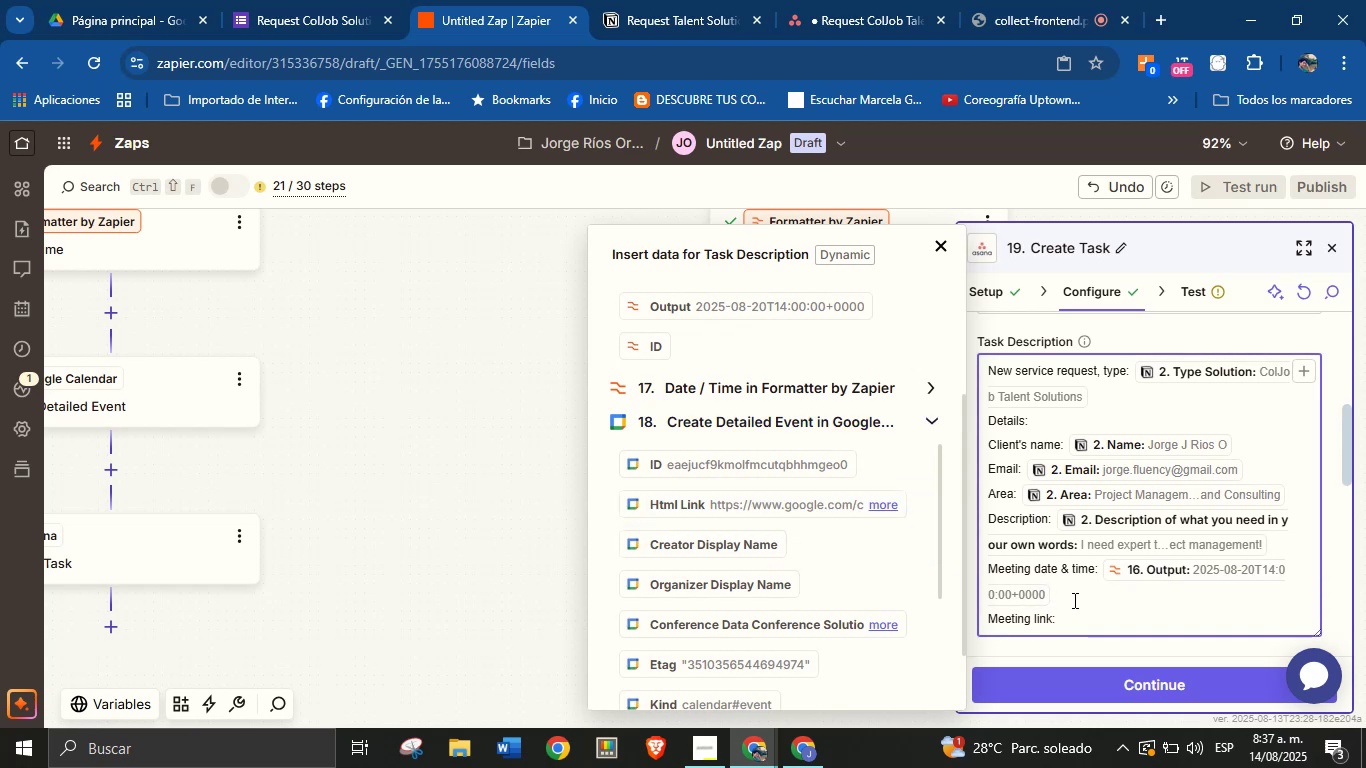 
key(Enter)
 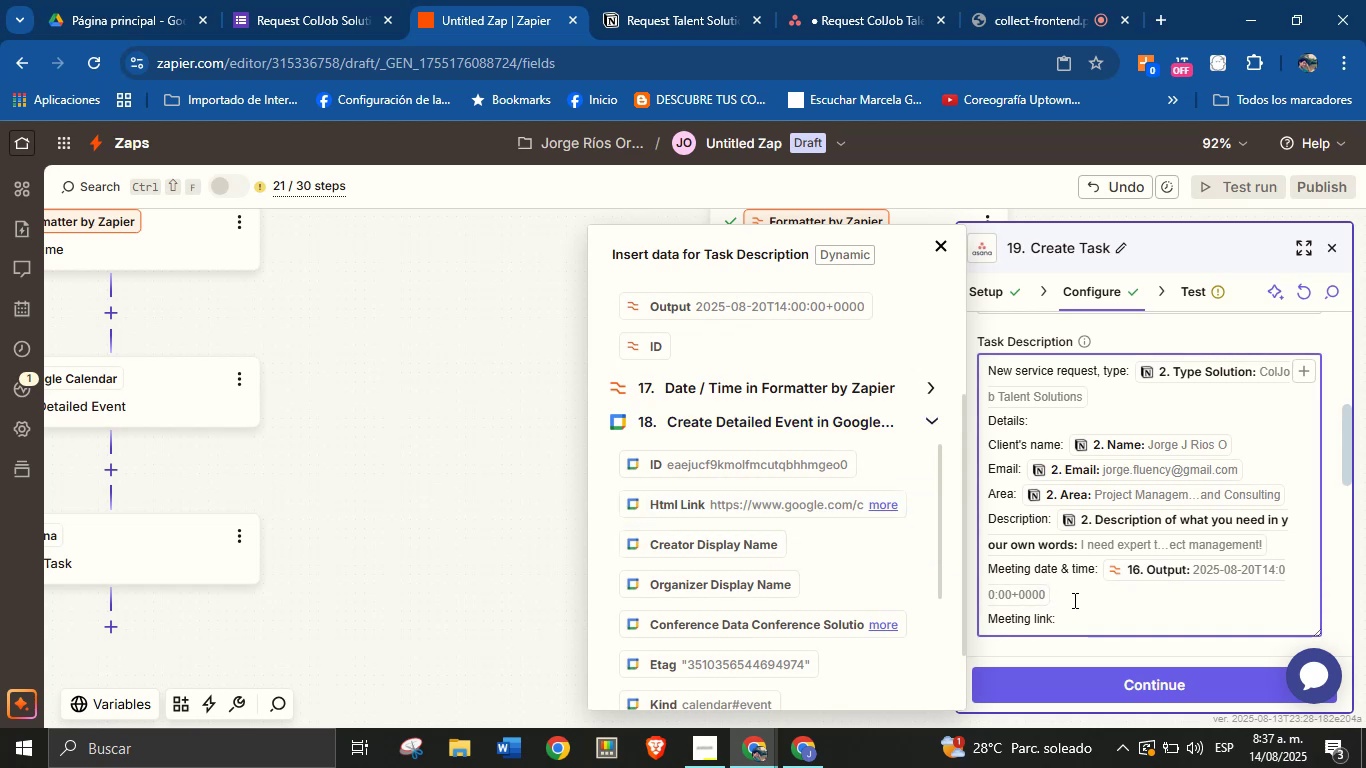 
type(Event >)
key(Backspace)
key(Backspace)
type(> )
 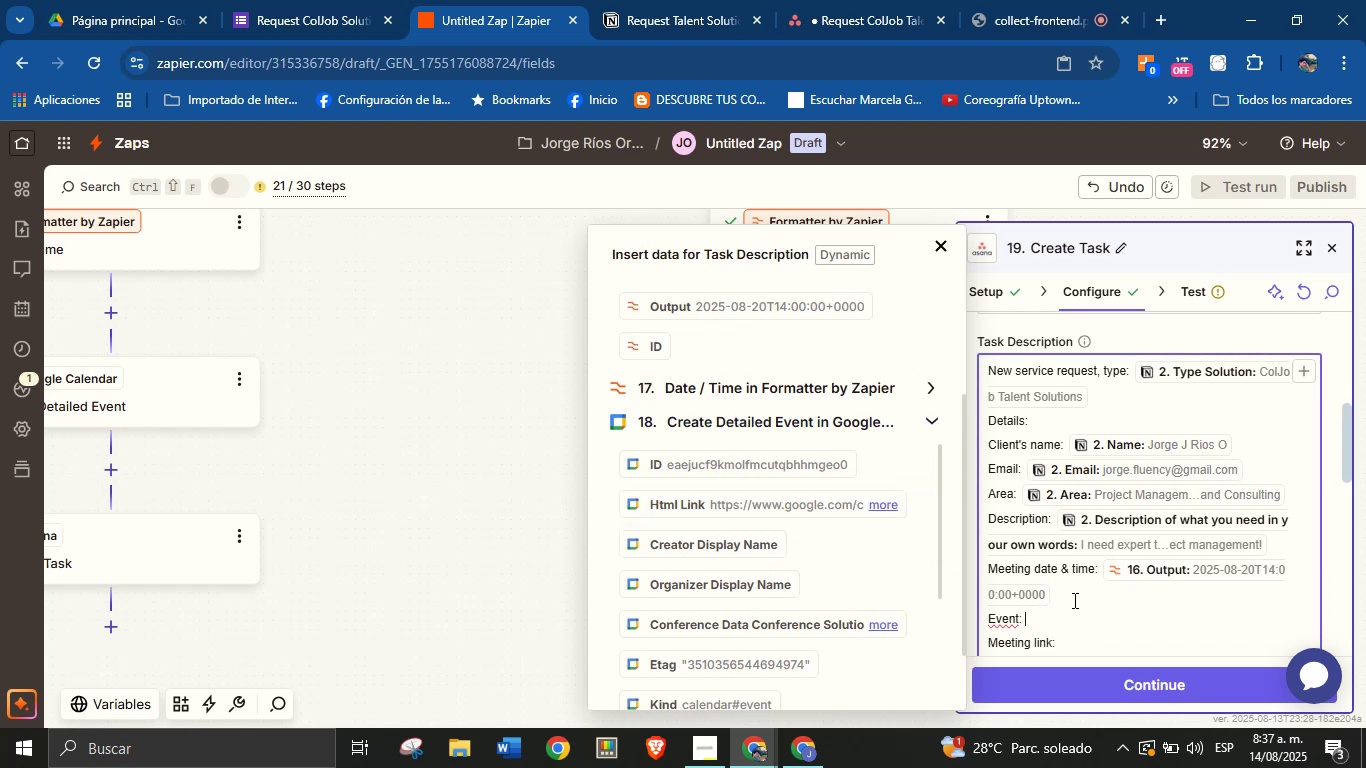 
left_click([824, 514])
 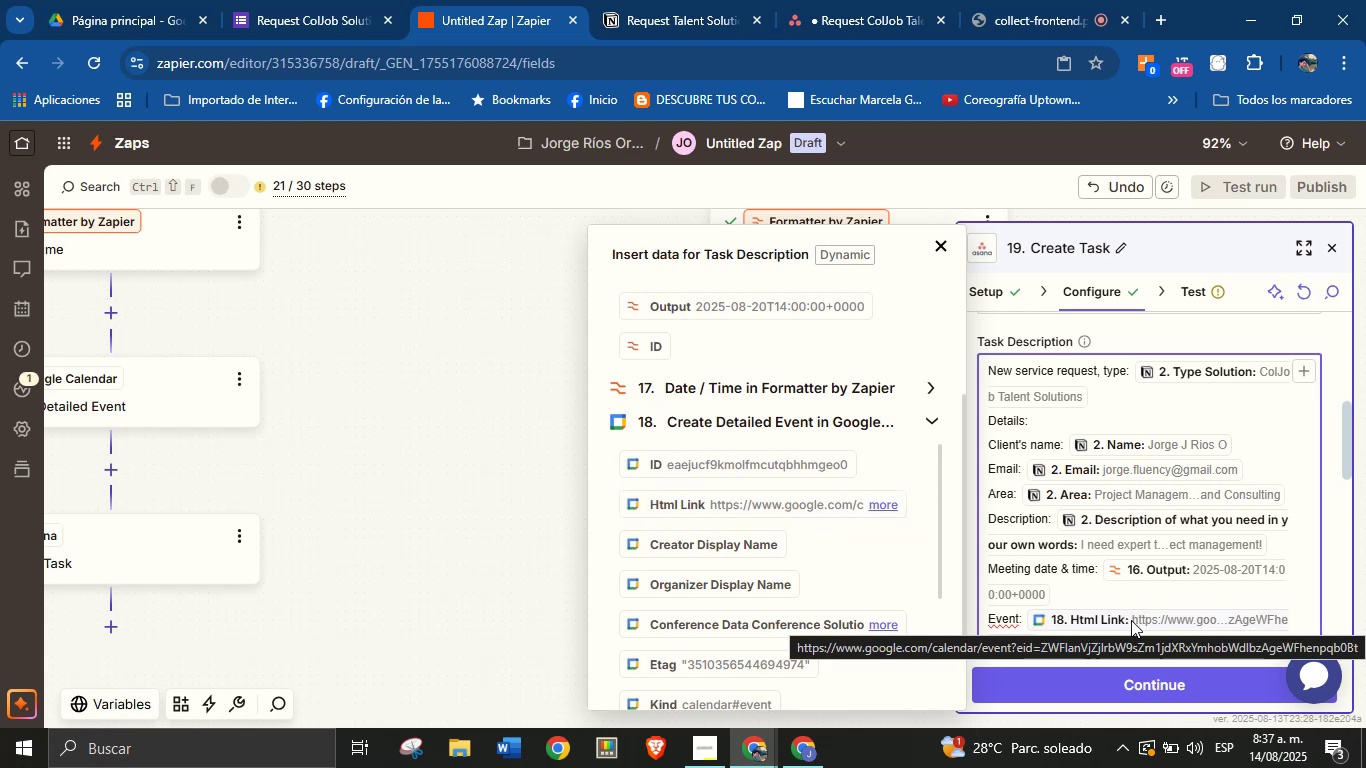 
scroll: coordinate [1072, 582], scroll_direction: down, amount: 1.0
 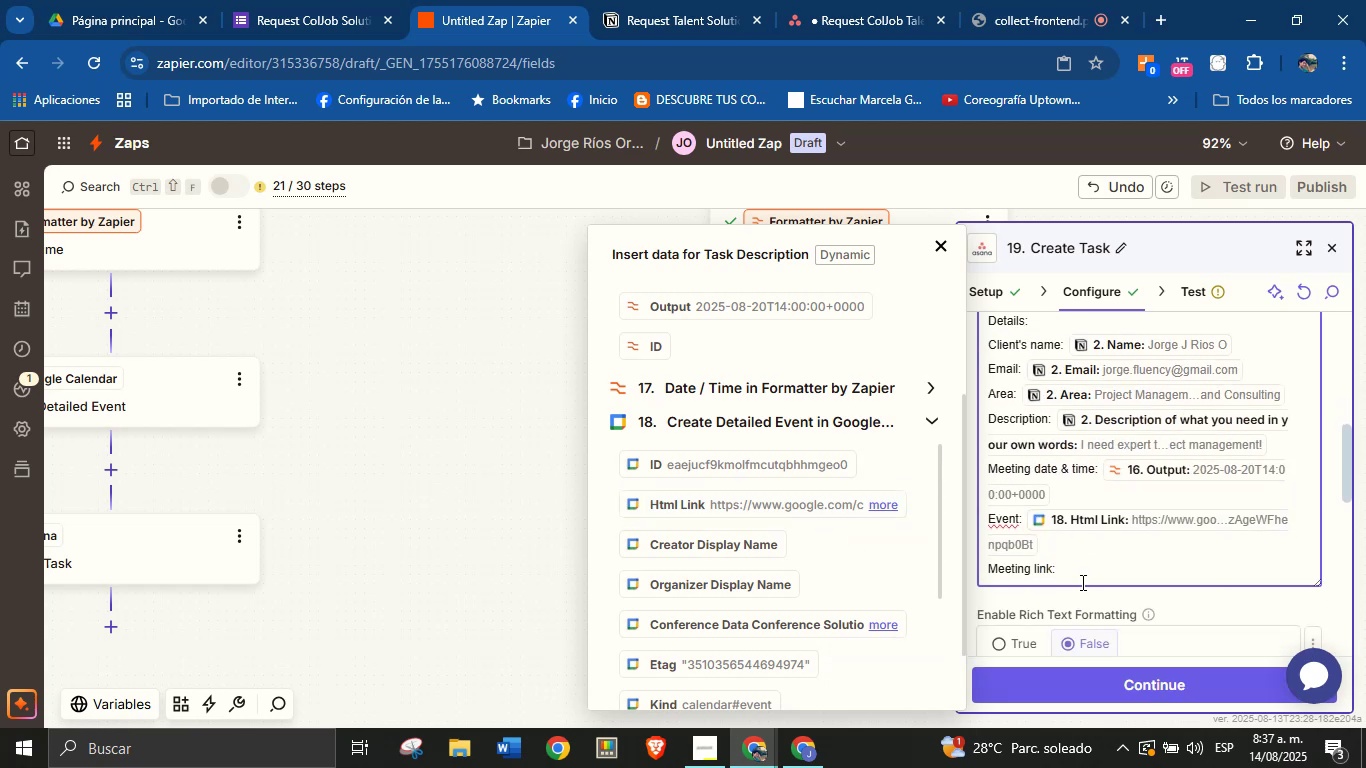 
left_click([1085, 574])
 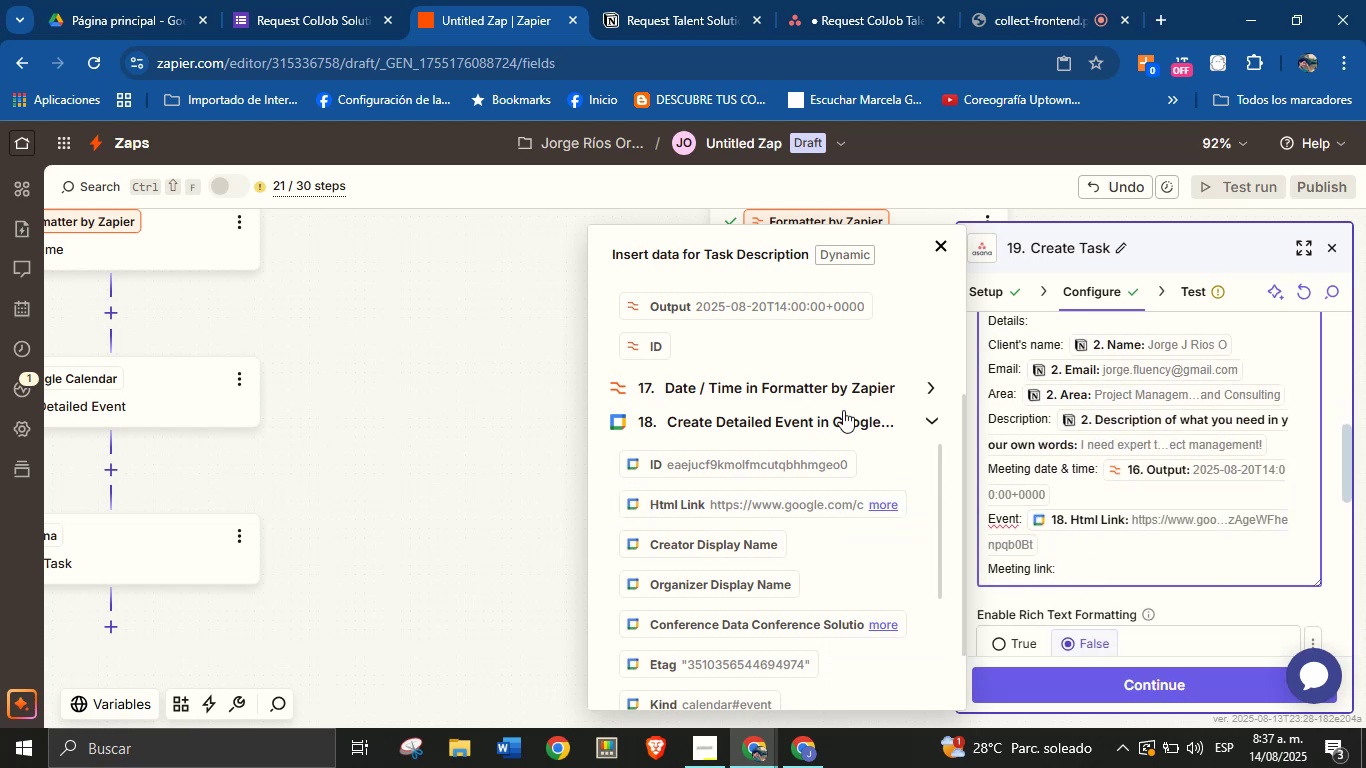 
scroll: coordinate [829, 518], scroll_direction: down, amount: 2.0
 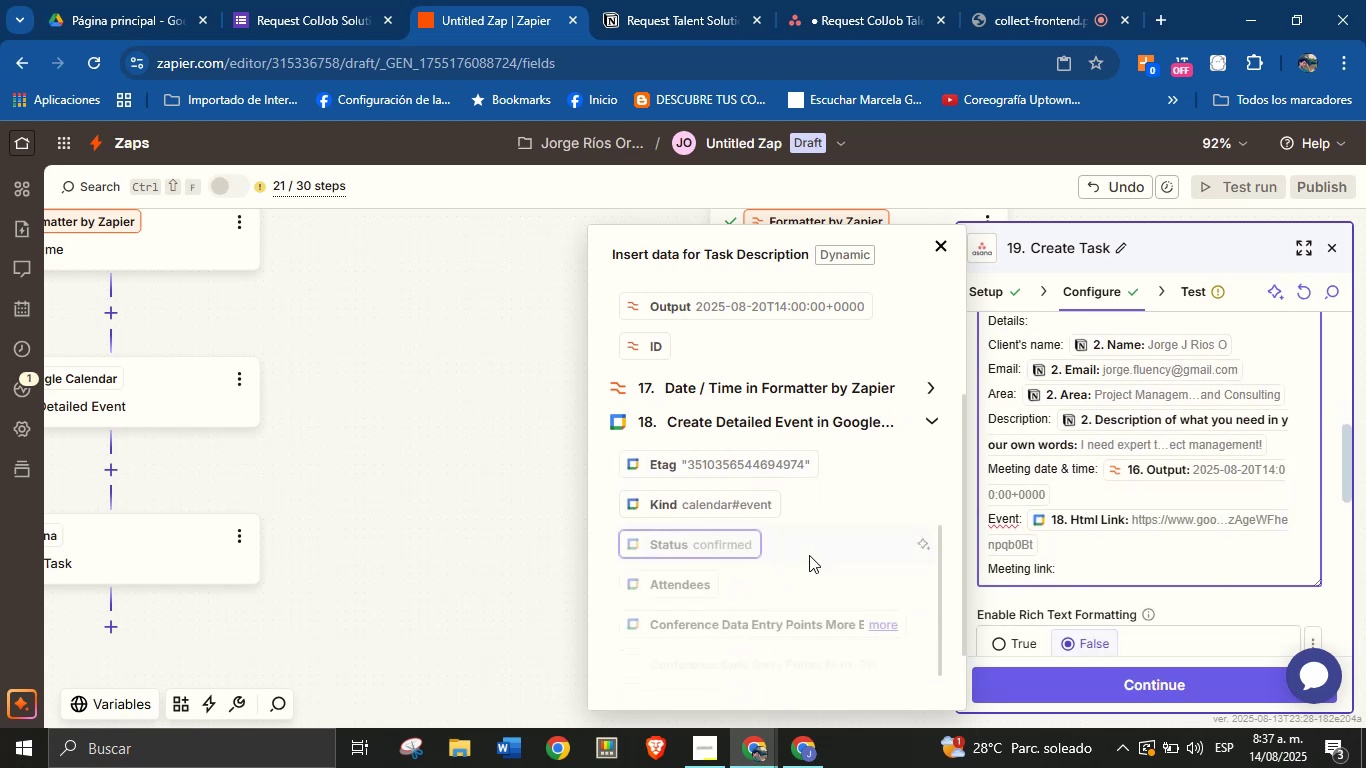 
scroll: coordinate [768, 398], scroll_direction: up, amount: 6.0
 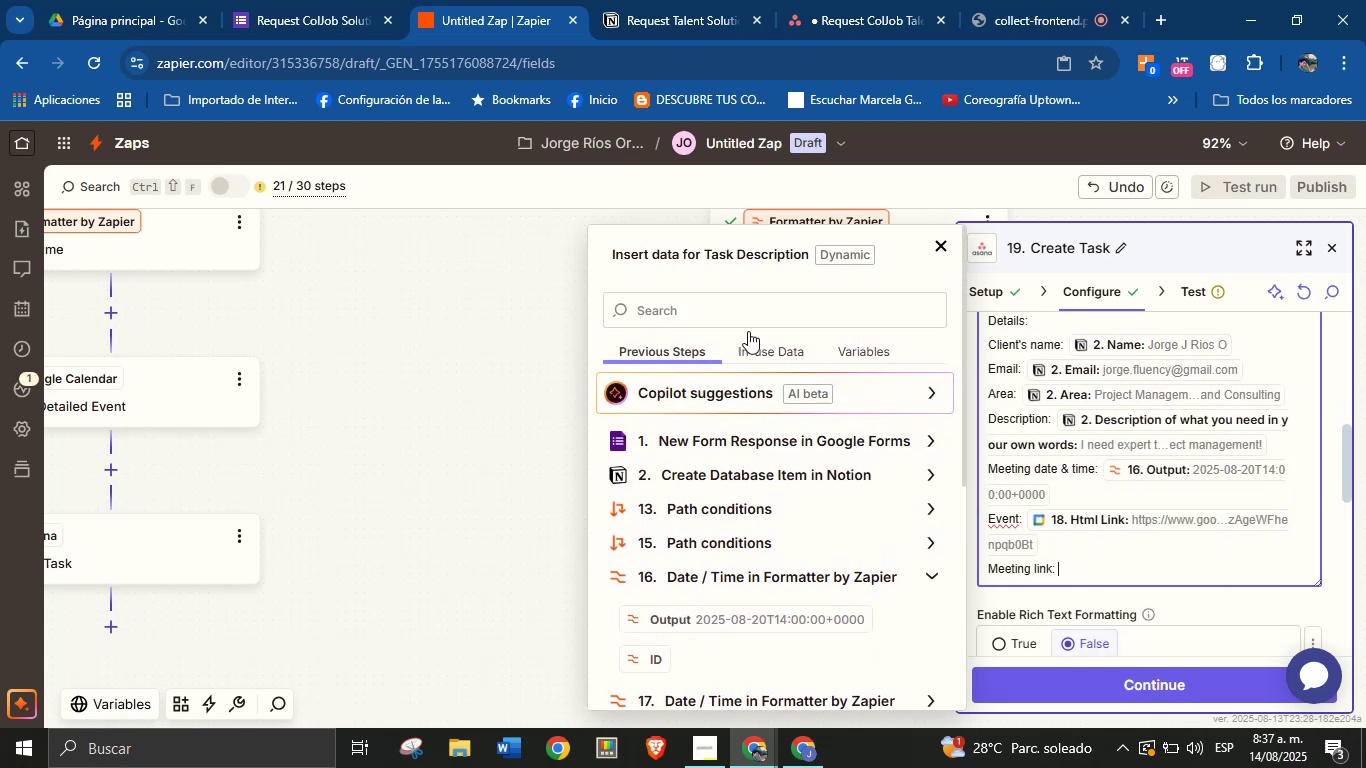 
left_click([747, 321])
 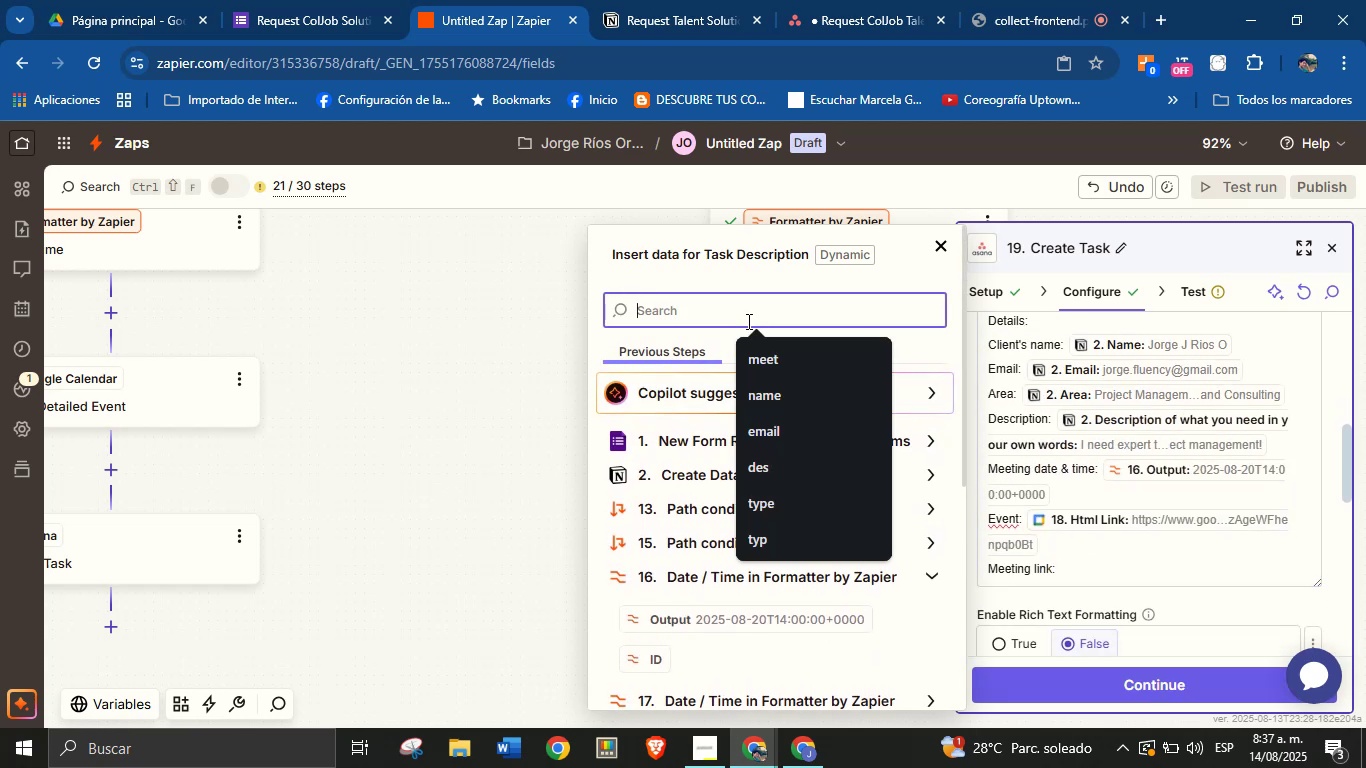 
type(meet)
 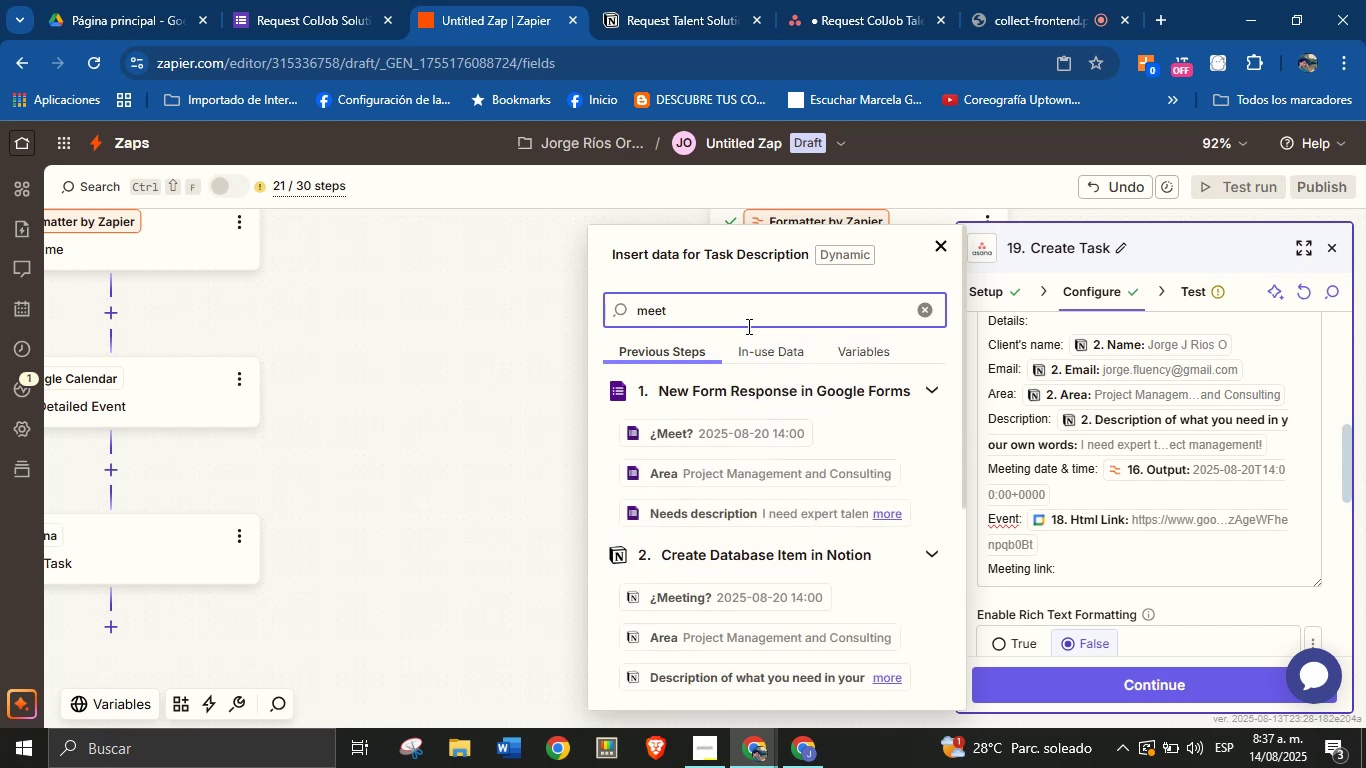 
scroll: coordinate [733, 502], scroll_direction: down, amount: 1.0
 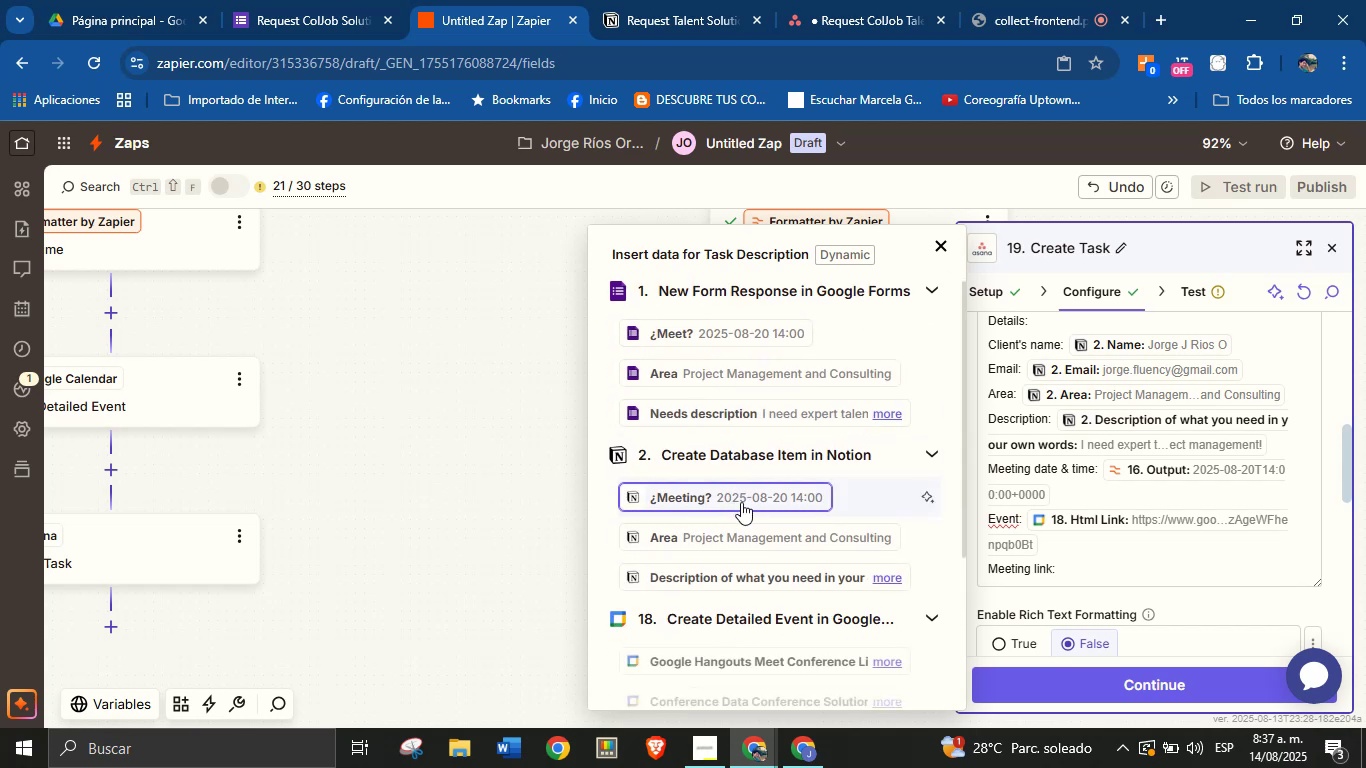 
scroll: coordinate [774, 519], scroll_direction: up, amount: 1.0
 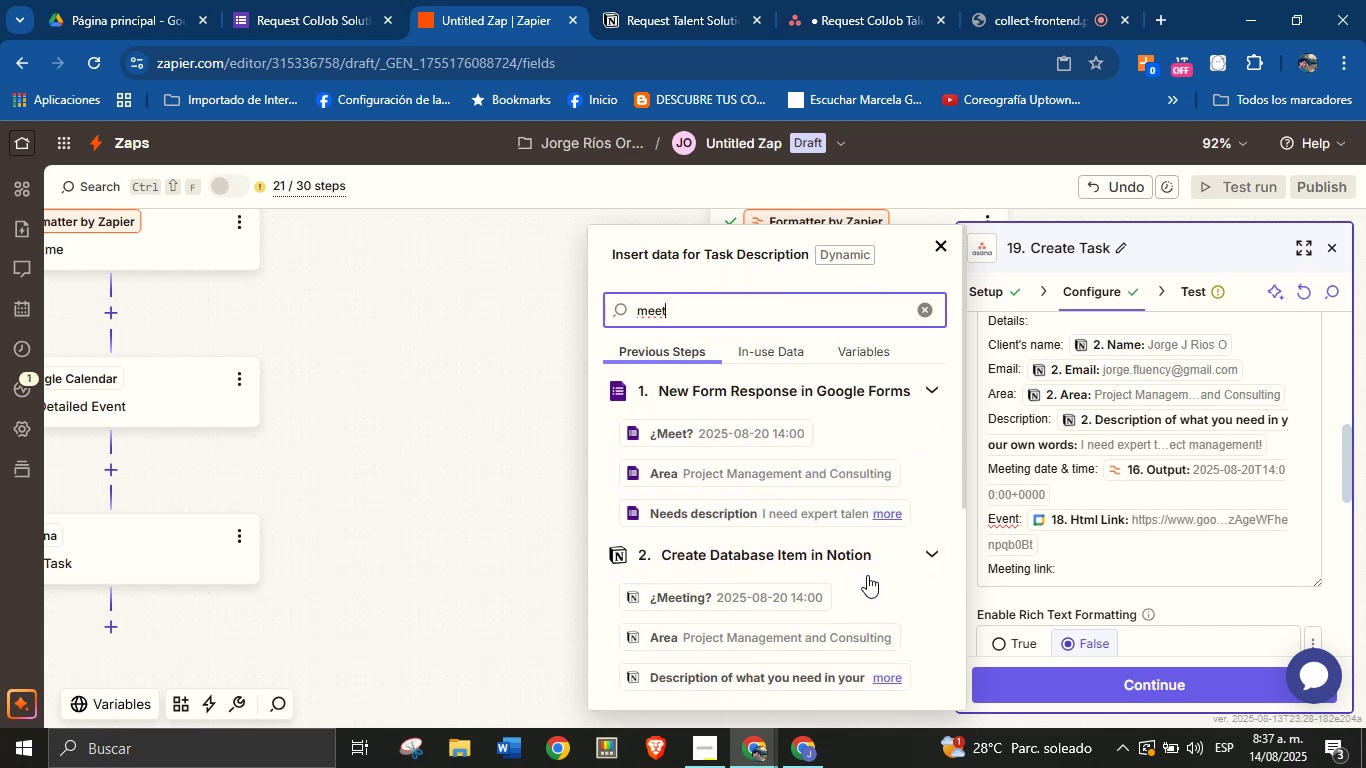 
scroll: coordinate [703, 499], scroll_direction: down, amount: 3.0
 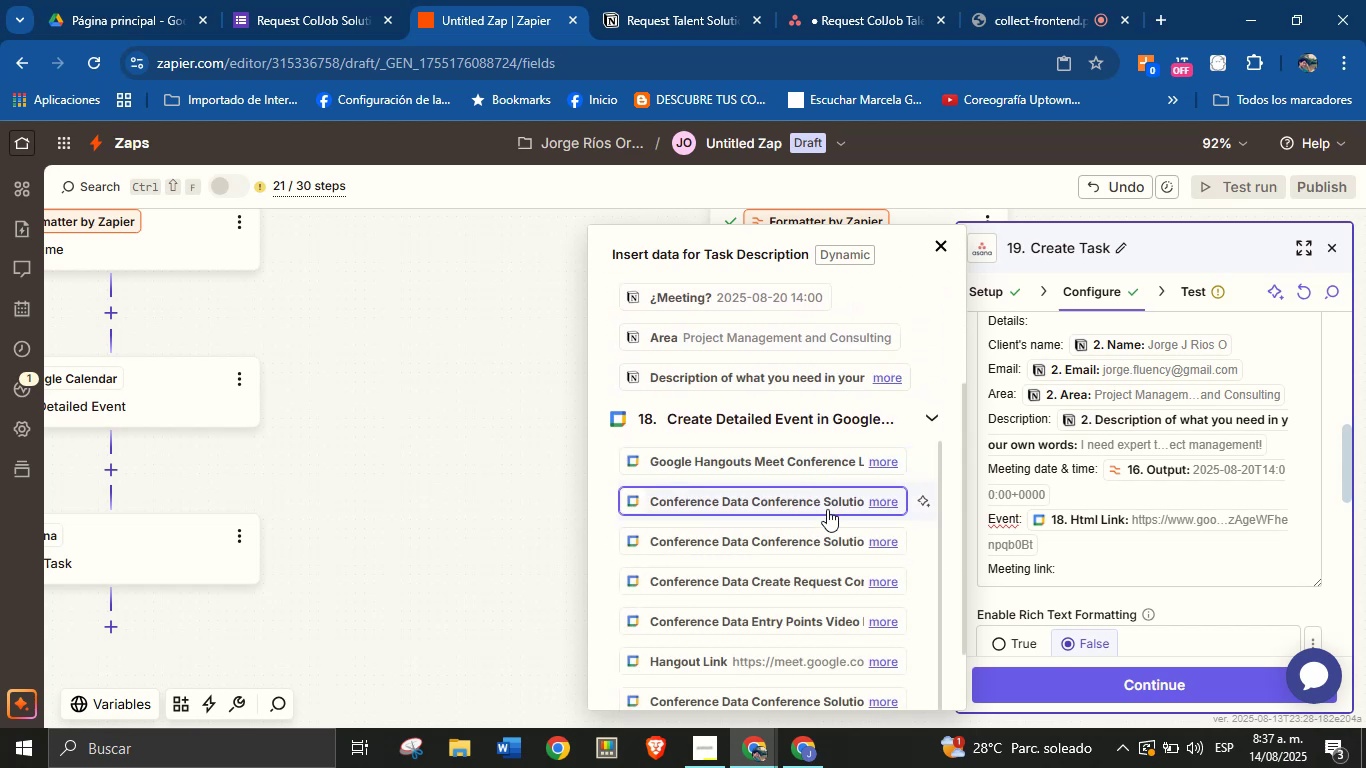 
left_click([873, 467])
 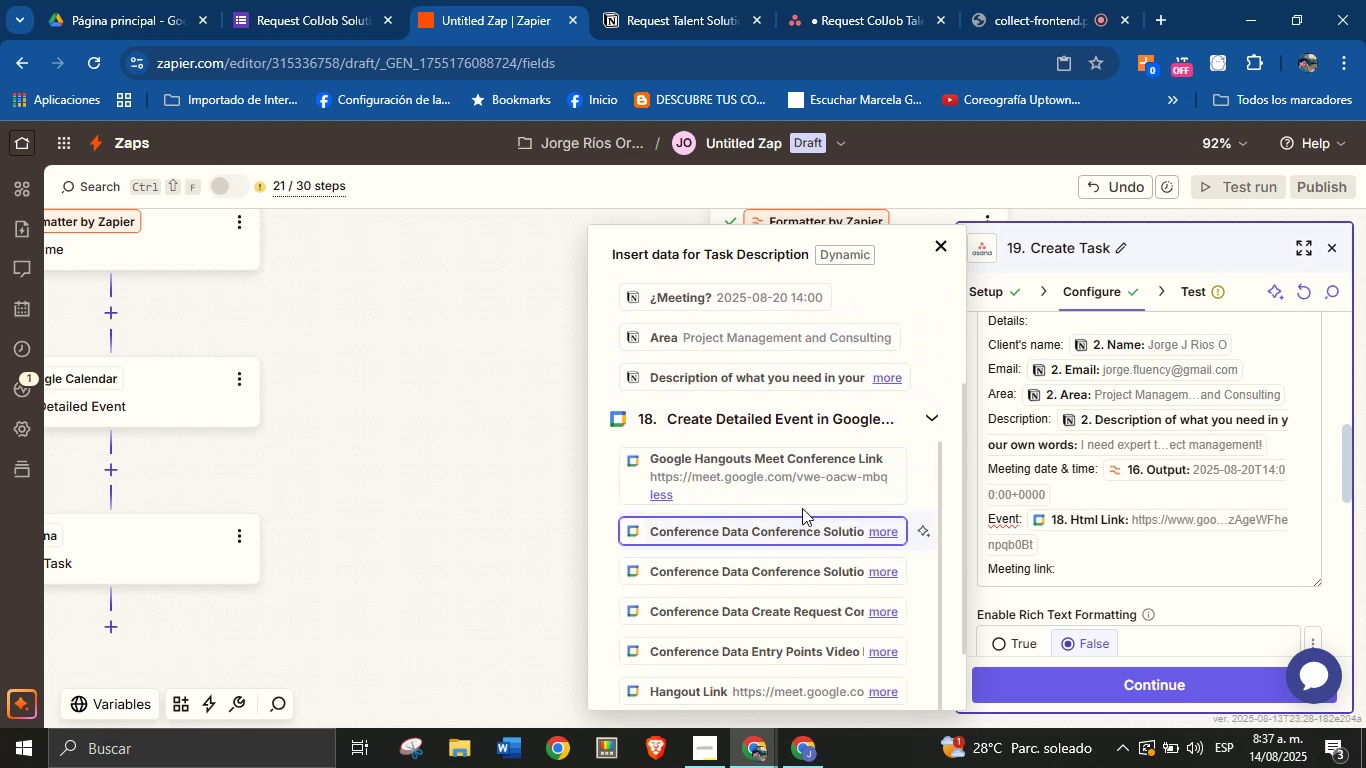 
left_click([801, 491])
 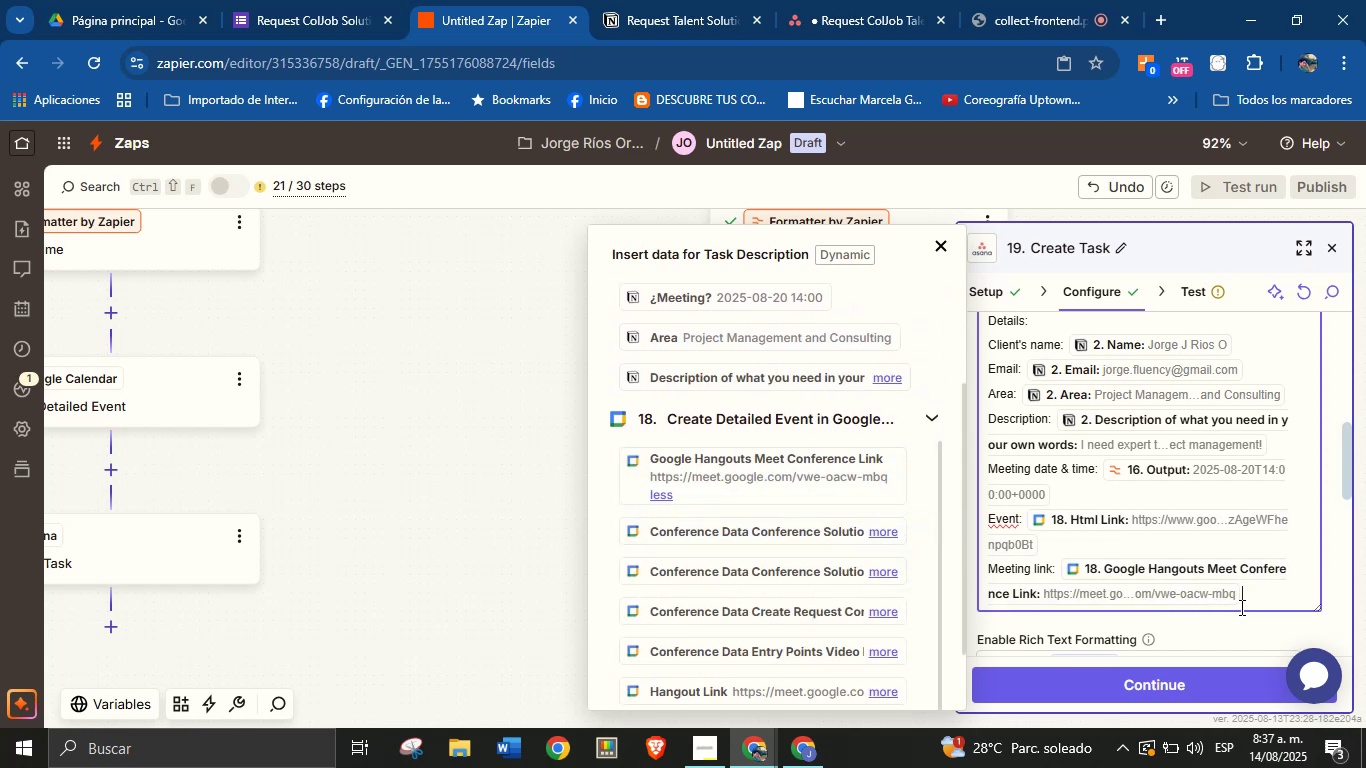 
key(Enter)
 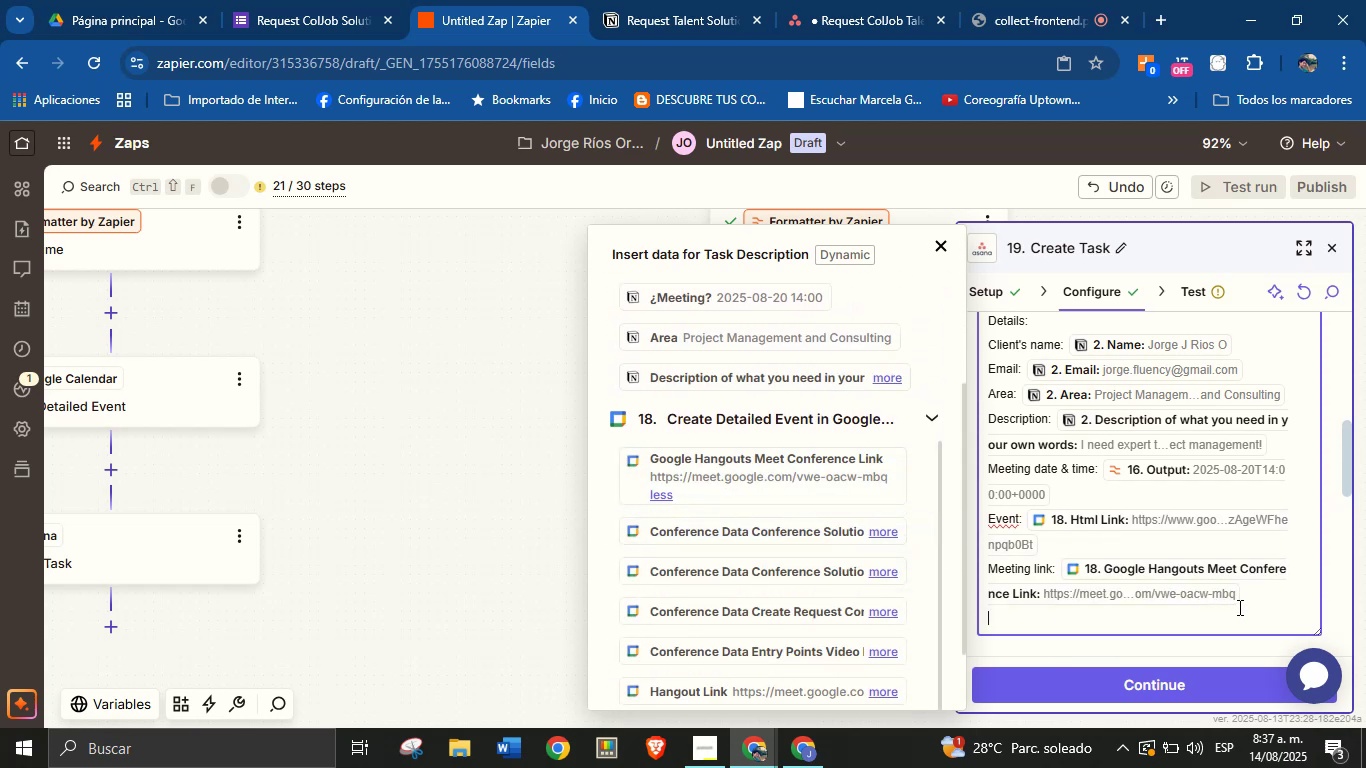 
type(Date of created)
key(Backspace)
key(Backspace)
type(ion> )
 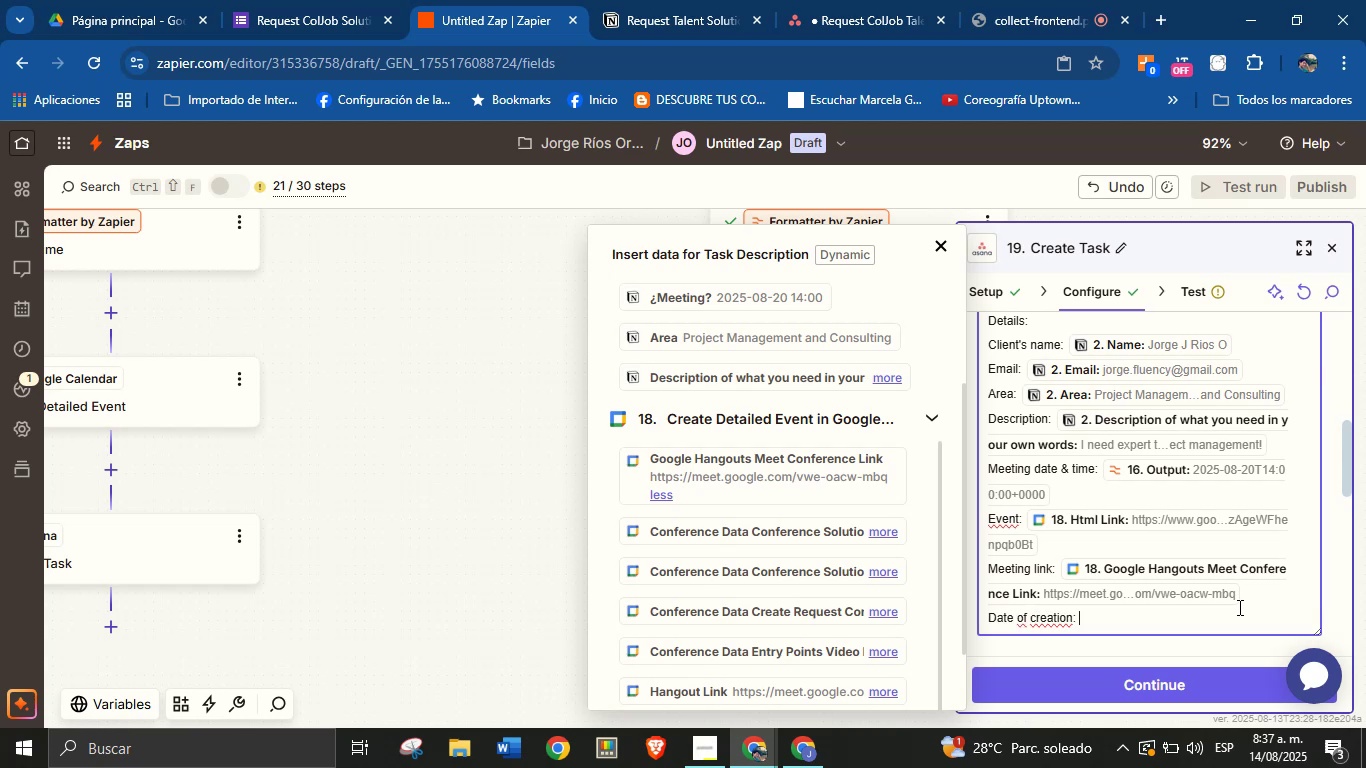 
scroll: coordinate [1102, 569], scroll_direction: down, amount: 1.0
 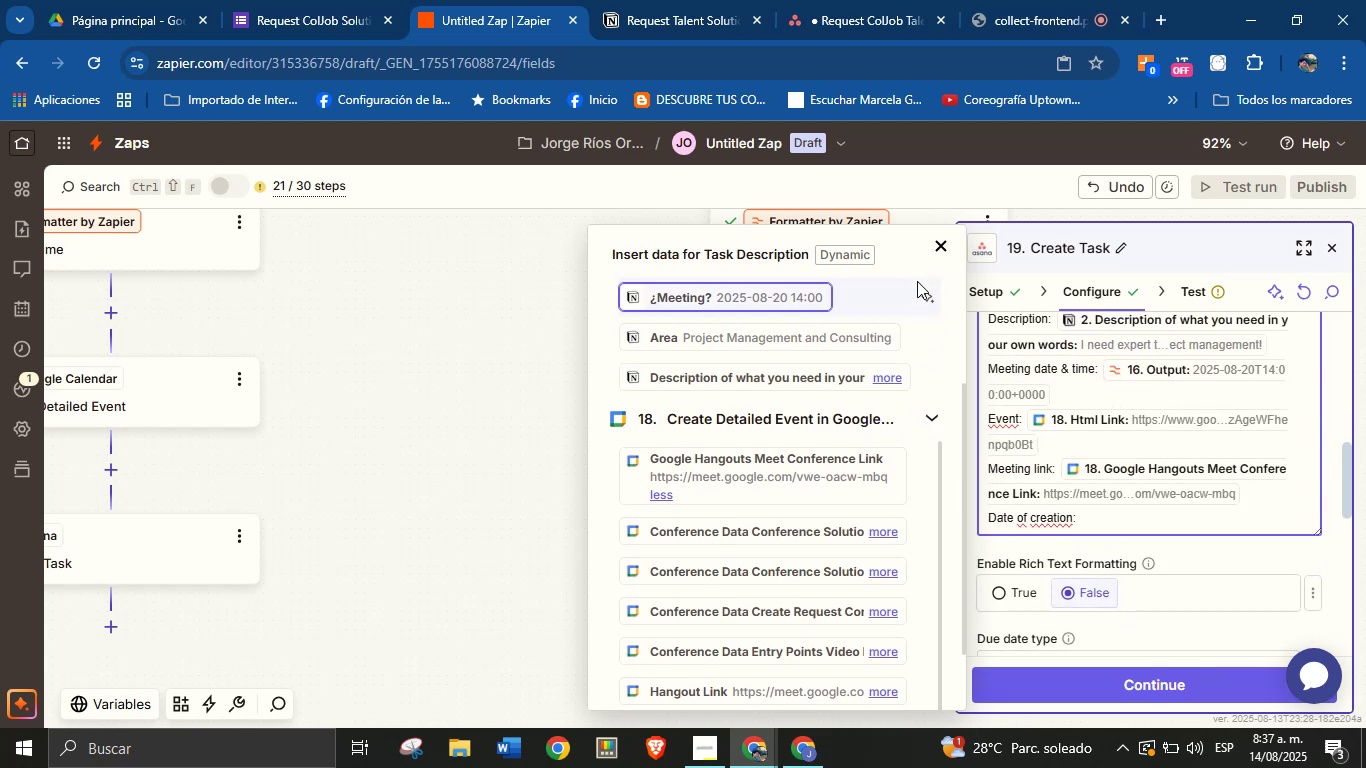 
scroll: coordinate [908, 346], scroll_direction: up, amount: 9.0
 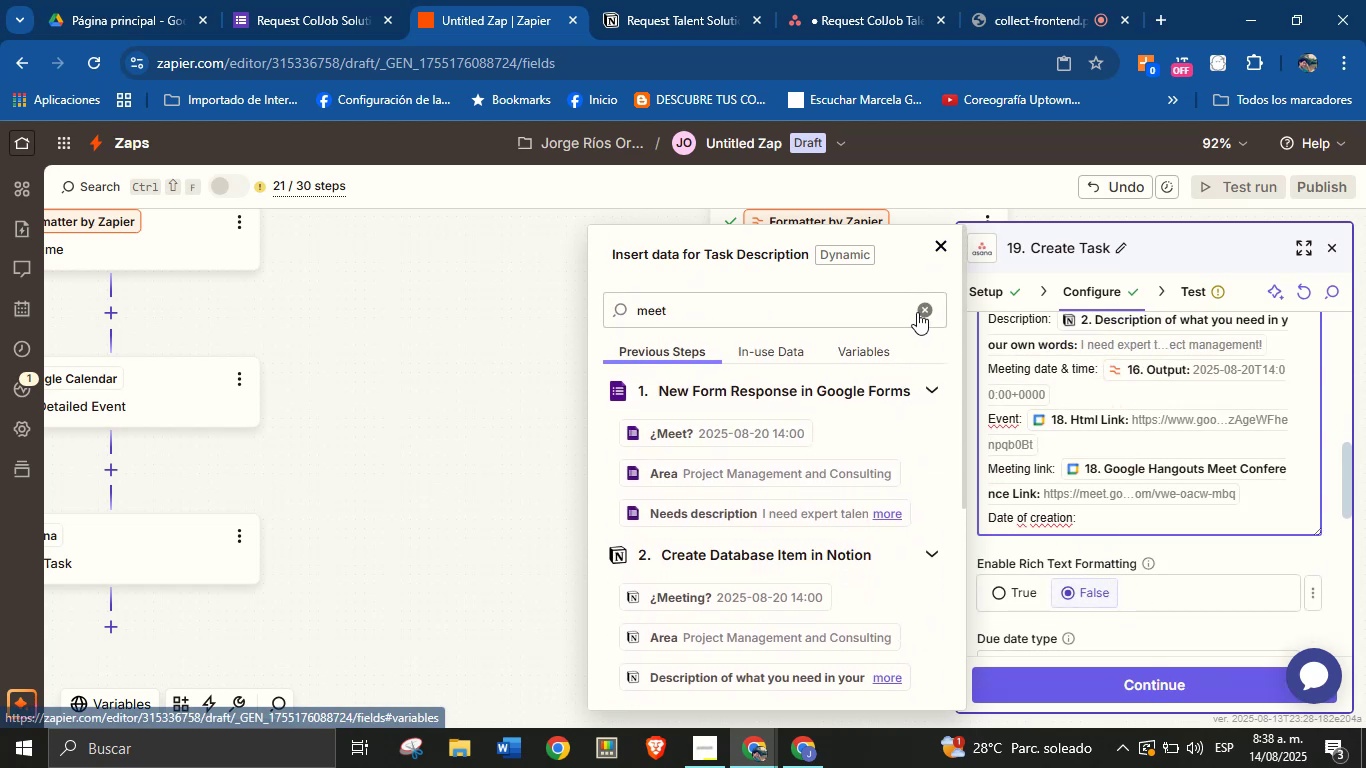 
left_click([919, 309])
 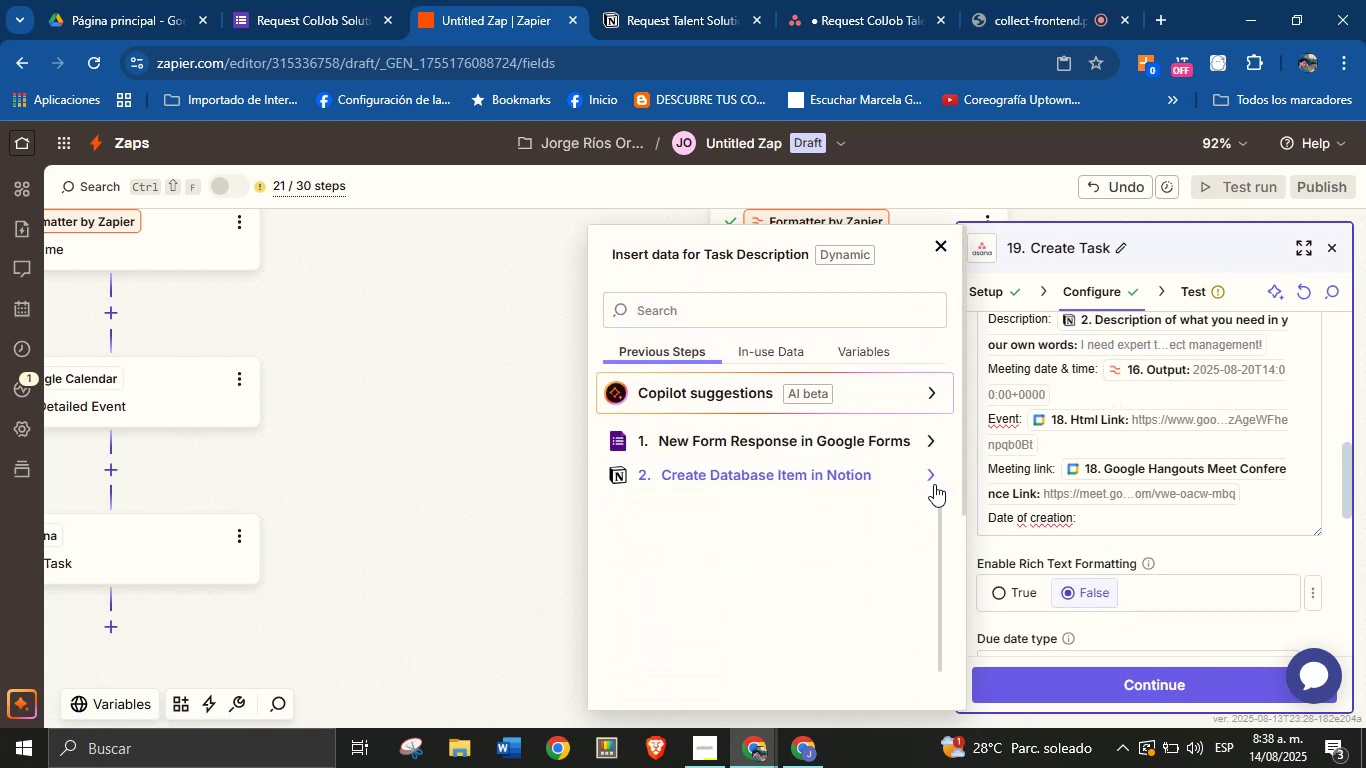 
scroll: coordinate [797, 513], scroll_direction: down, amount: 6.0
 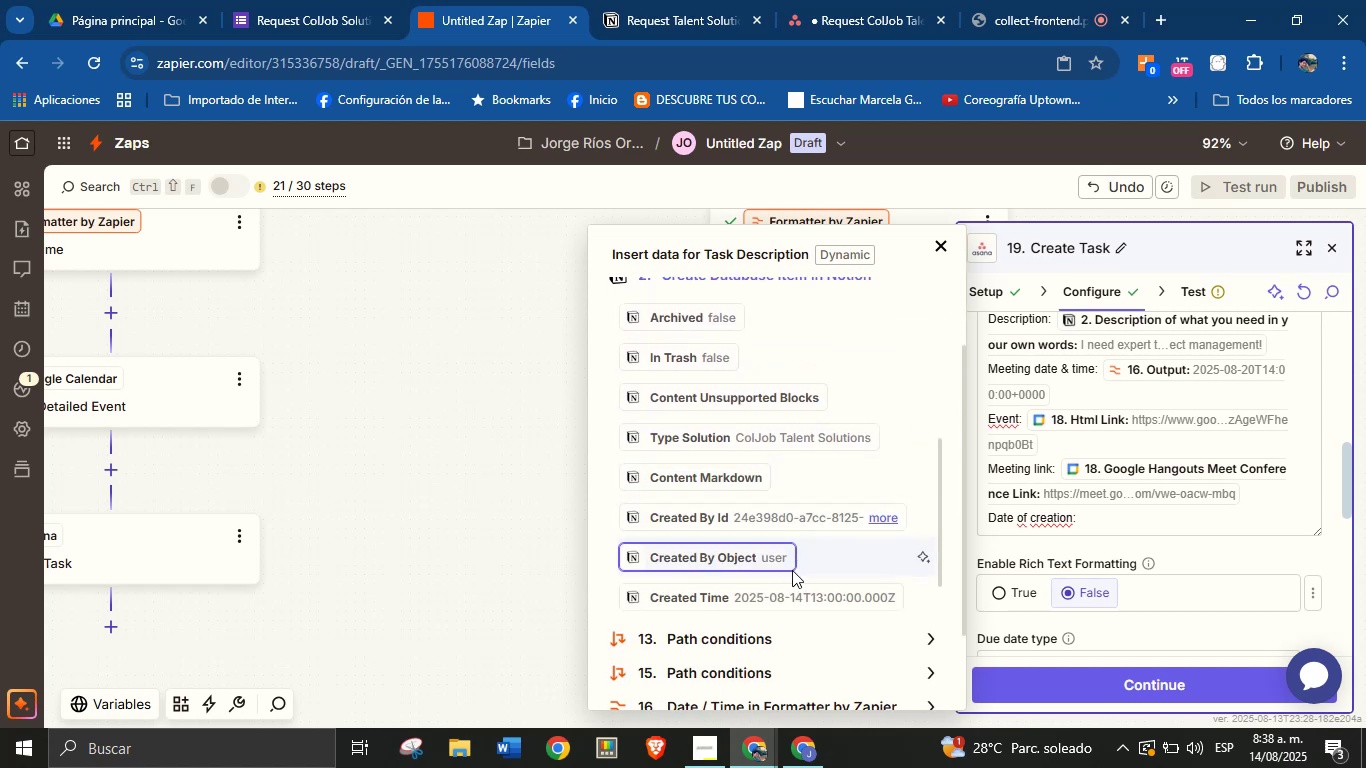 
left_click([809, 595])
 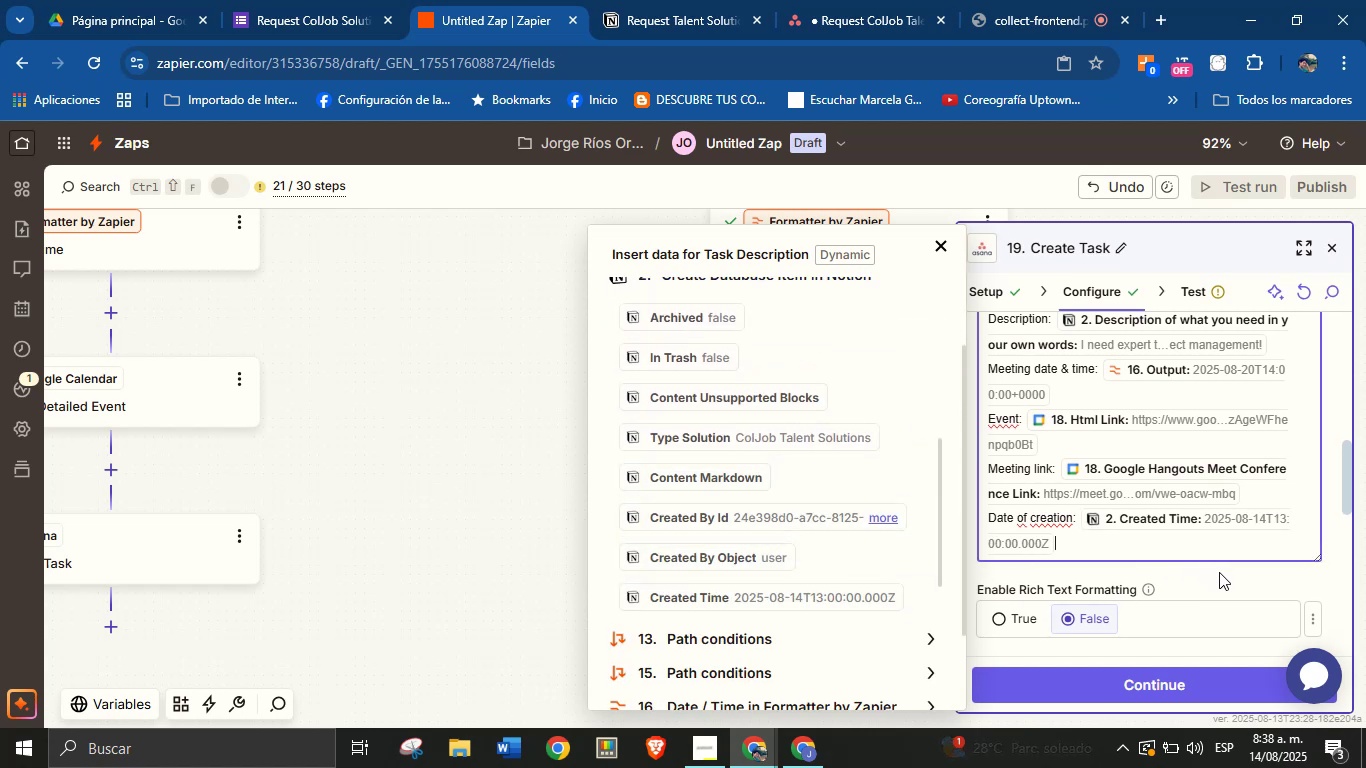 
left_click([1219, 574])
 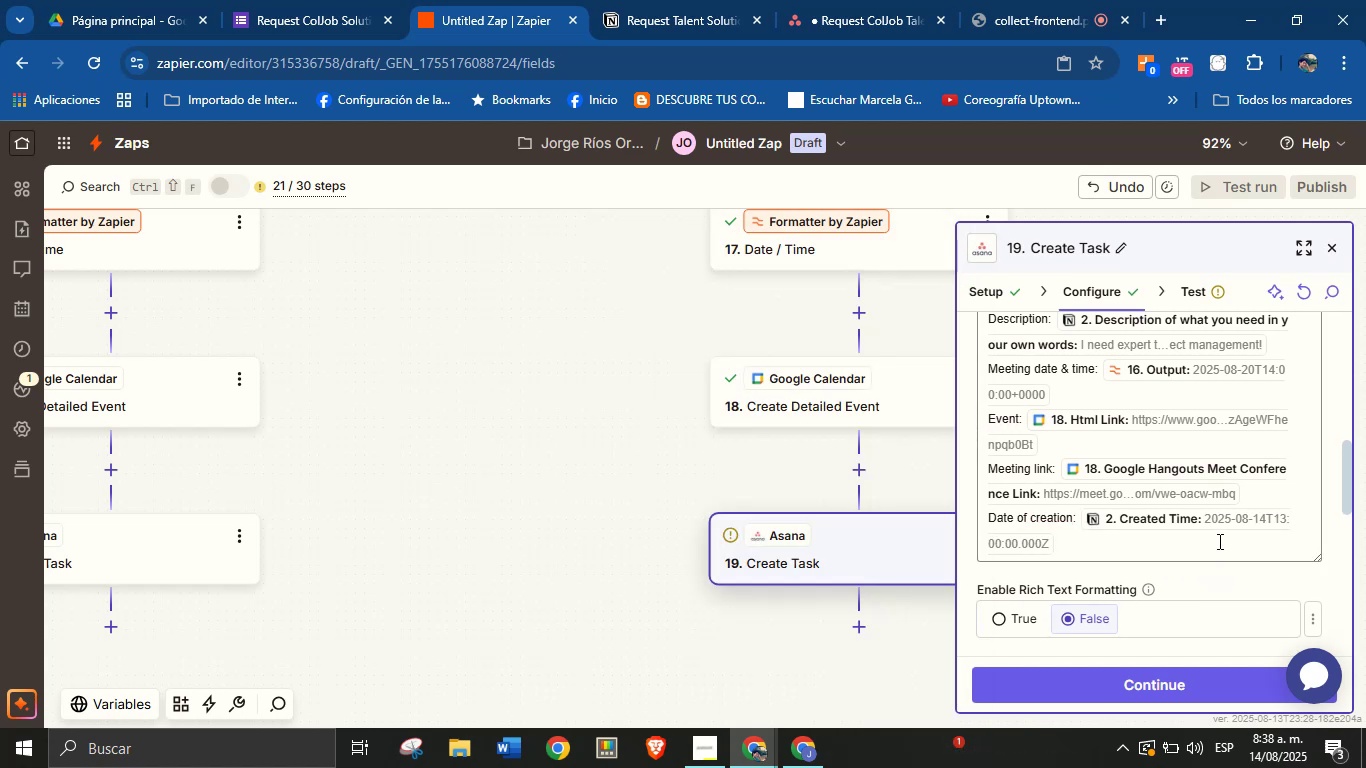 
scroll: coordinate [1116, 482], scroll_direction: down, amount: 5.0
 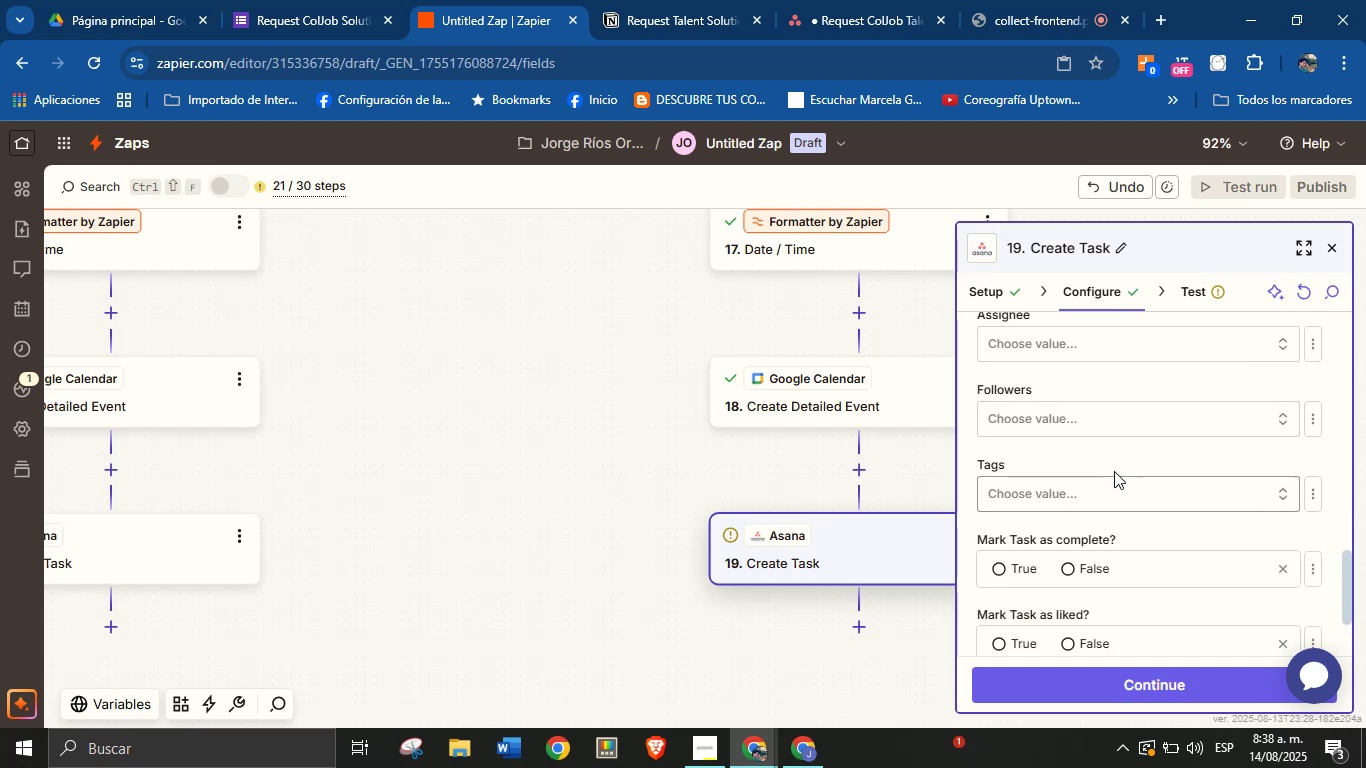 
scroll: coordinate [1115, 476], scroll_direction: up, amount: 7.0
 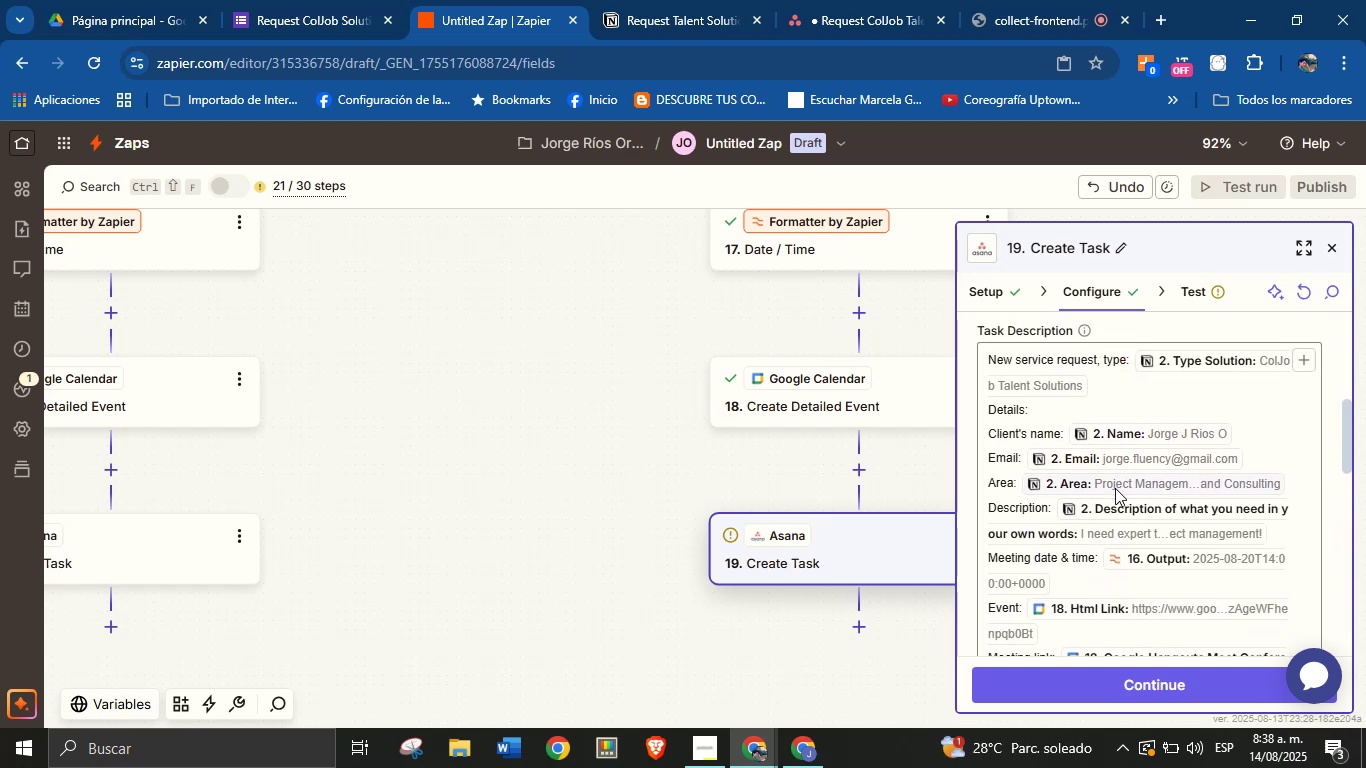 
scroll: coordinate [1134, 518], scroll_direction: down, amount: 11.0
 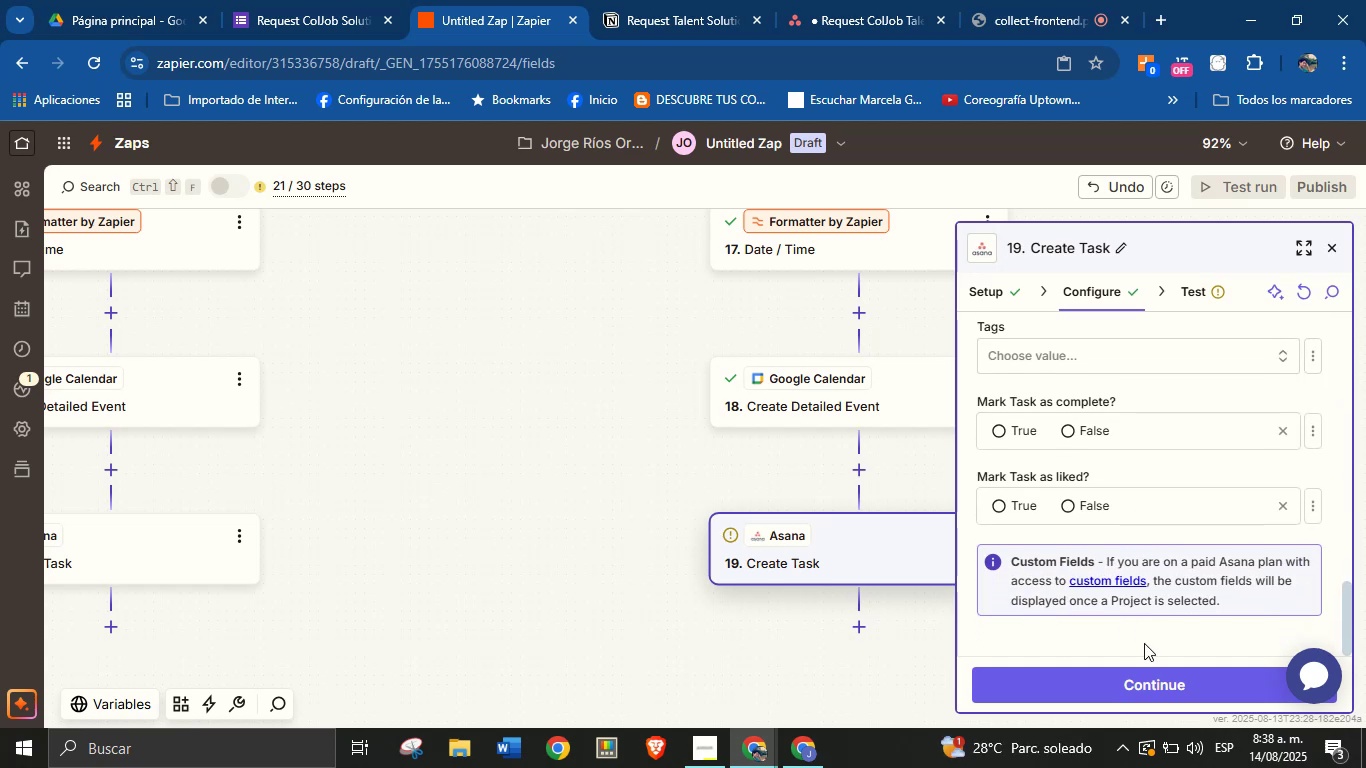 
left_click([1153, 685])
 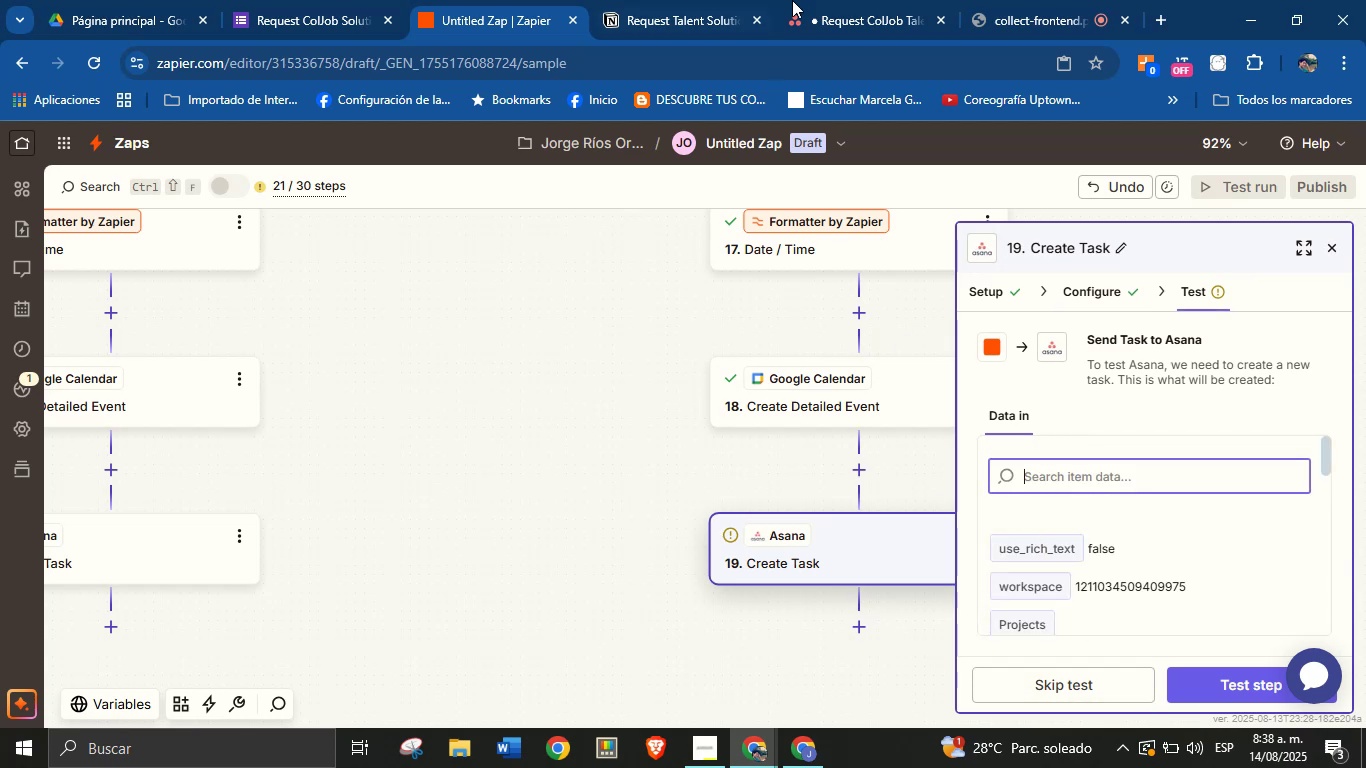 
left_click([1019, 0])
 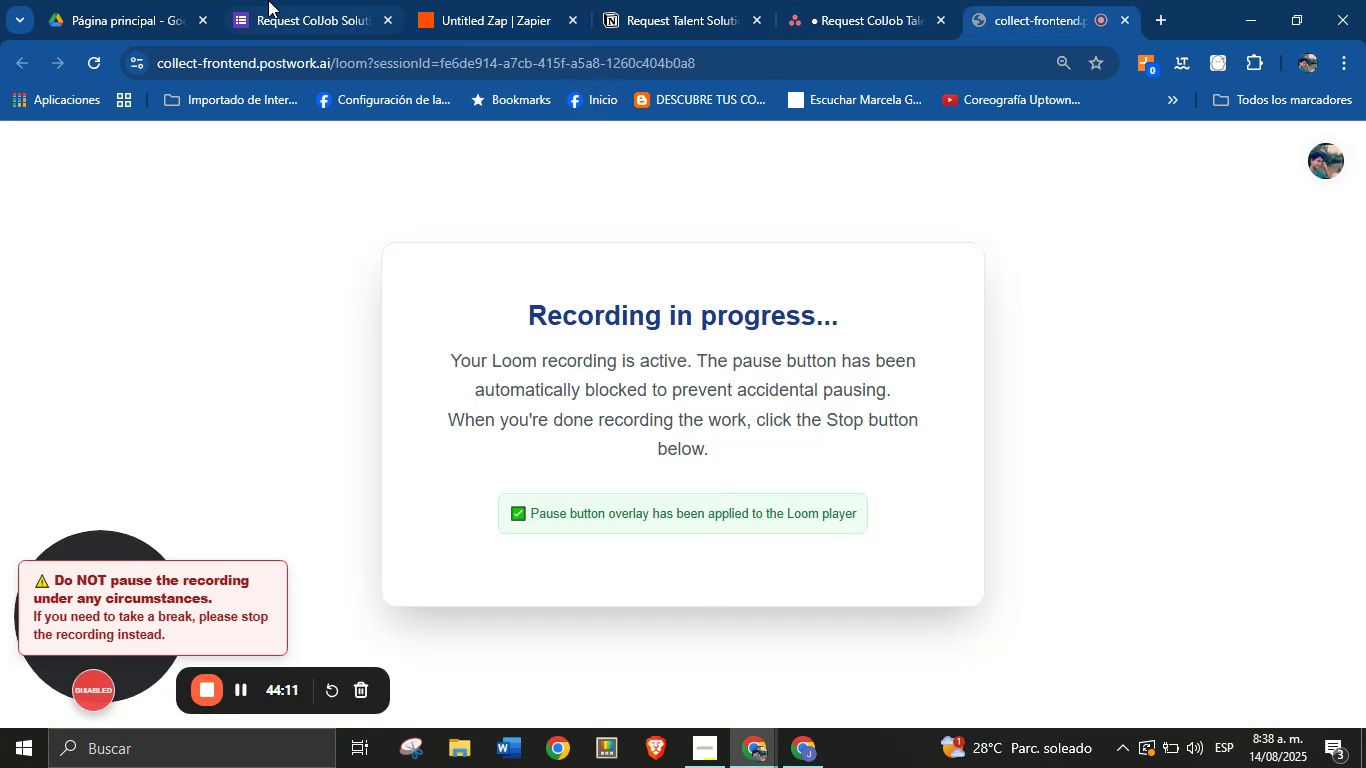 
left_click([467, 0])
 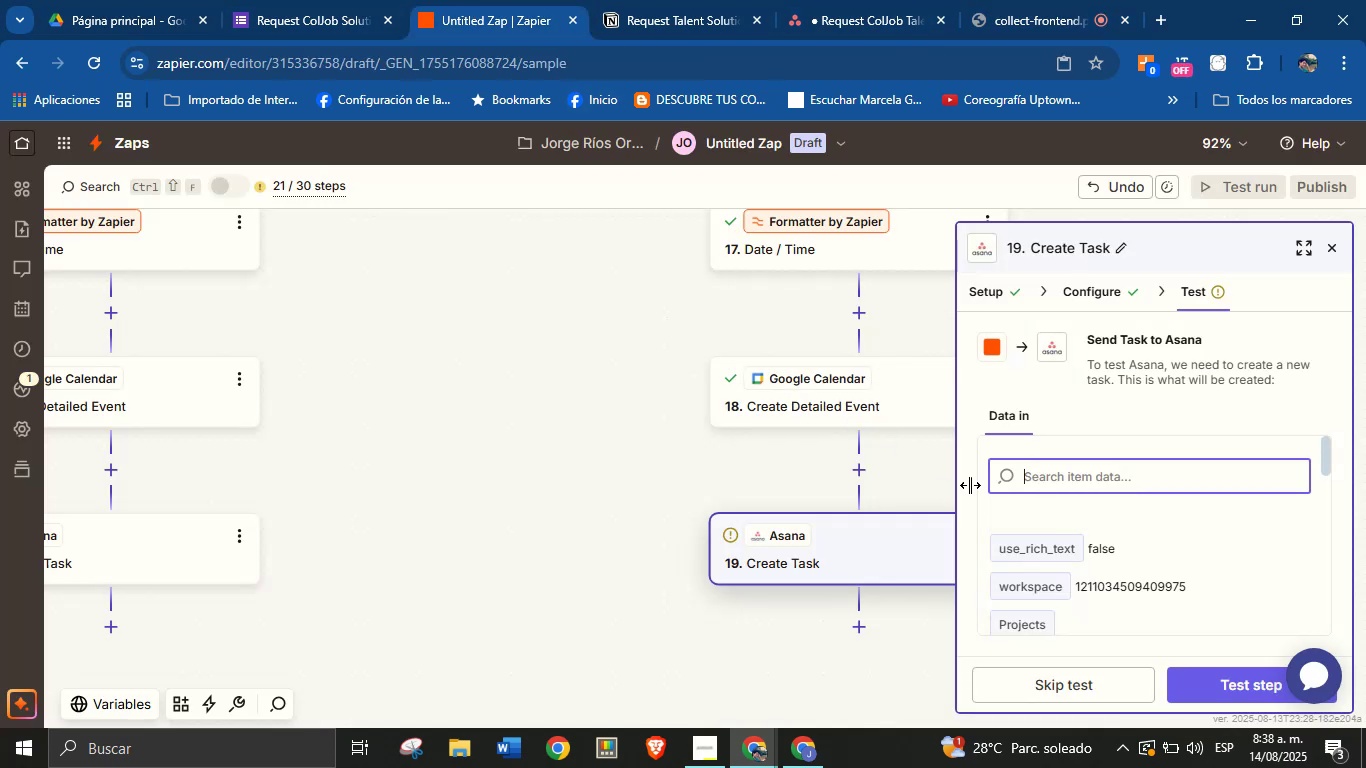 
scroll: coordinate [1149, 540], scroll_direction: down, amount: 11.0
 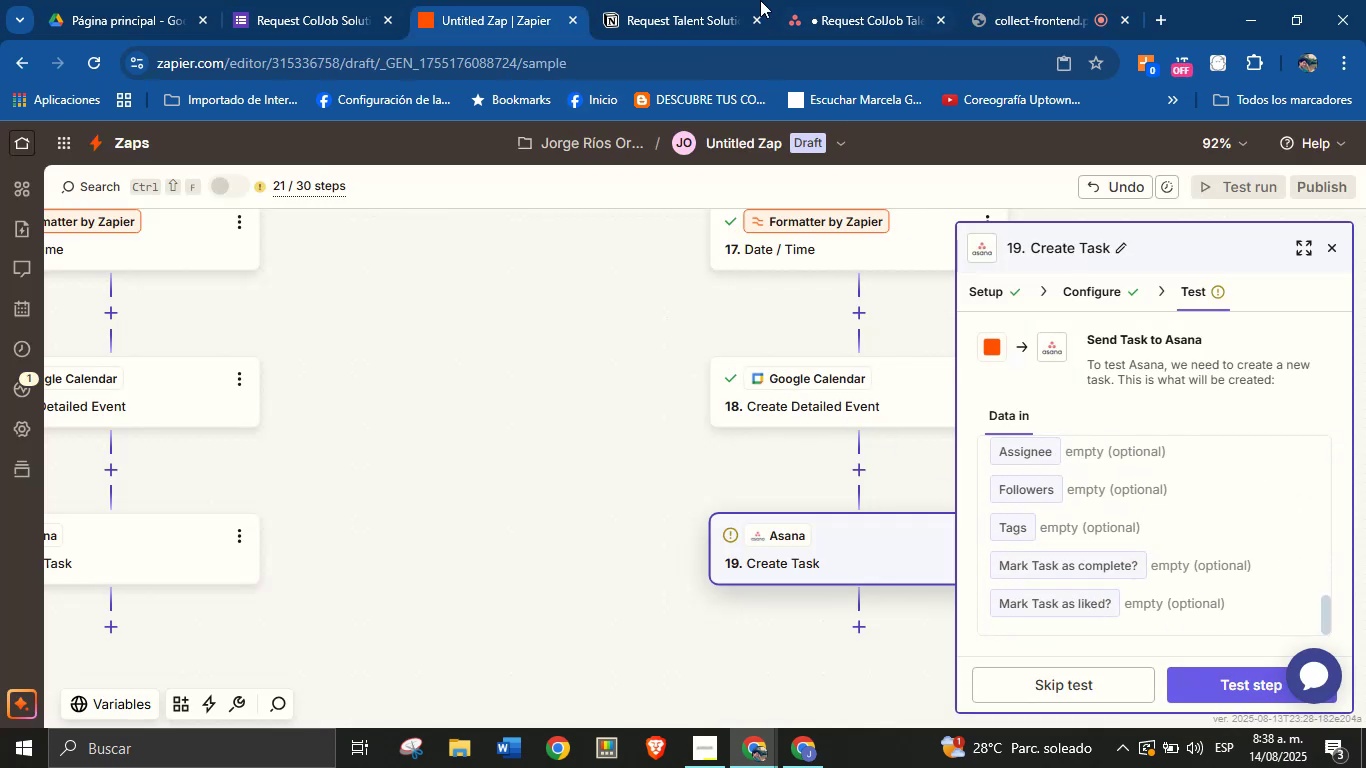 
left_click([843, 0])
 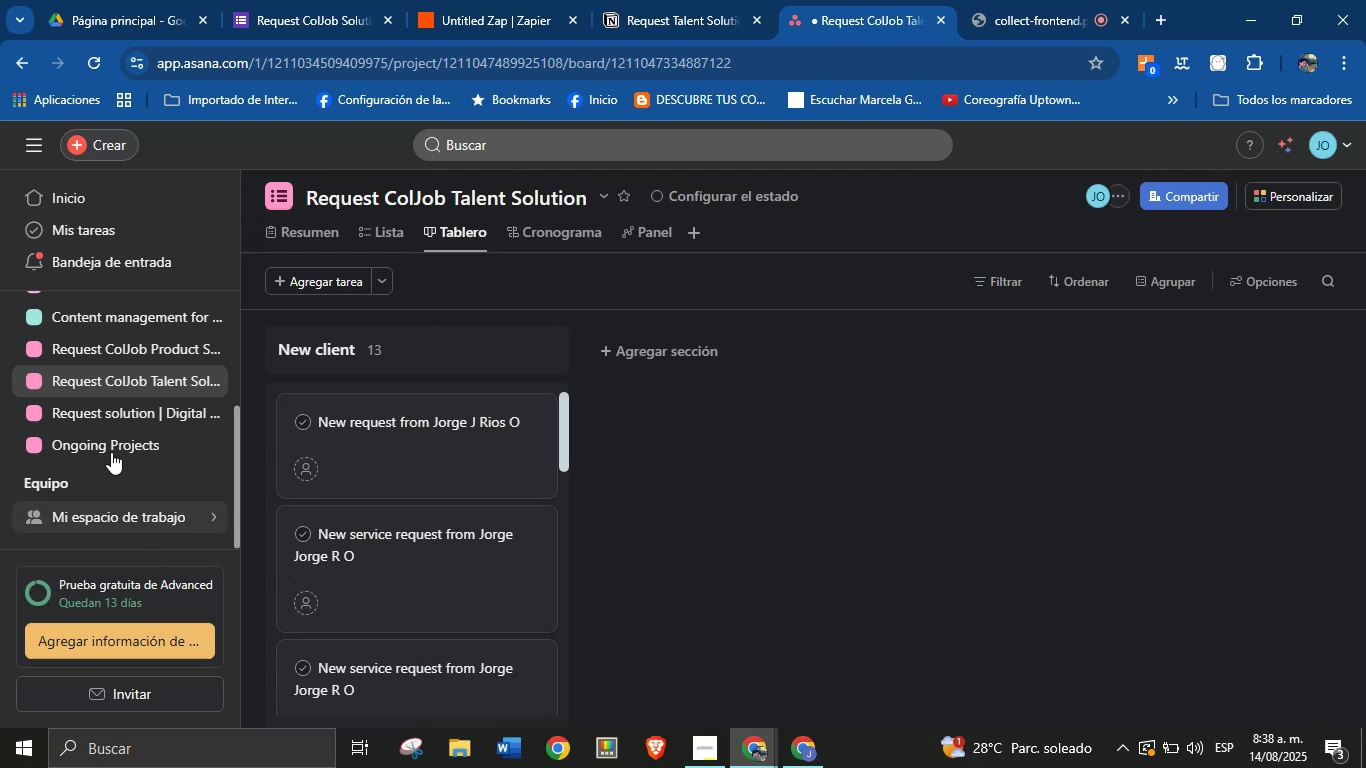 
left_click([138, 351])
 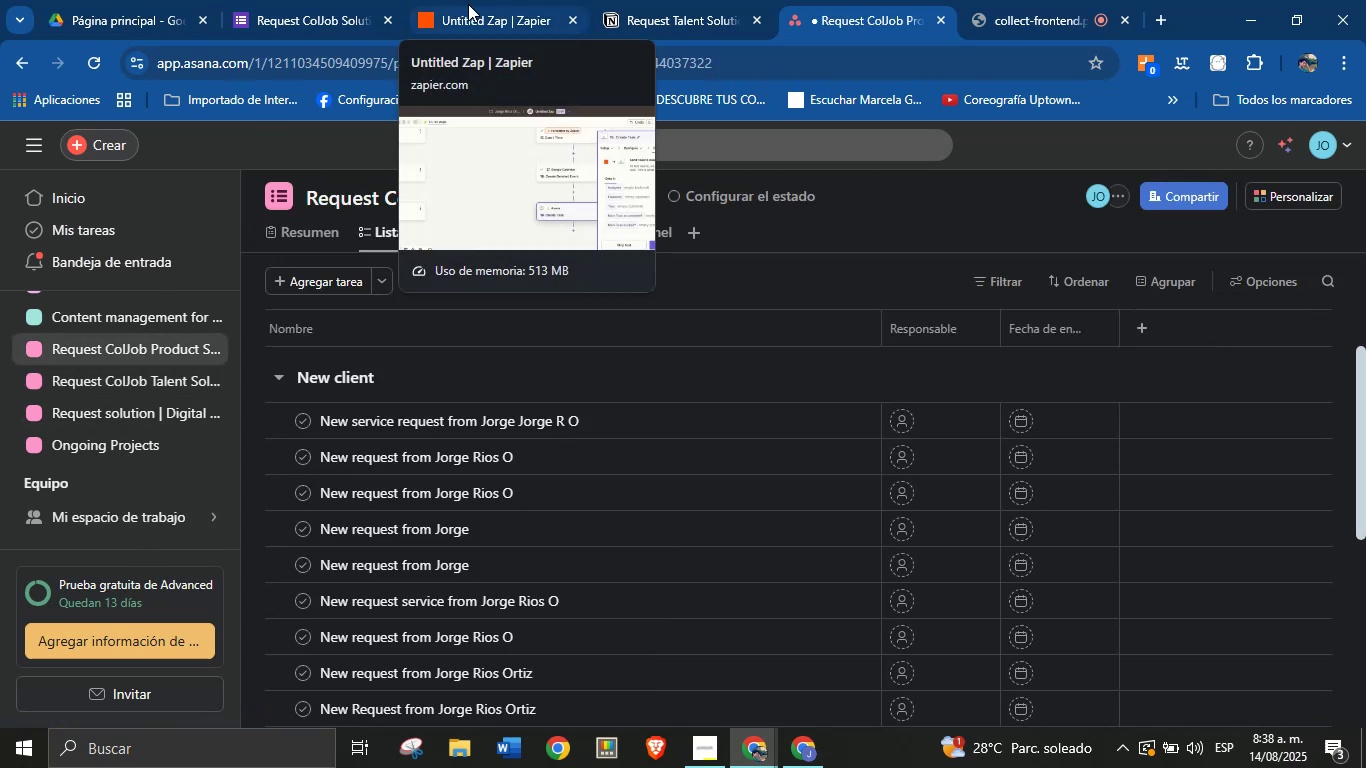 
left_click([457, 235])
 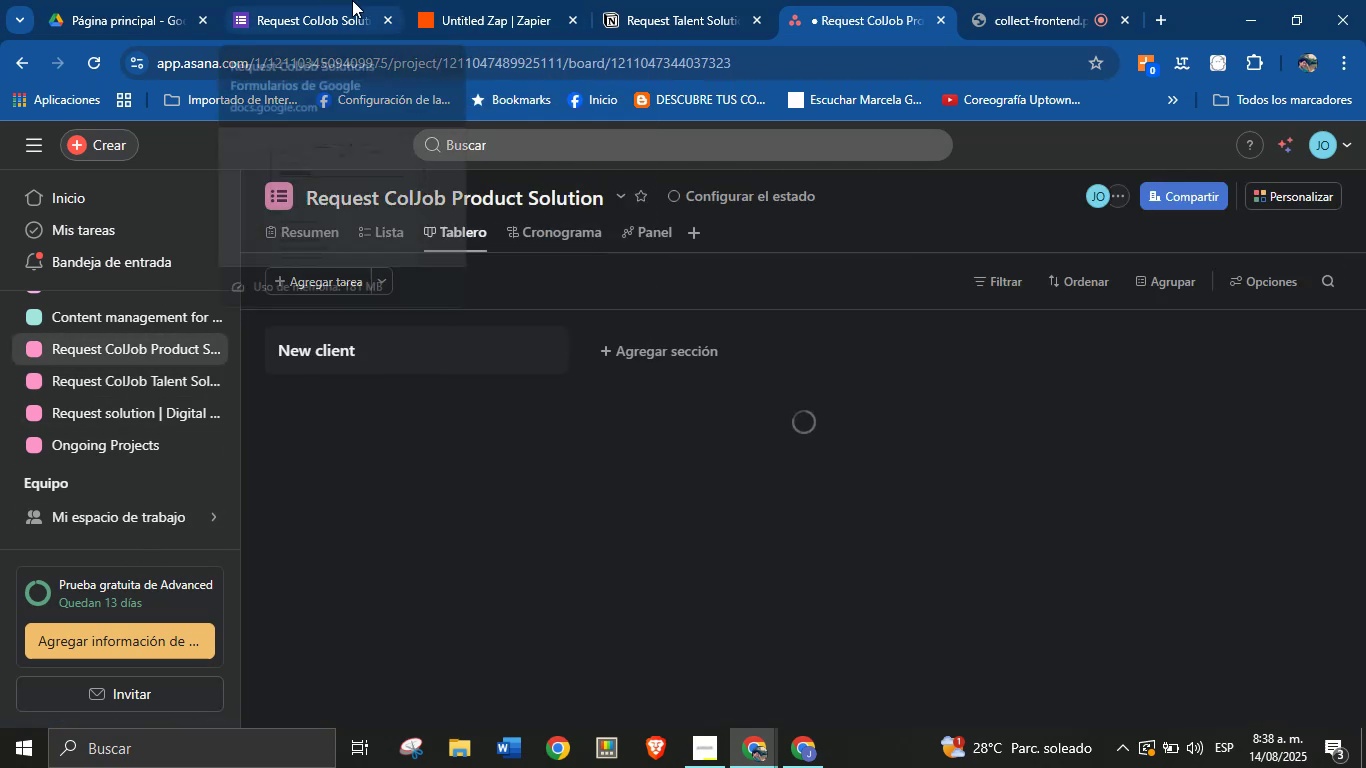 
mouse_move([389, 251])
 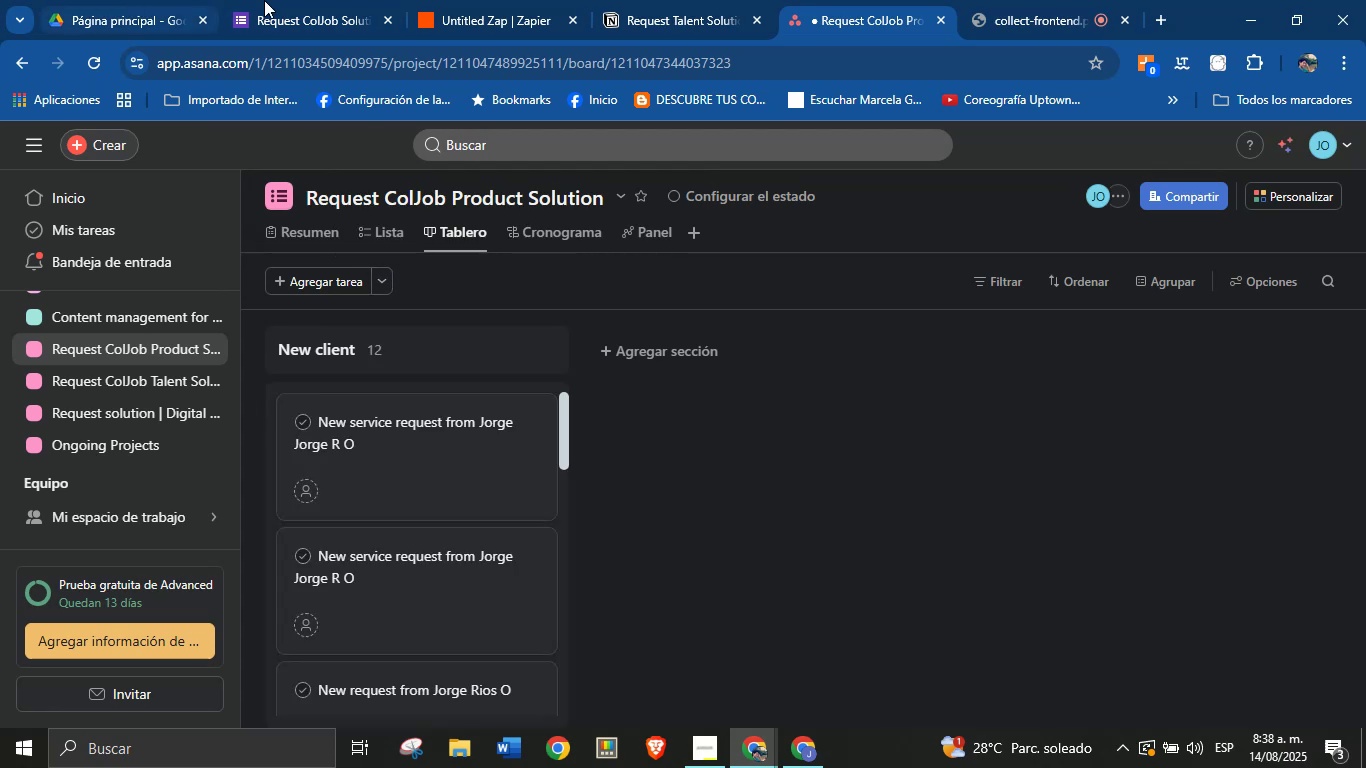 
left_click([473, 0])
 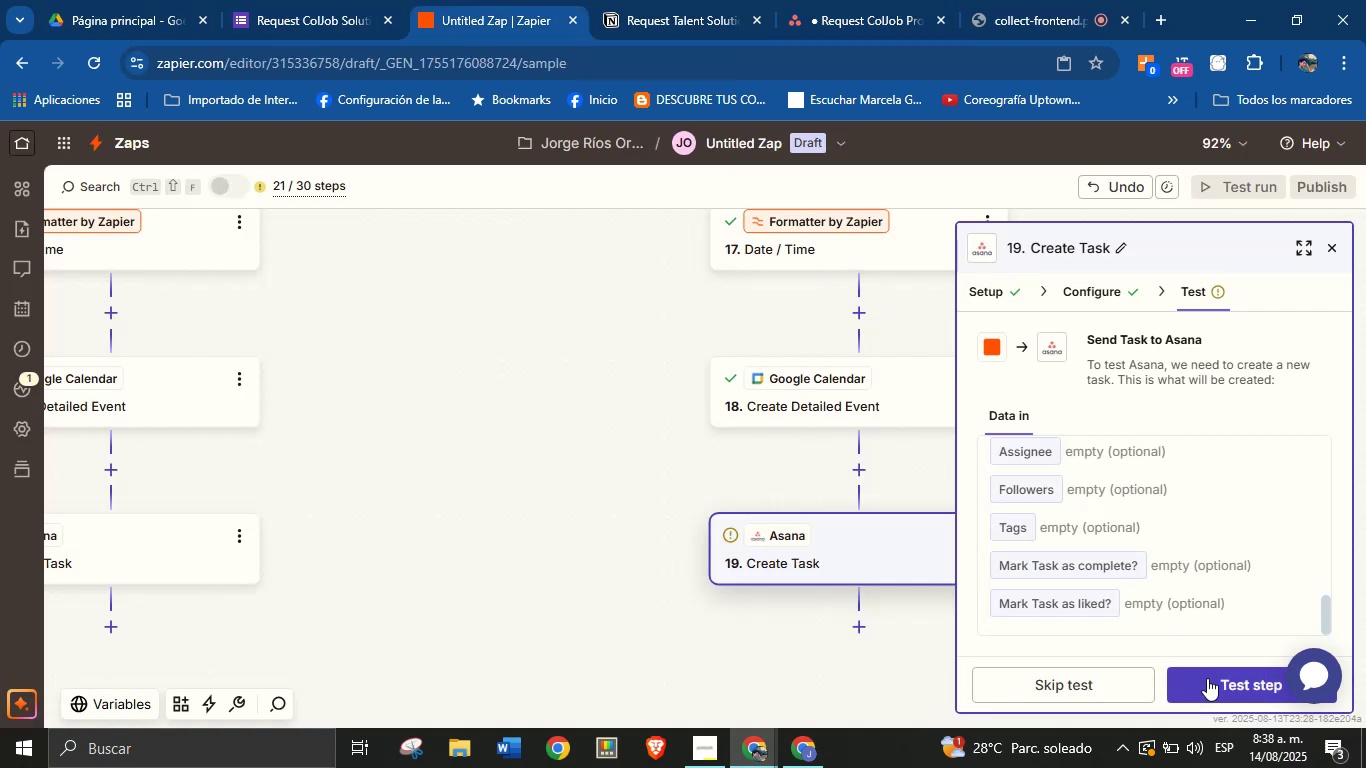 
left_click([1208, 678])
 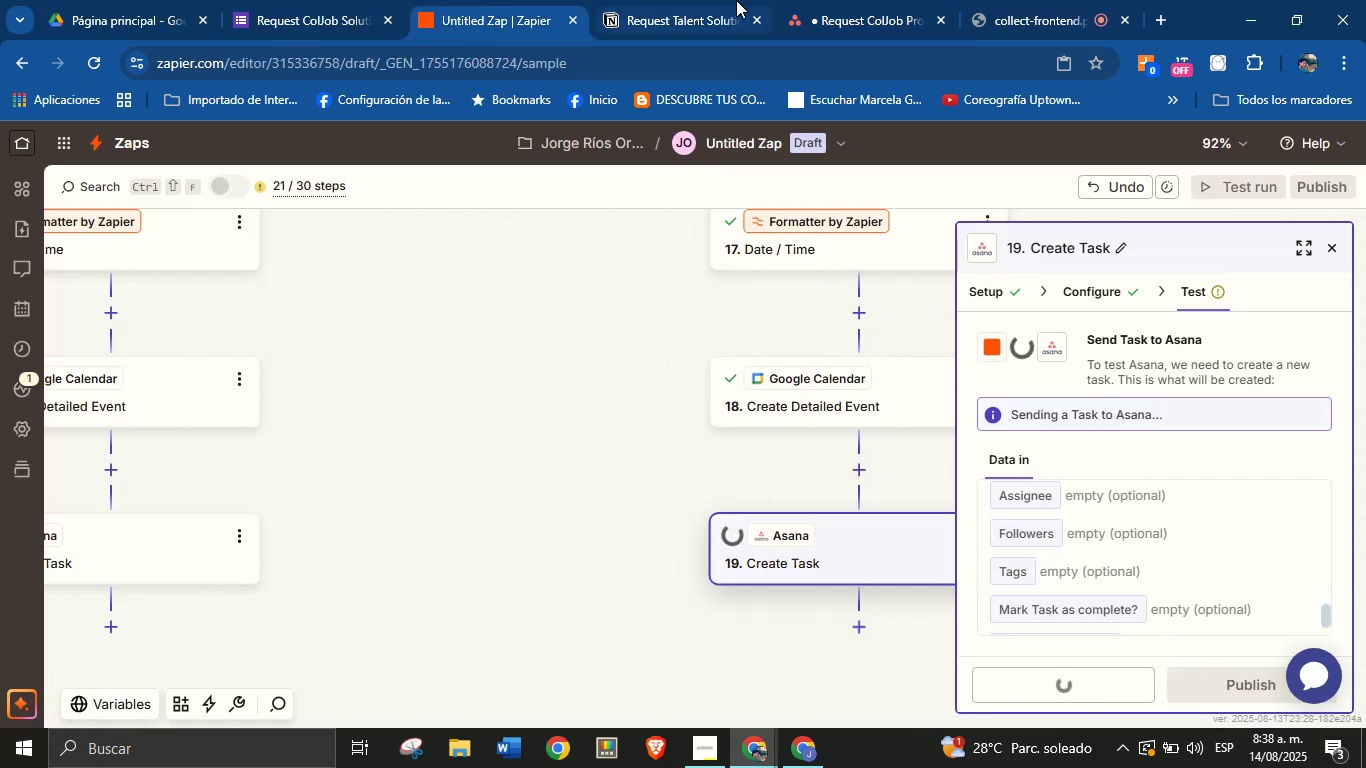 
left_click([862, 0])
 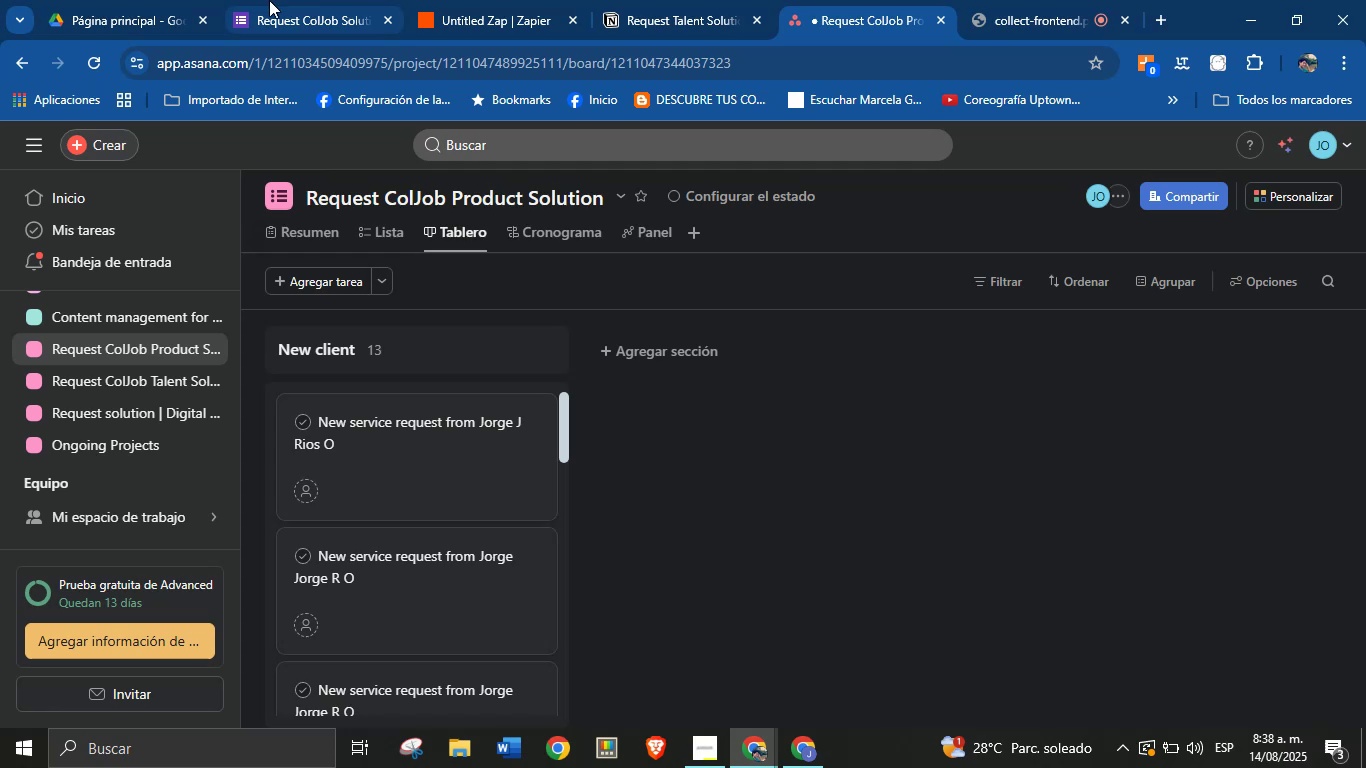 
left_click([460, 0])
 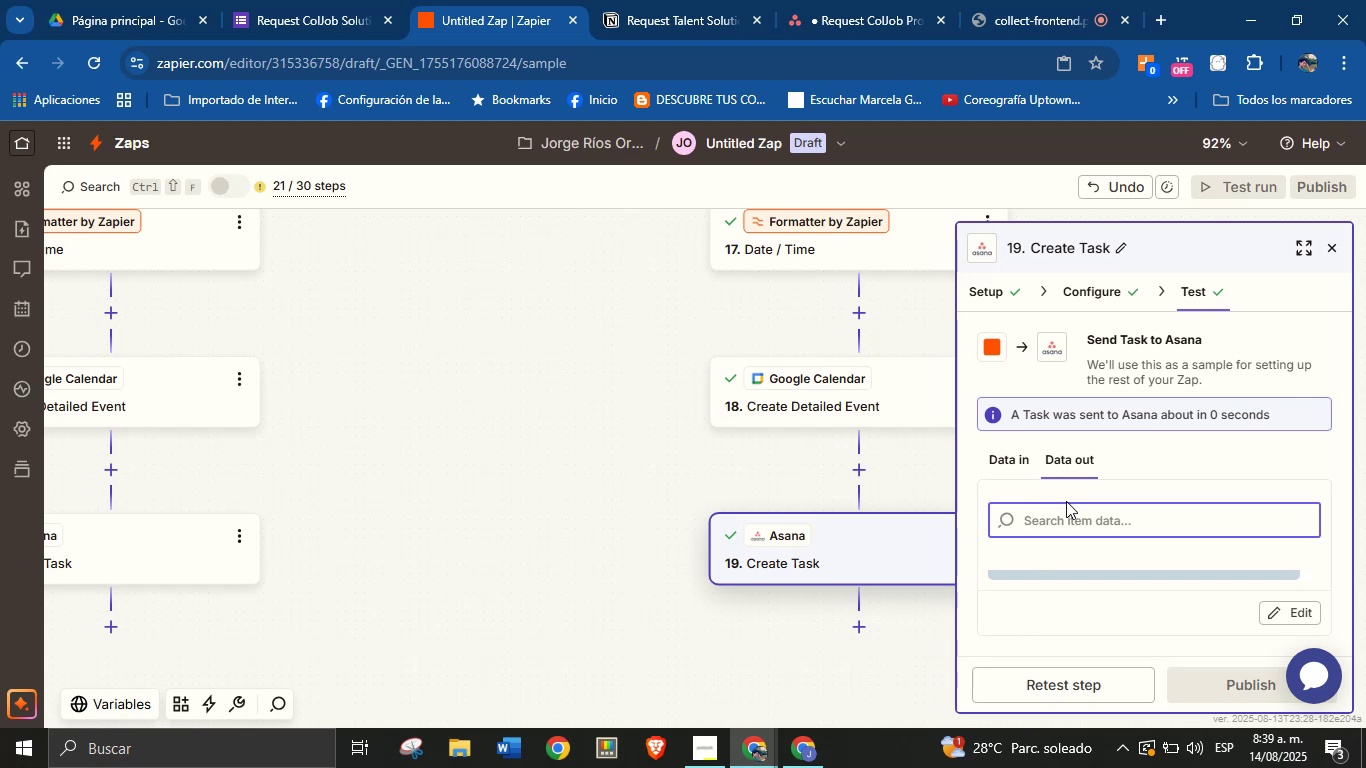 
wait(20.68)
 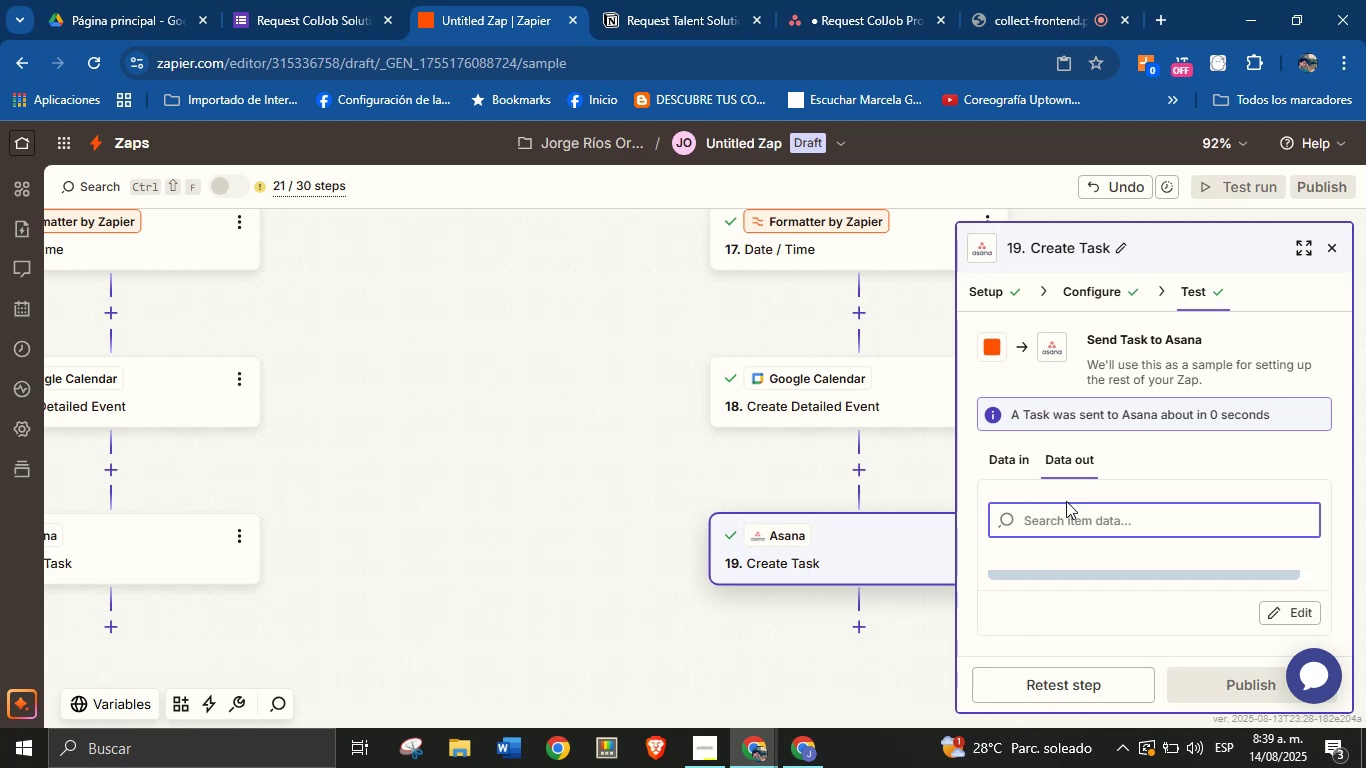 
left_click([1163, 453])
 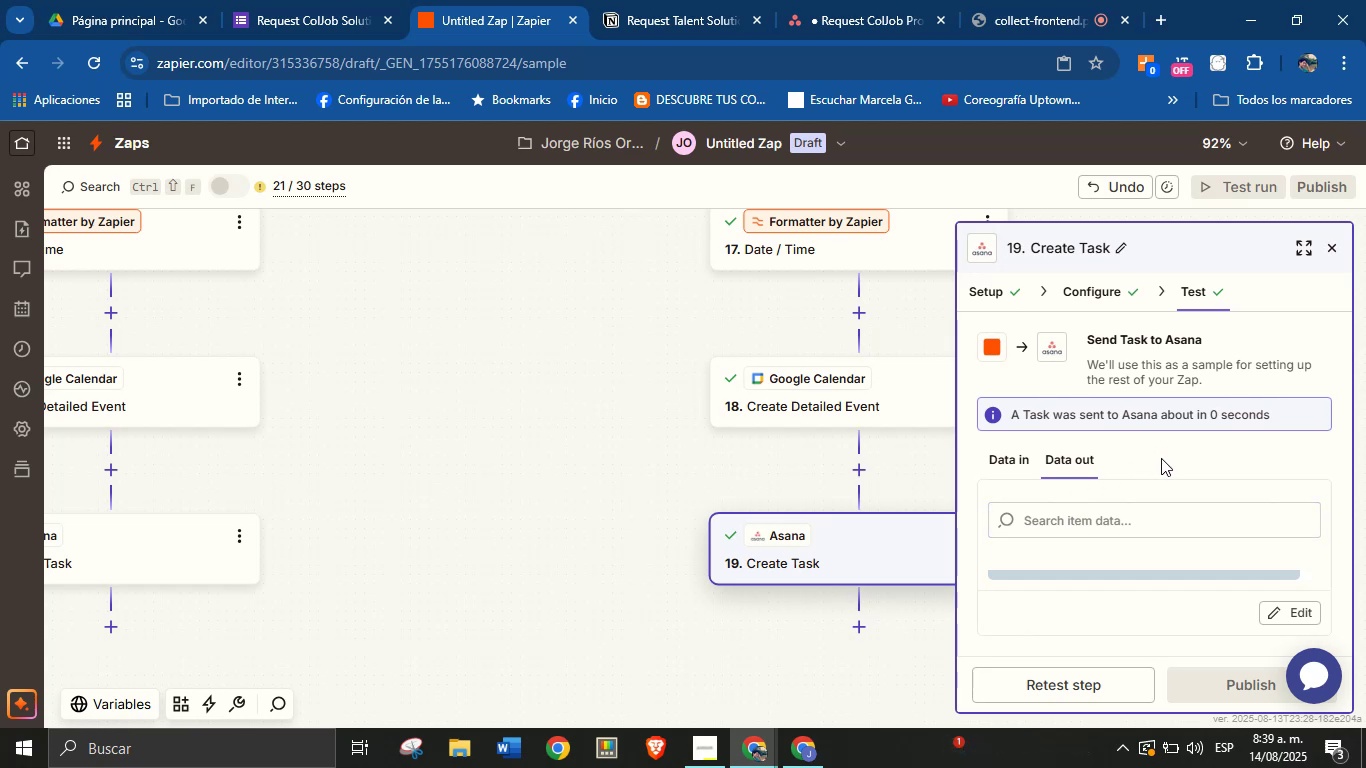 
scroll: coordinate [1159, 460], scroll_direction: down, amount: 3.0
 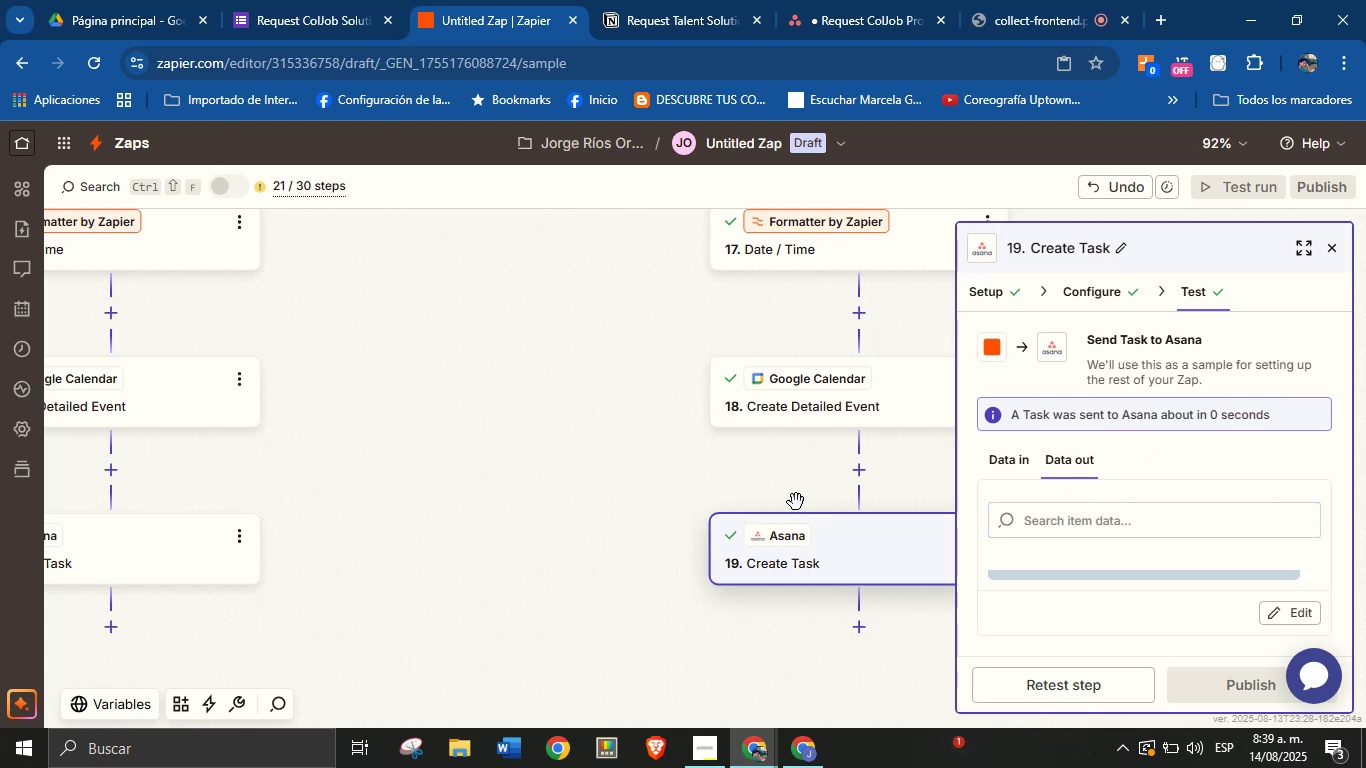 
left_click_drag(start_coordinate=[538, 495], to_coordinate=[566, 419])
 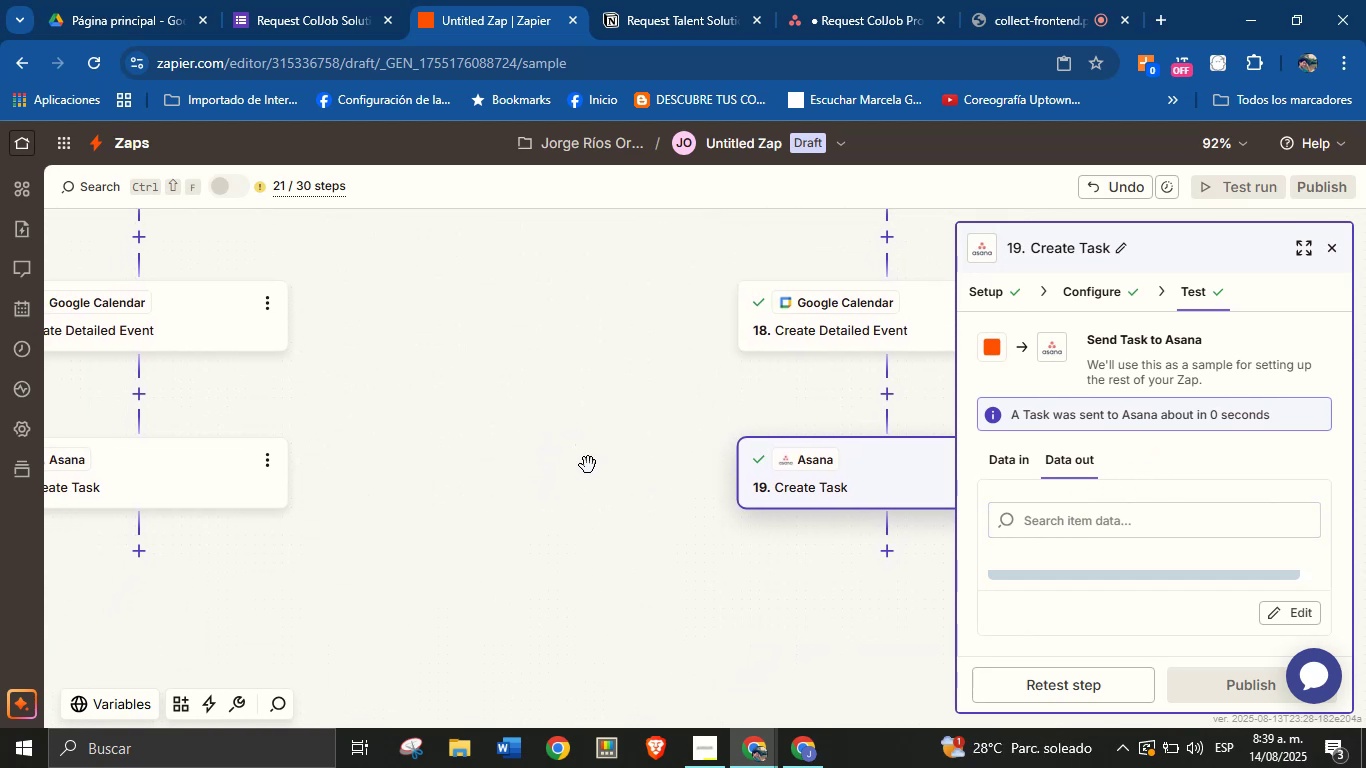 
left_click_drag(start_coordinate=[616, 529], to_coordinate=[516, 502])
 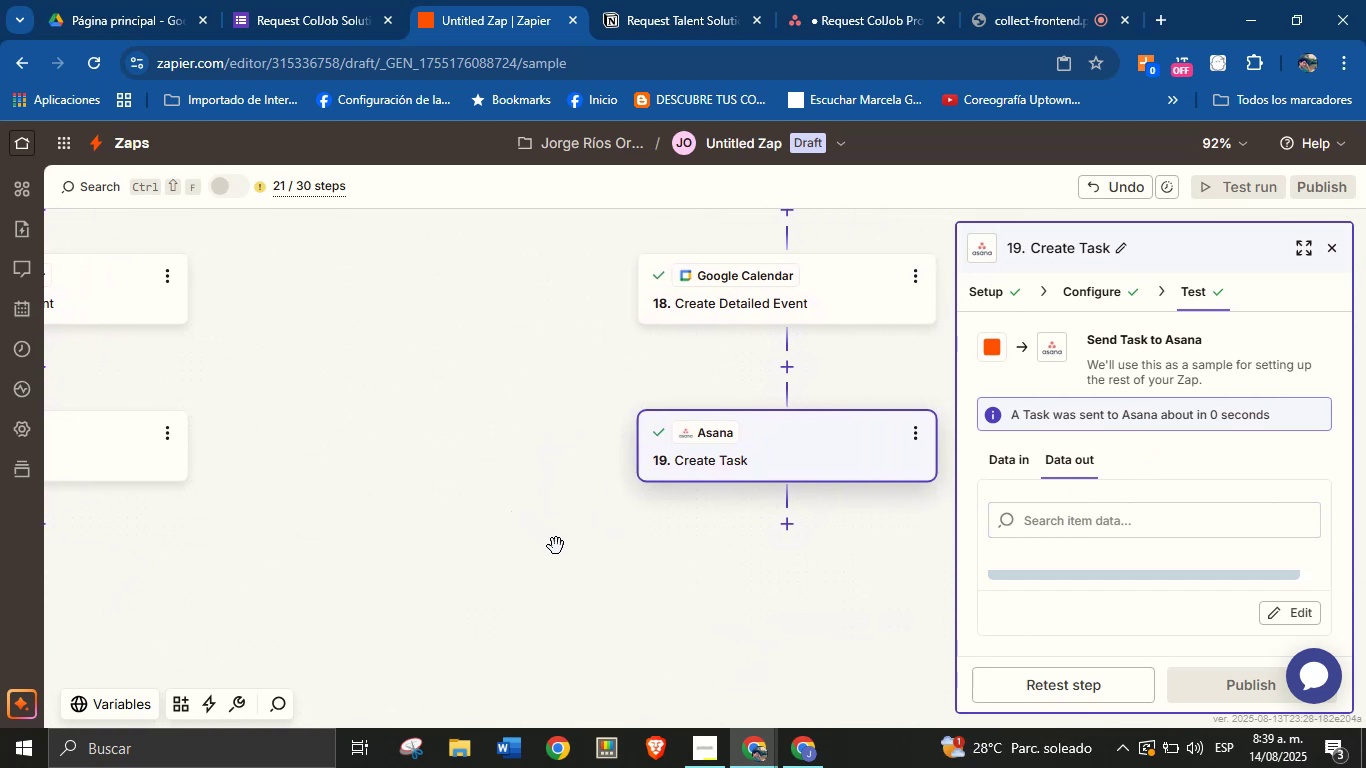 
left_click_drag(start_coordinate=[503, 534], to_coordinate=[546, 532])
 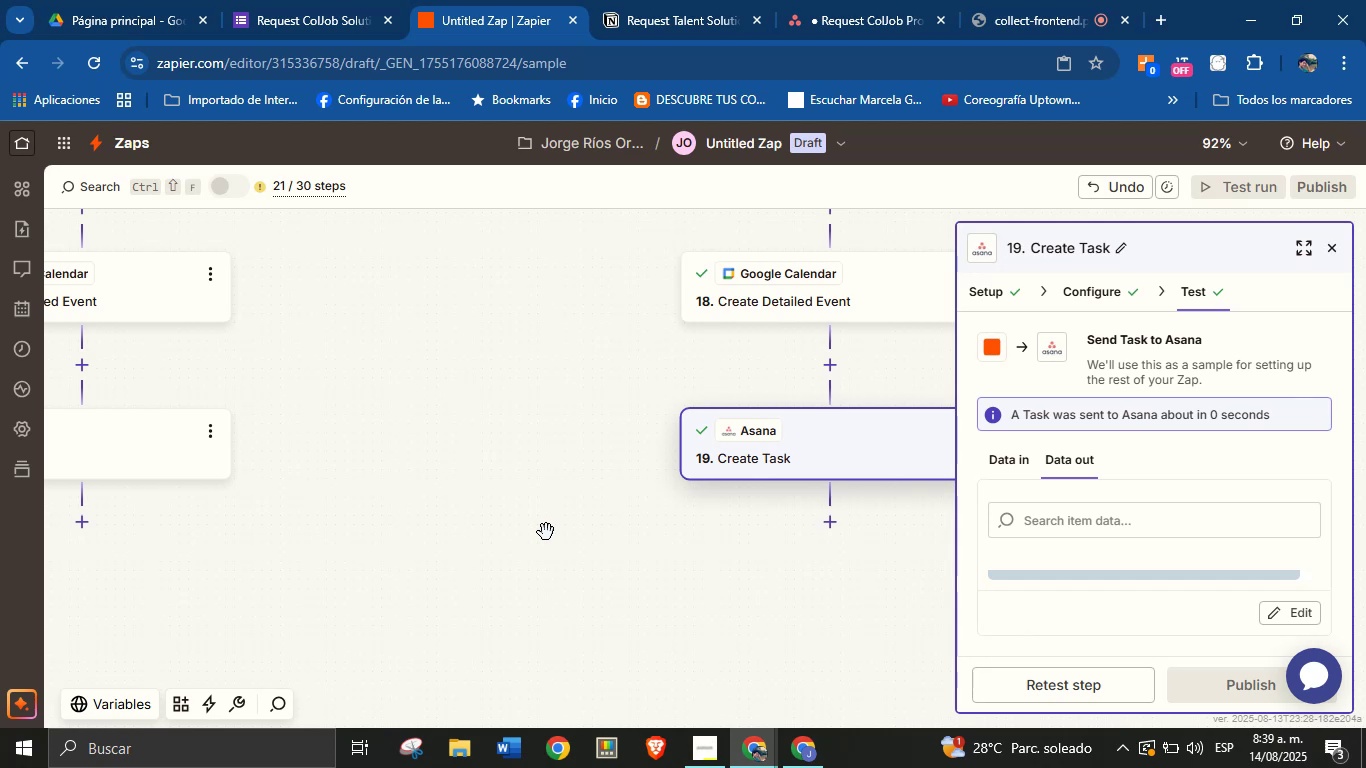 
wait(35.56)
 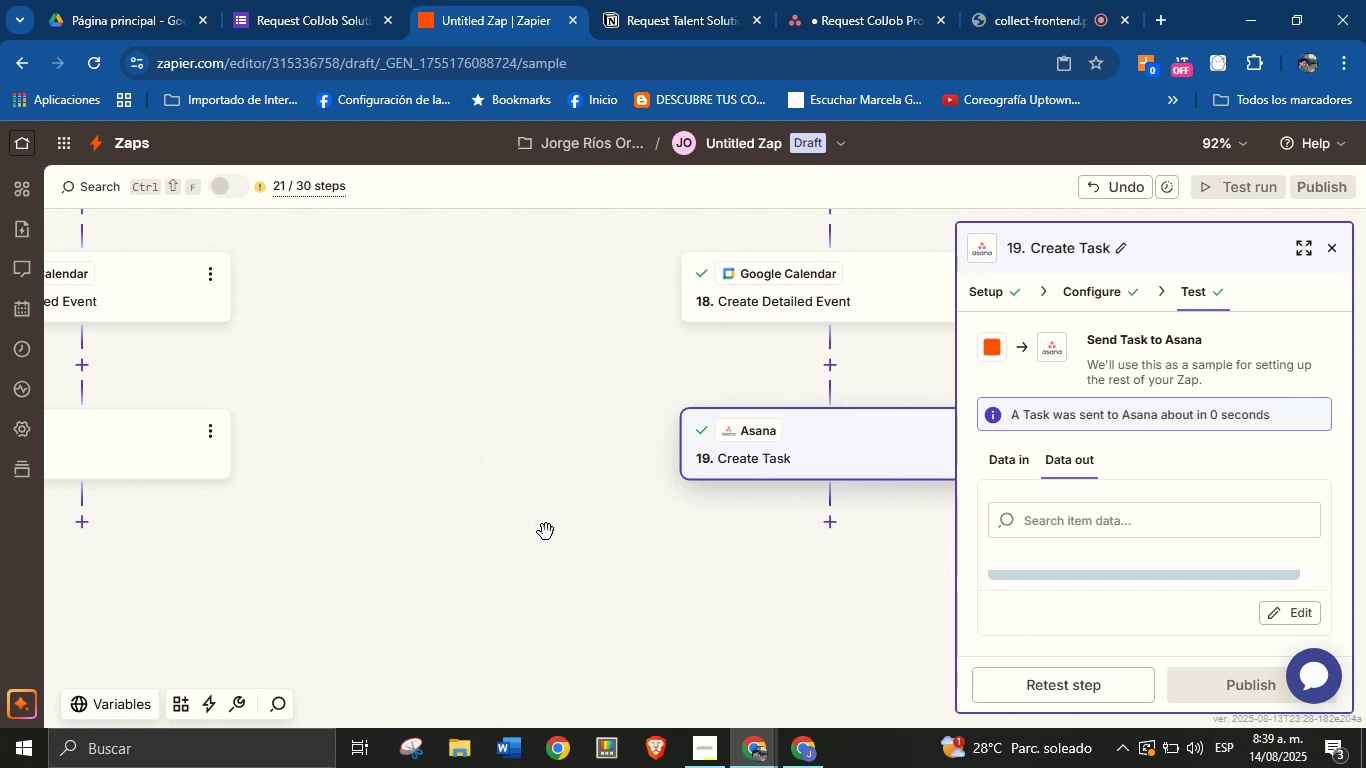 
left_click_drag(start_coordinate=[447, 434], to_coordinate=[423, 431])
 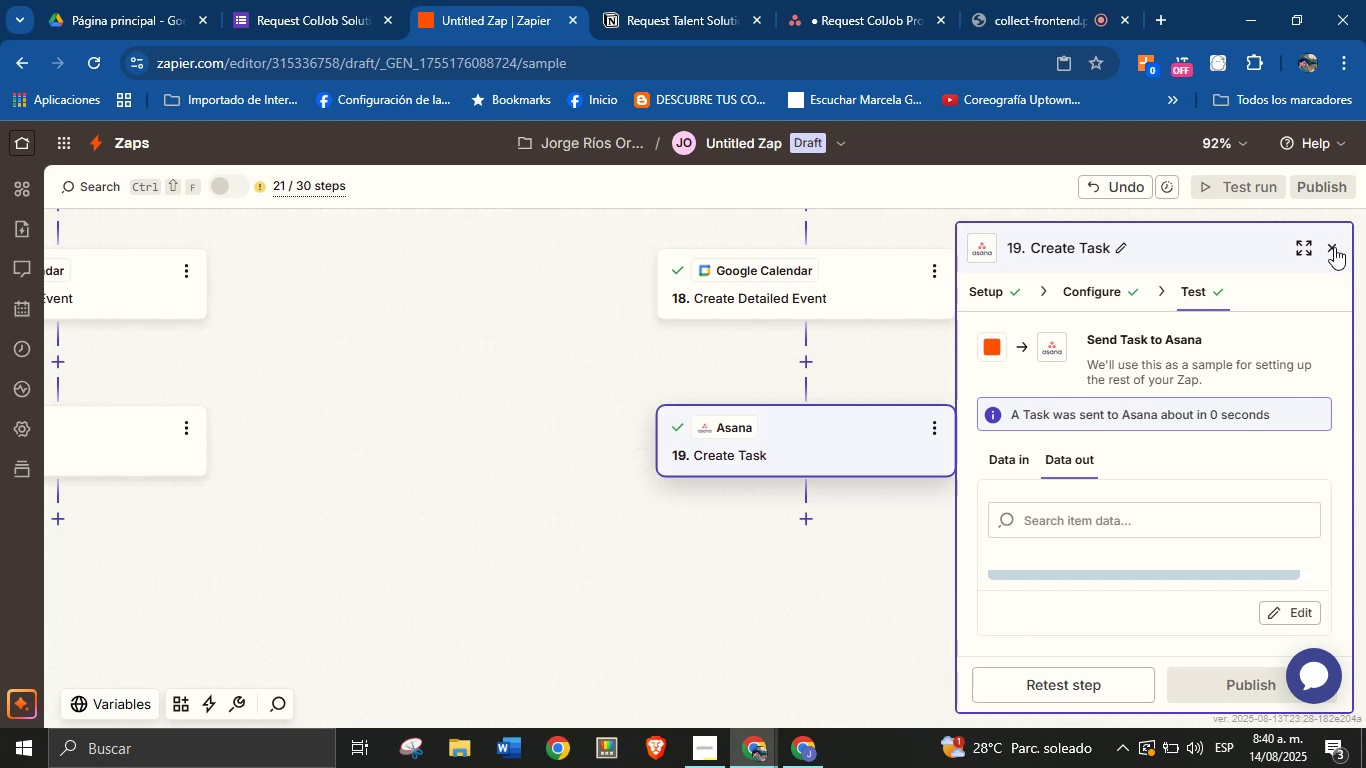 
left_click([1334, 247])
 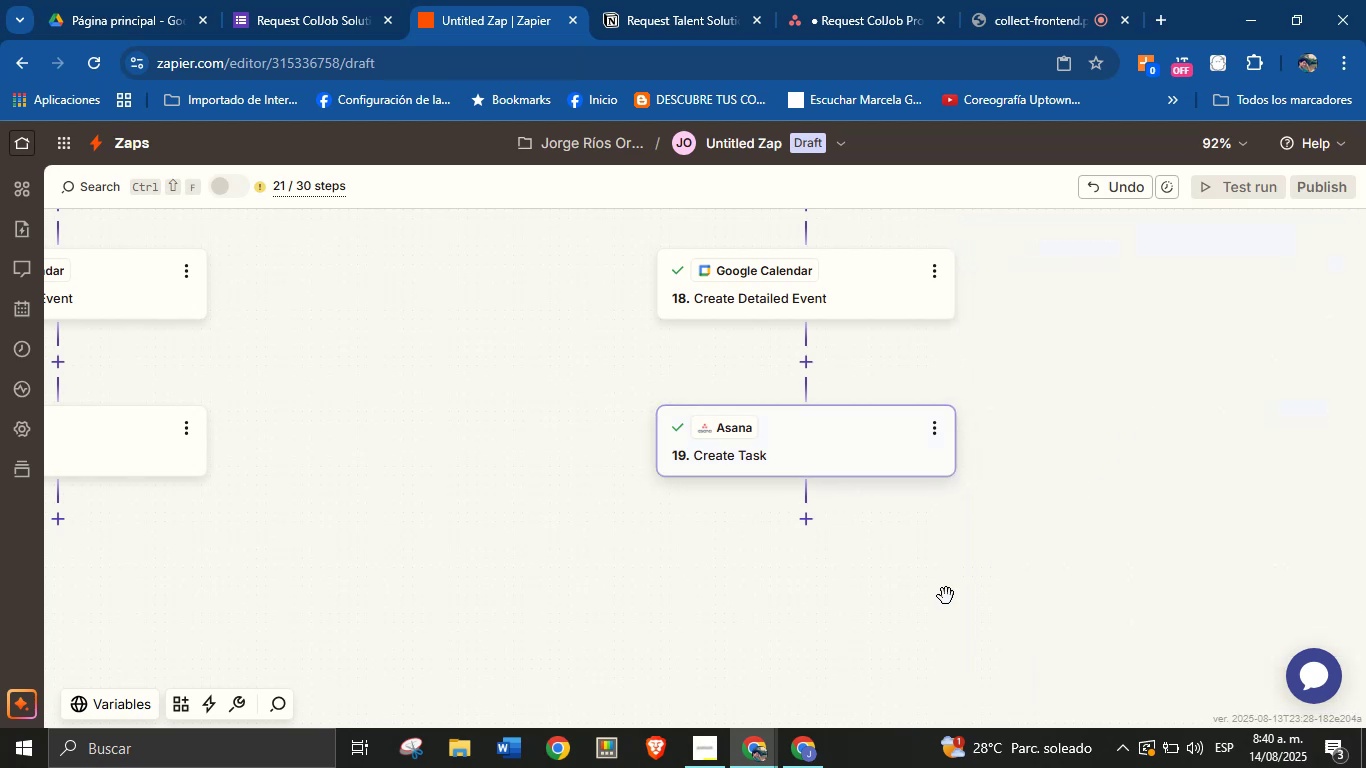 
left_click_drag(start_coordinate=[891, 604], to_coordinate=[1042, 542])
 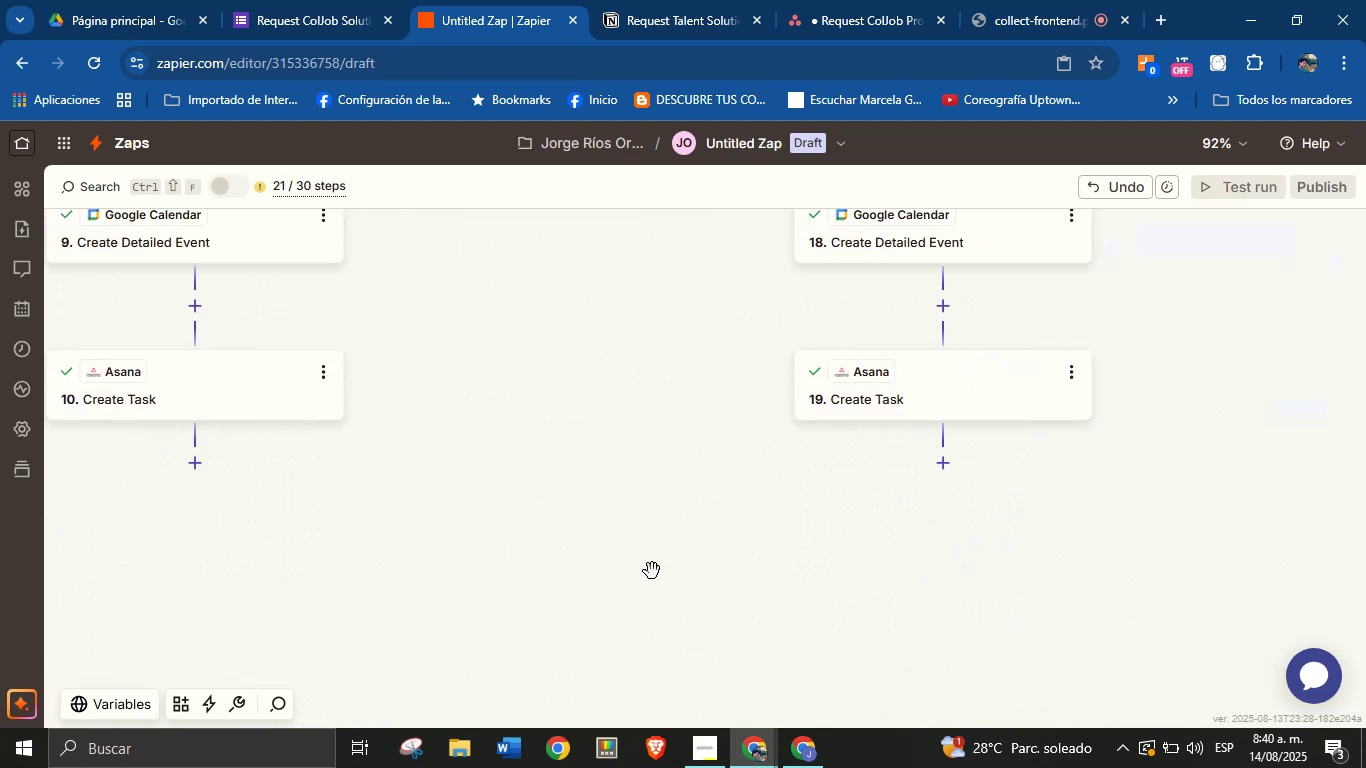 
left_click_drag(start_coordinate=[597, 552], to_coordinate=[354, 614])
 